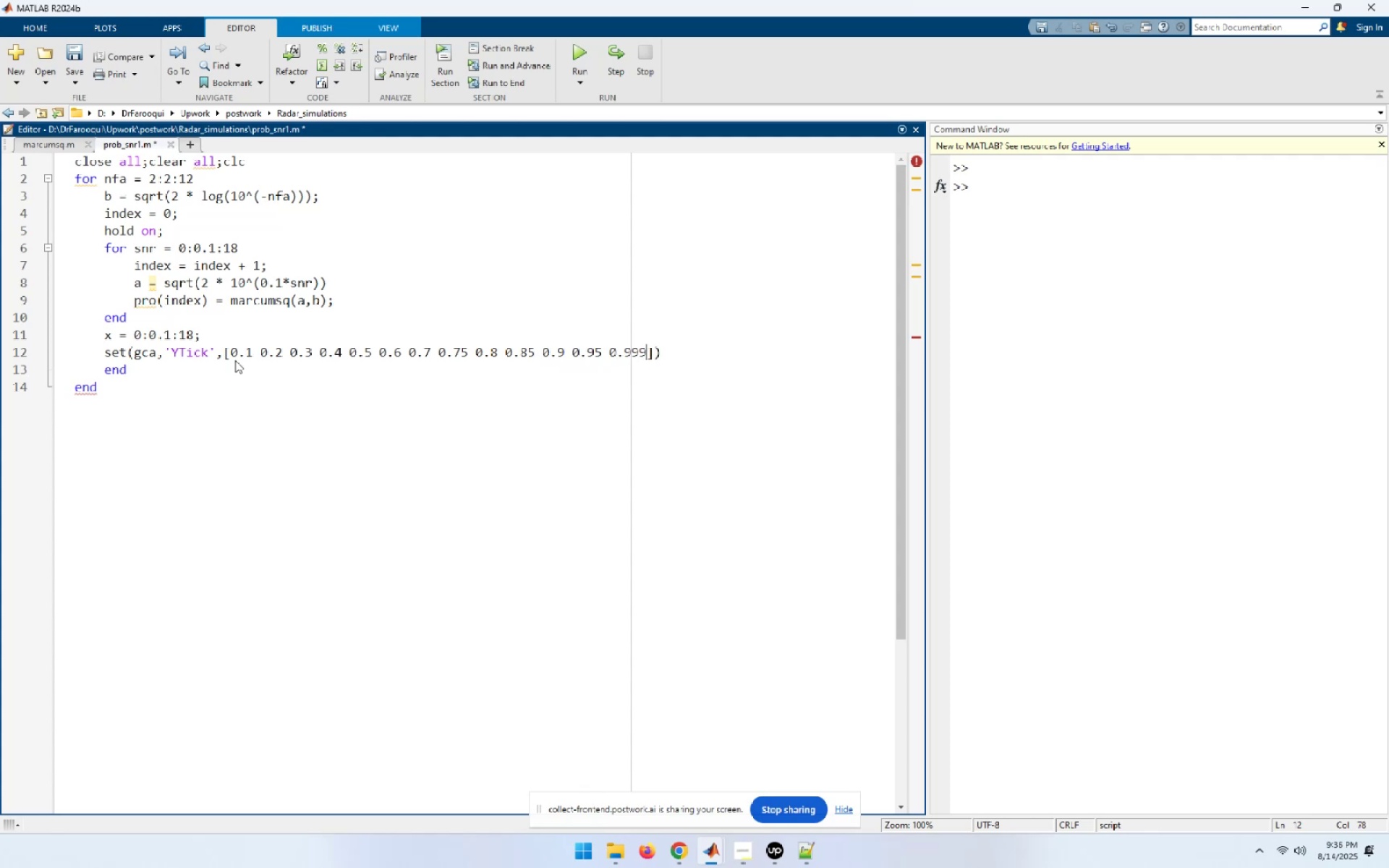 
key(Numpad9)
 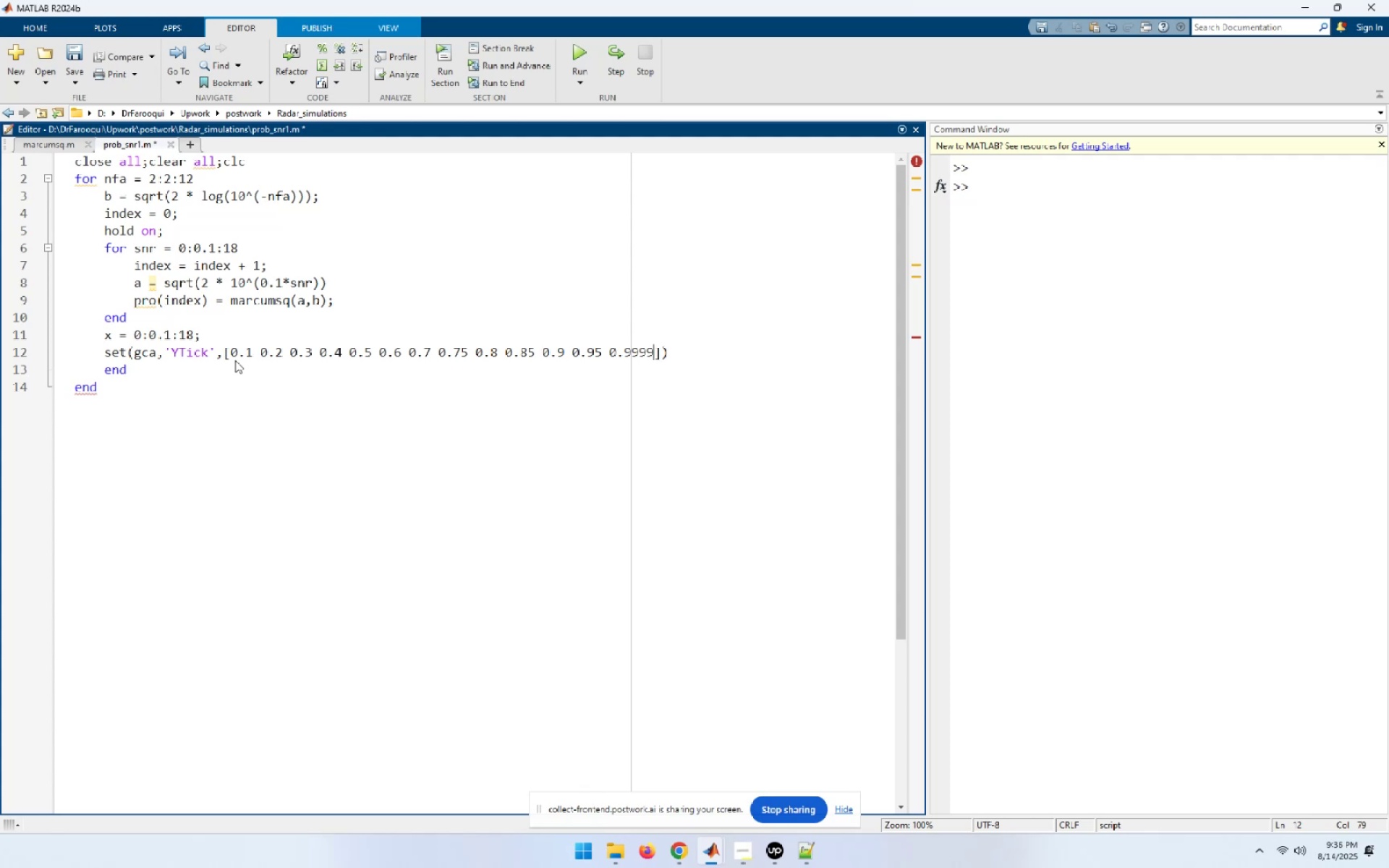 
key(End)
 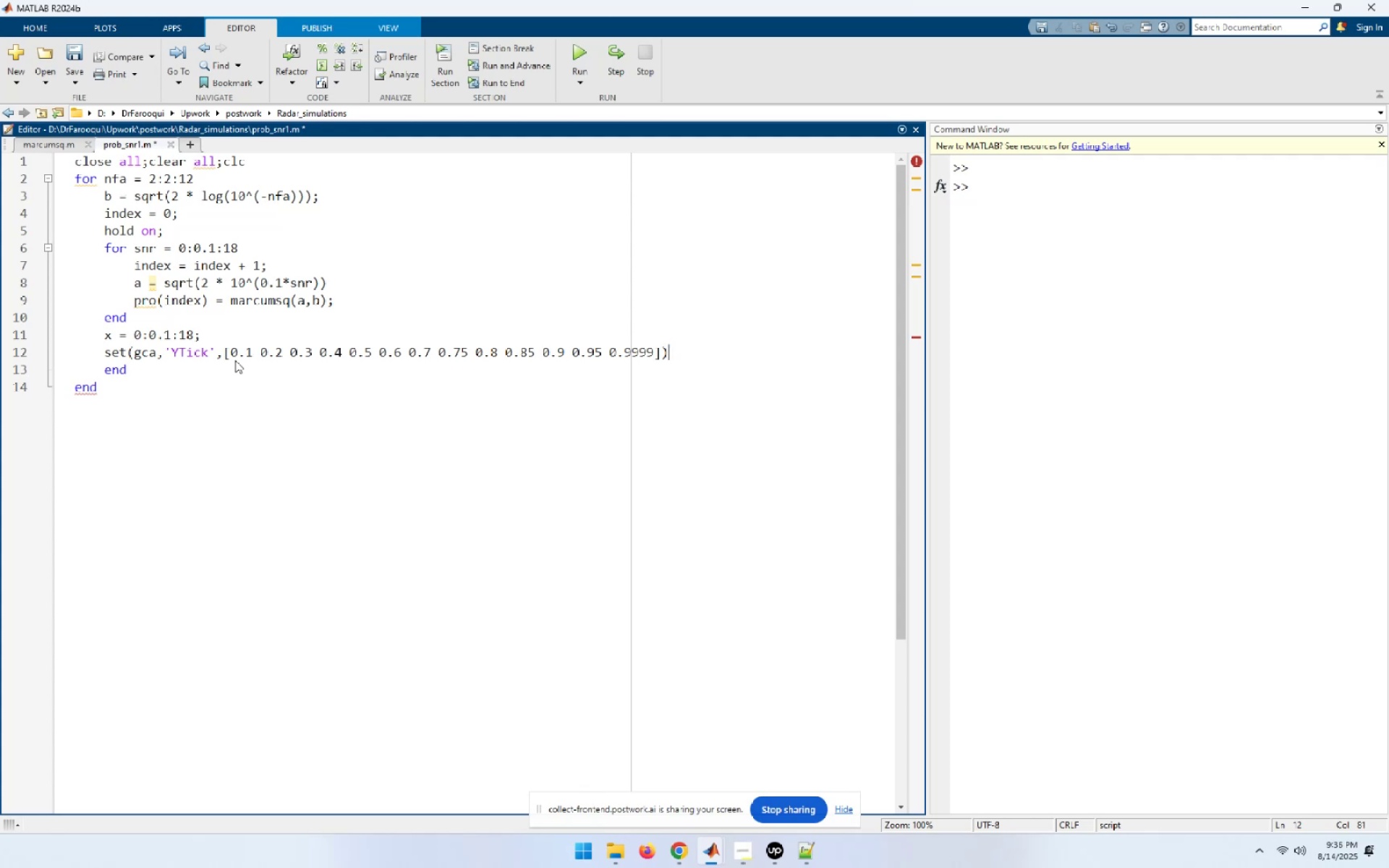 
key(Semicolon)
 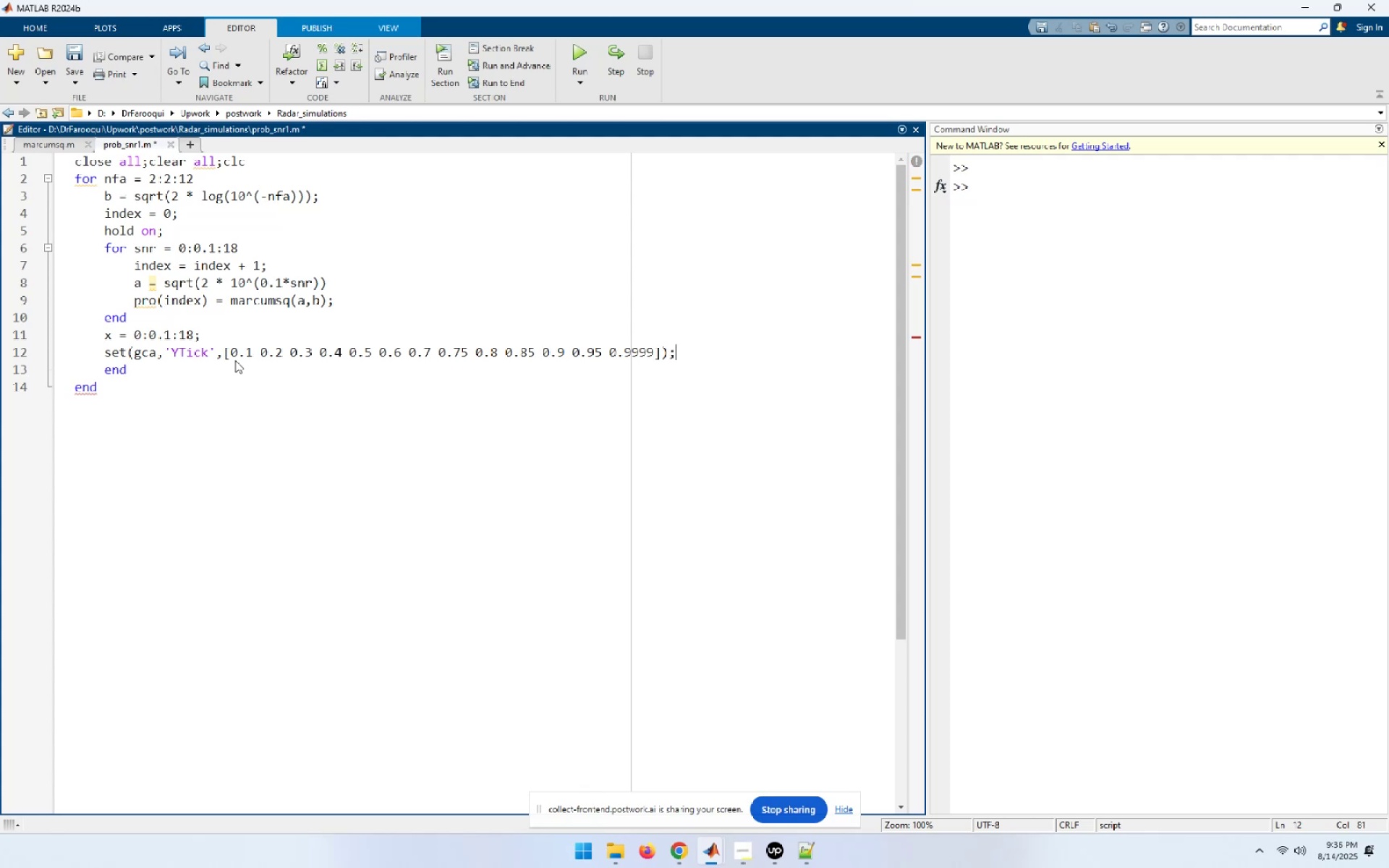 
key(Enter)
 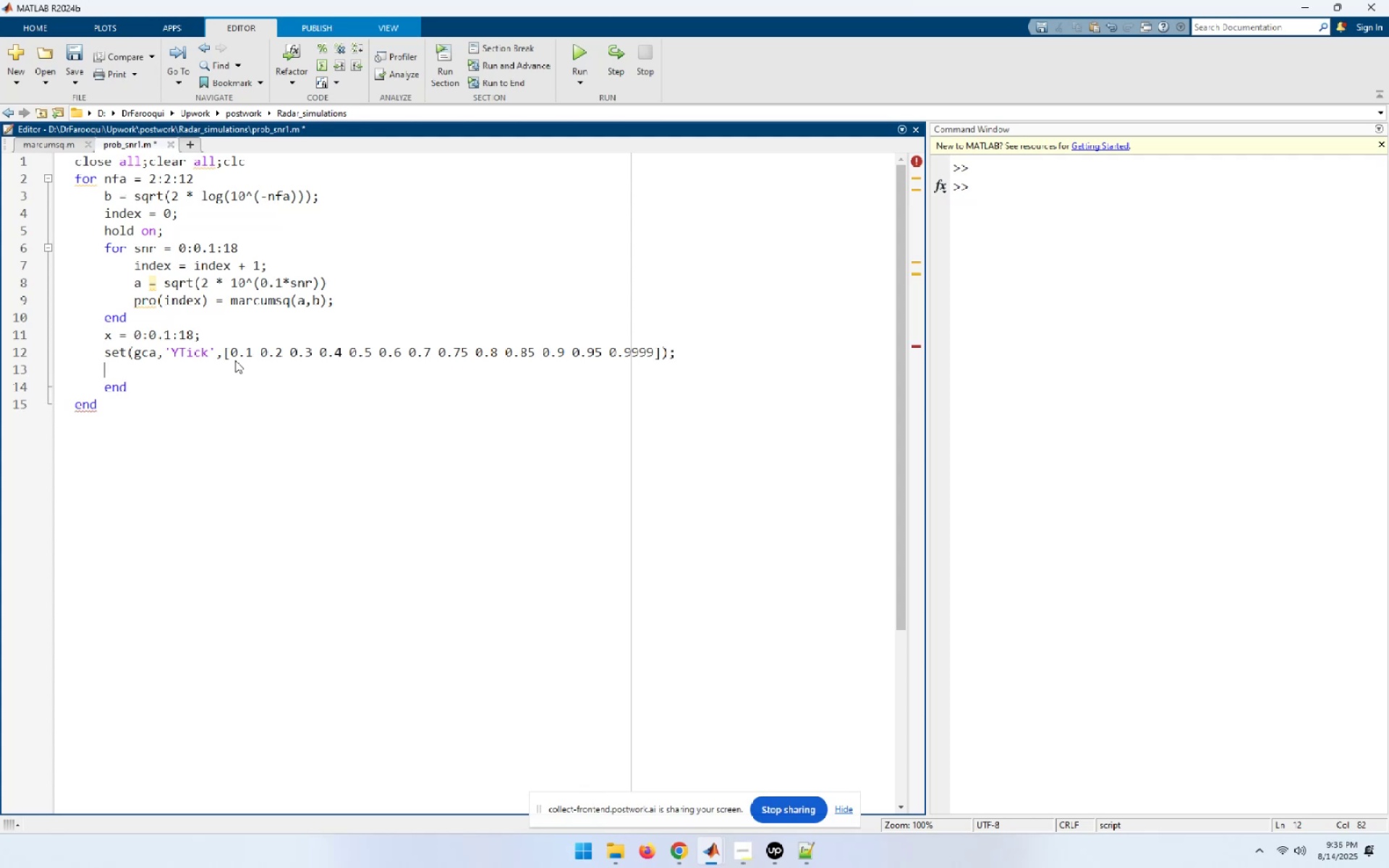 
wait(7.25)
 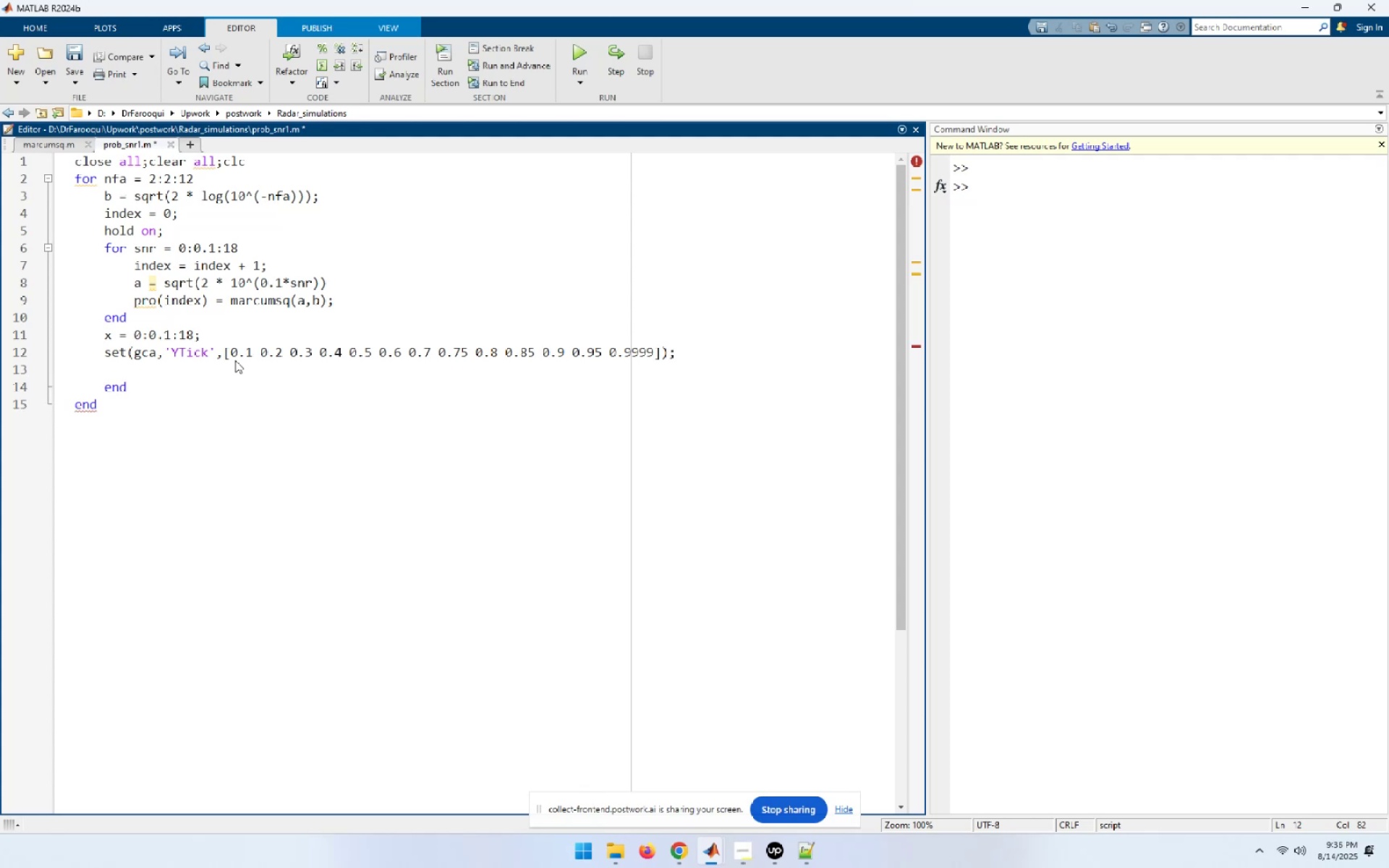 
type(loglog(x,pro,'k');)
 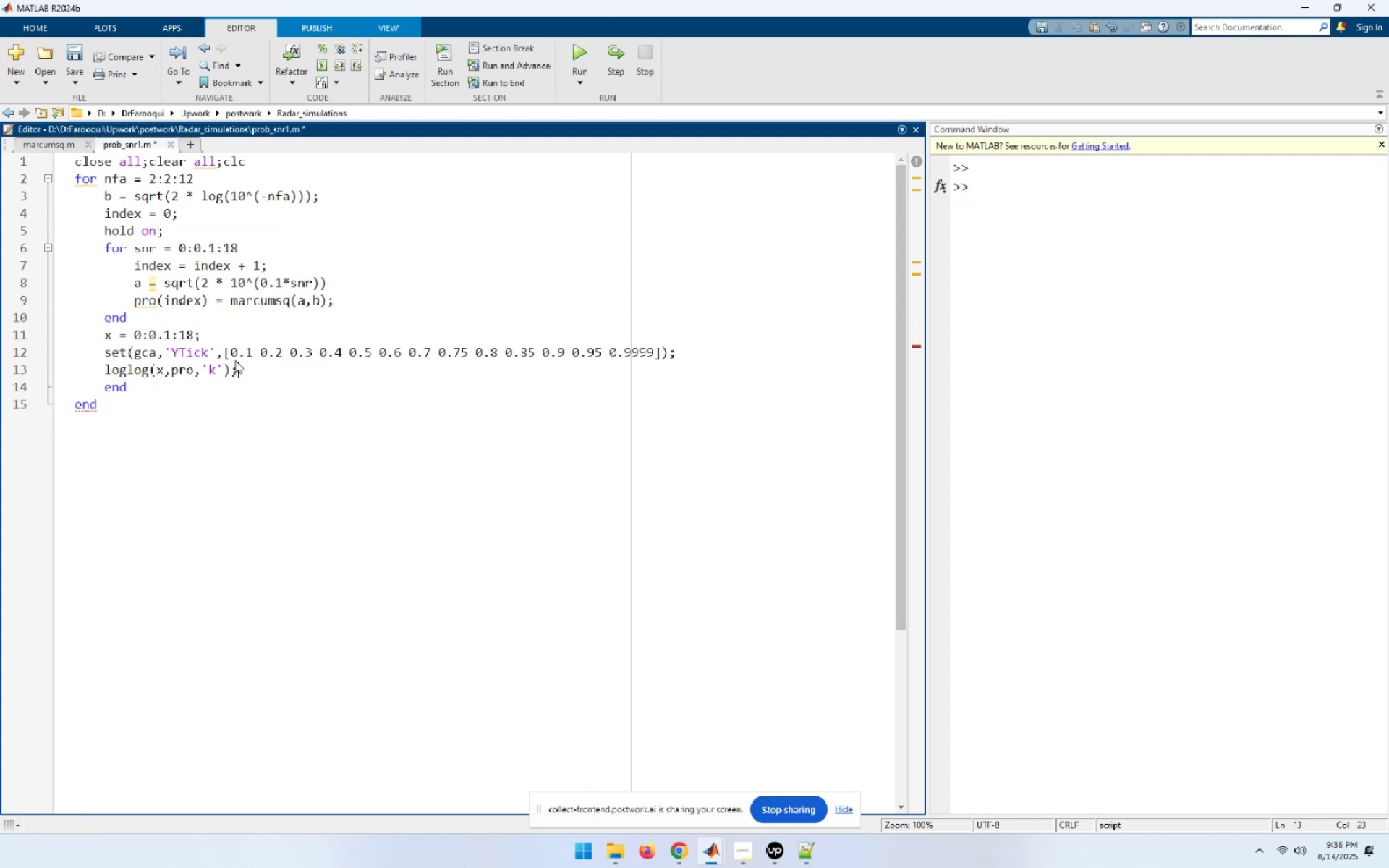 
wait(5.96)
 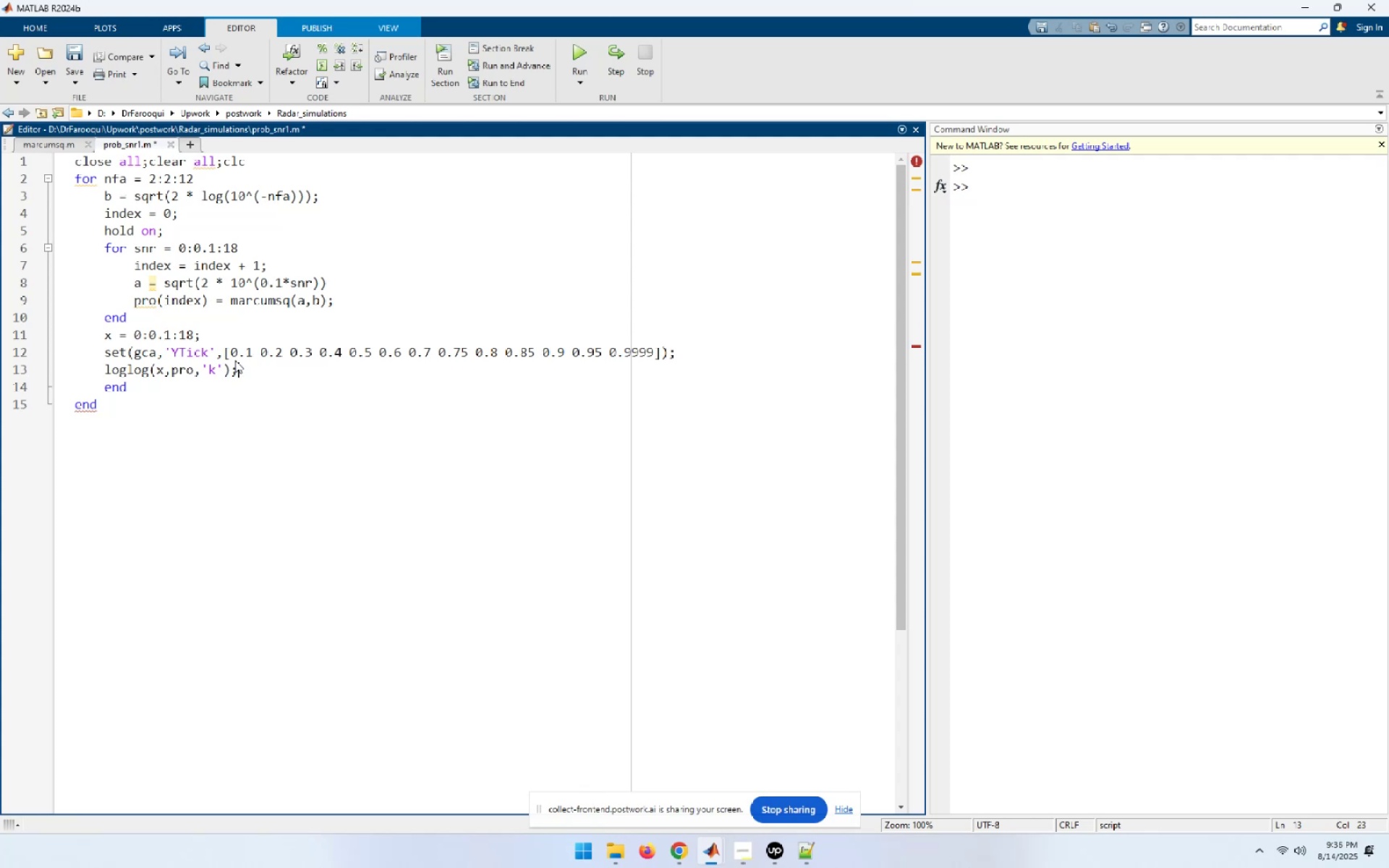 
scroll: coordinate [432, 431], scroll_direction: down, amount: 1.0
 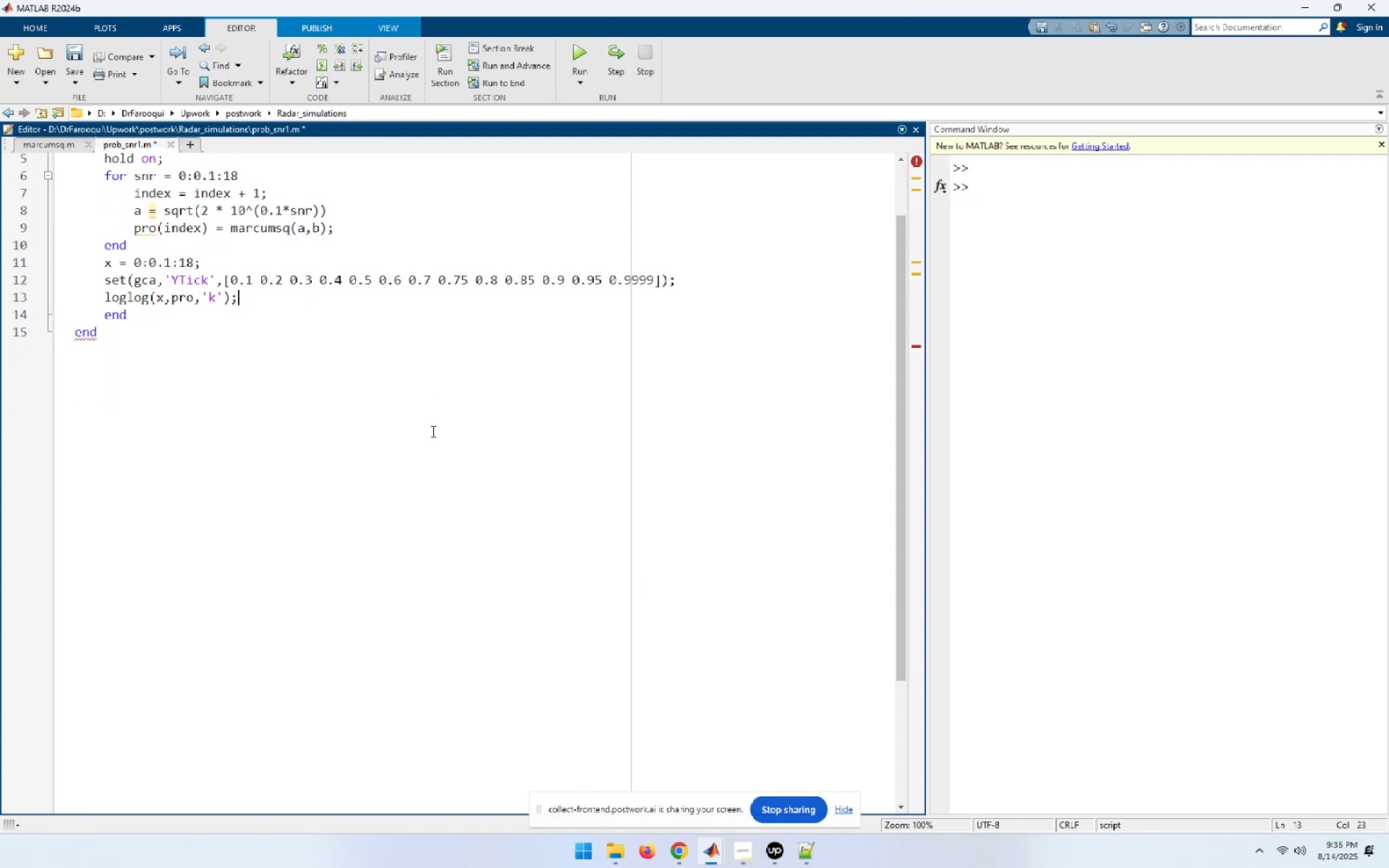 
scroll: coordinate [432, 431], scroll_direction: up, amount: 1.0
 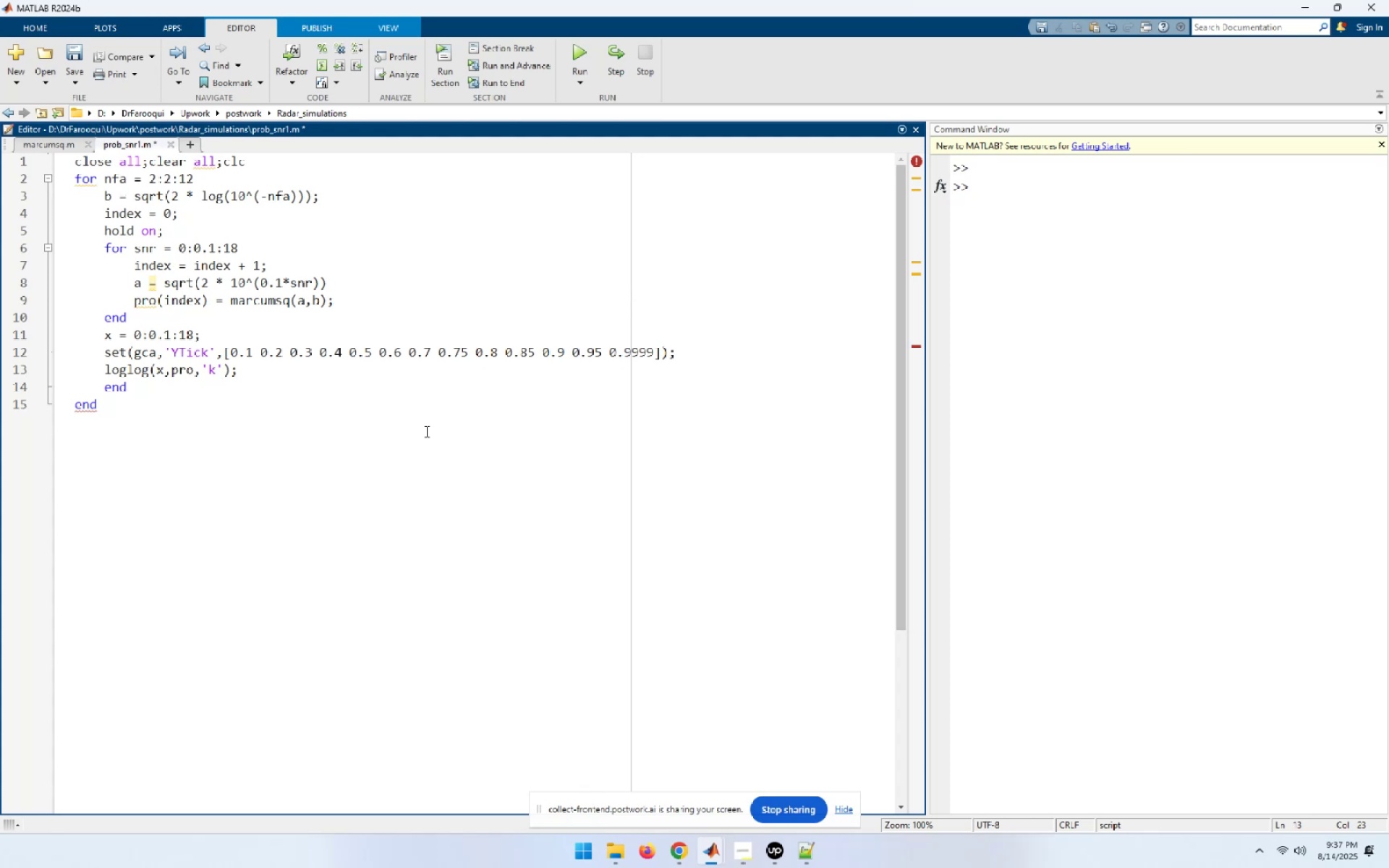 
wait(13.5)
 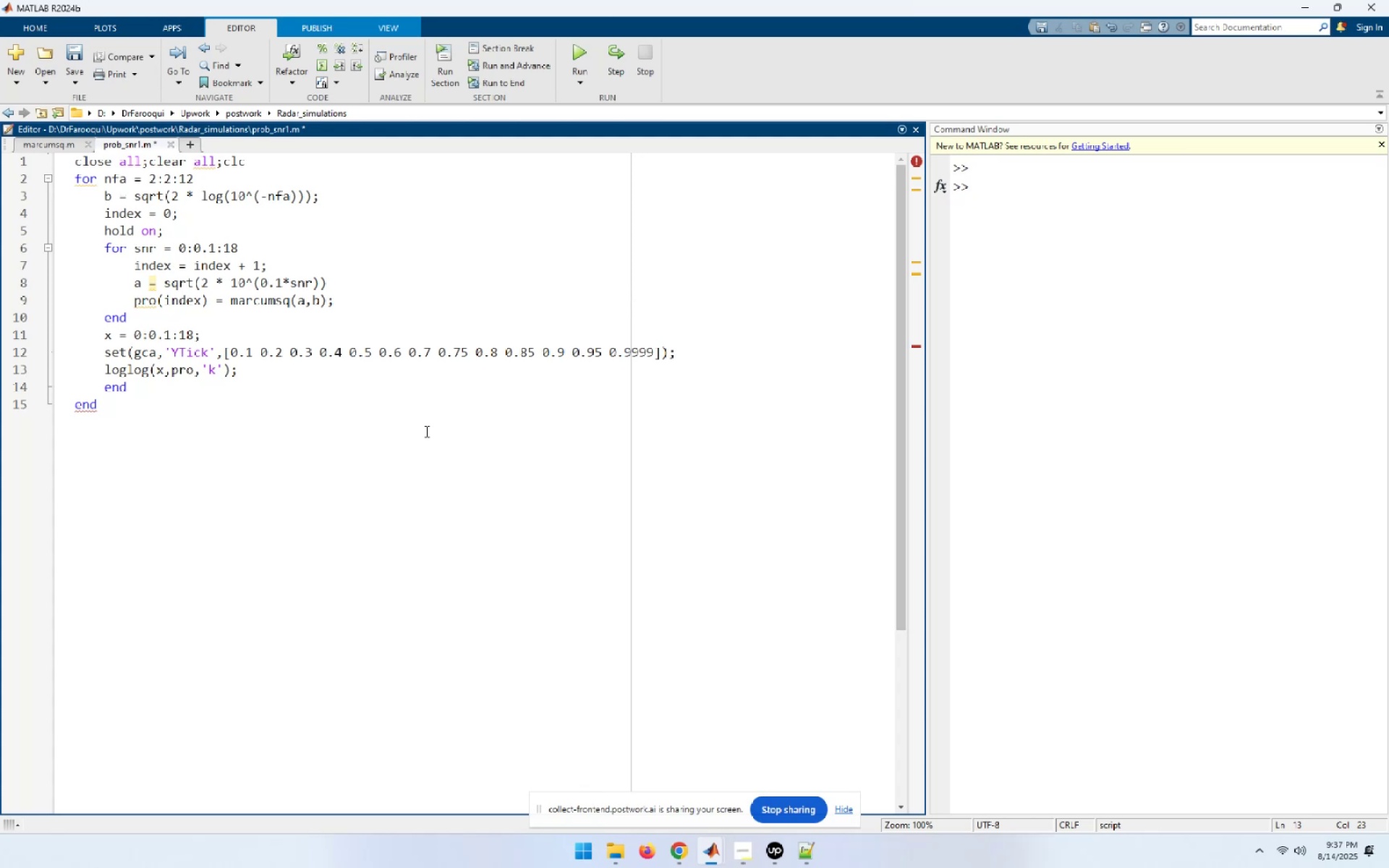 
left_click([425, 431])
 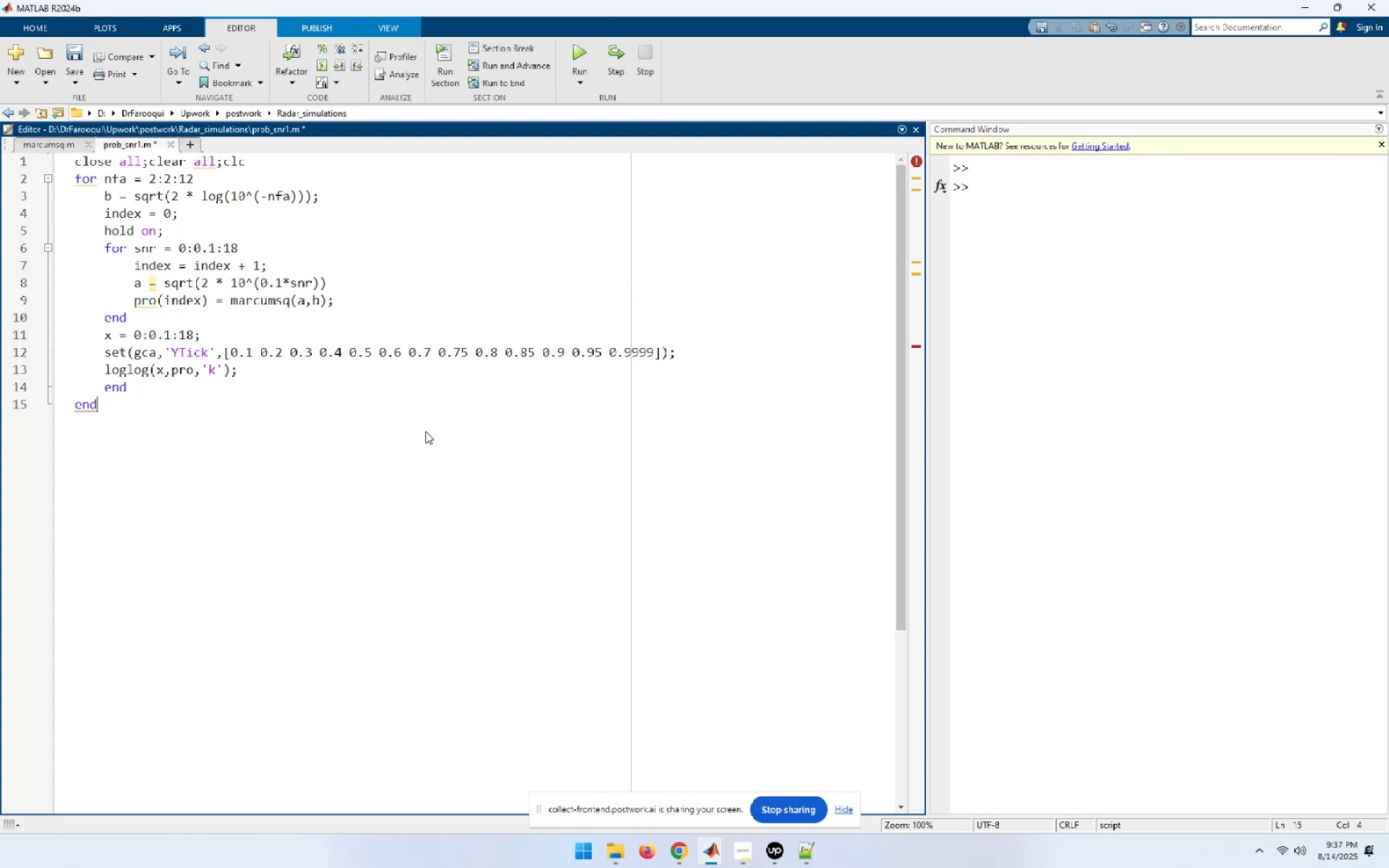 
key(ArrowUp)
 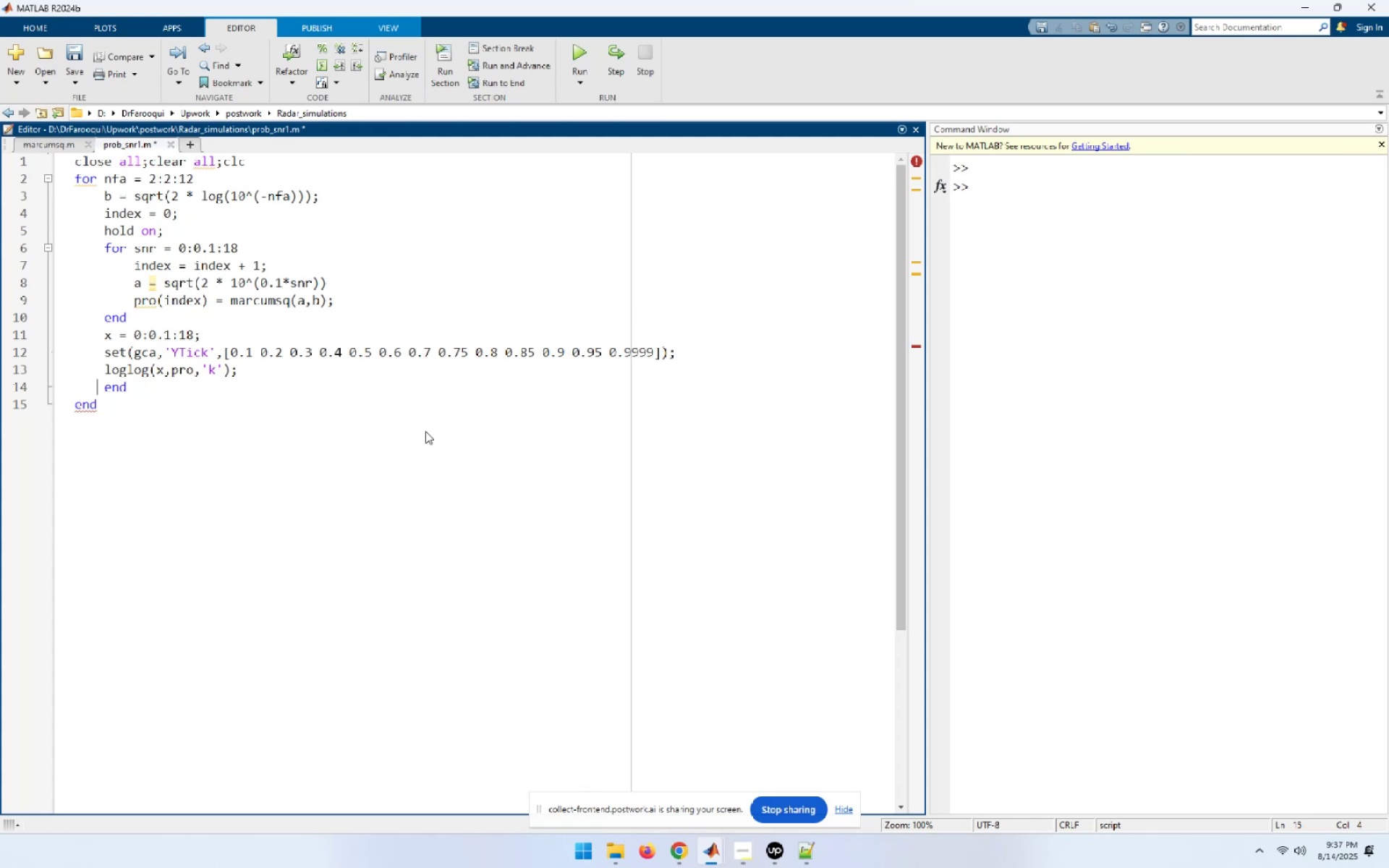 
key(End)
 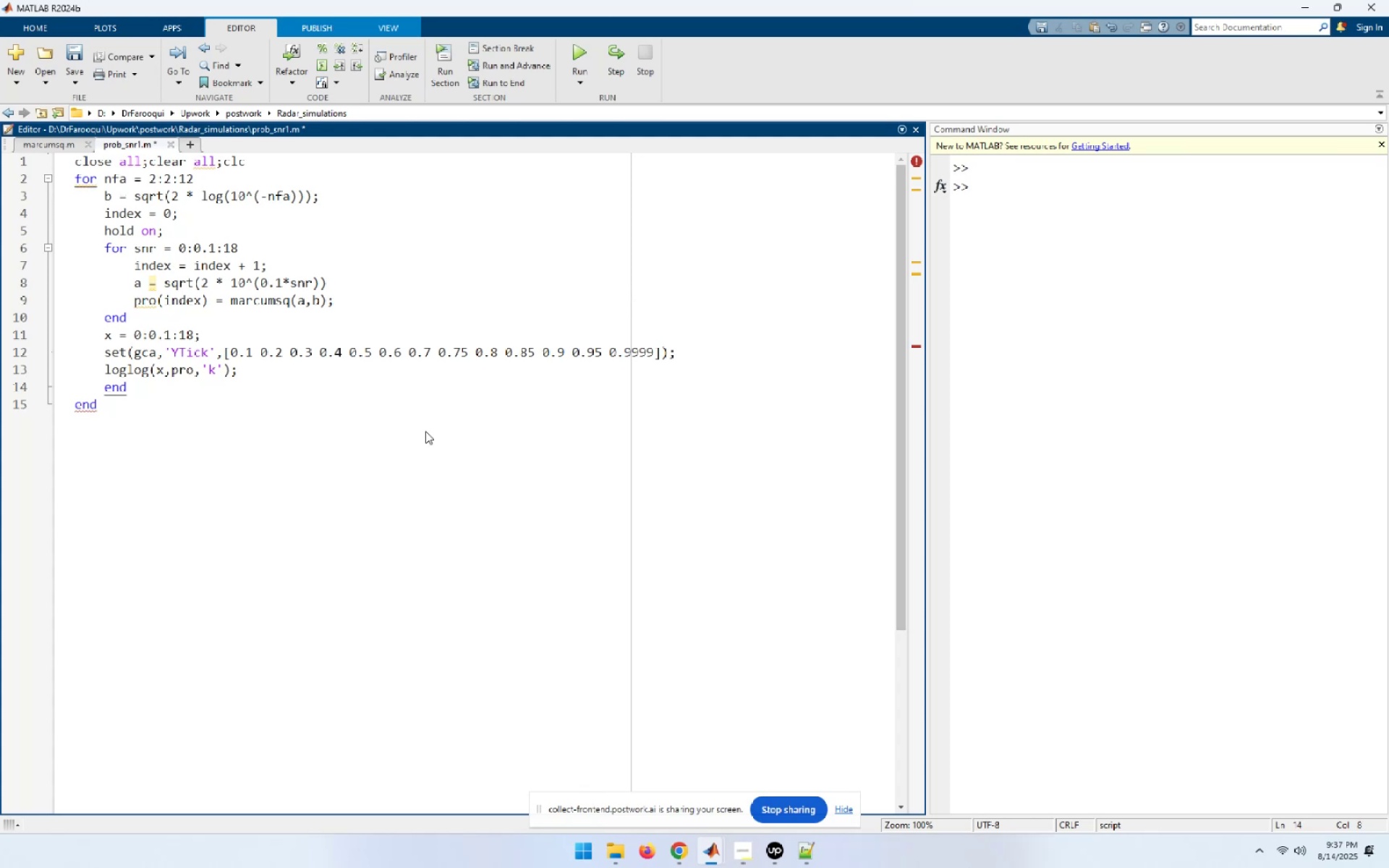 
key(NumpadEnter)
 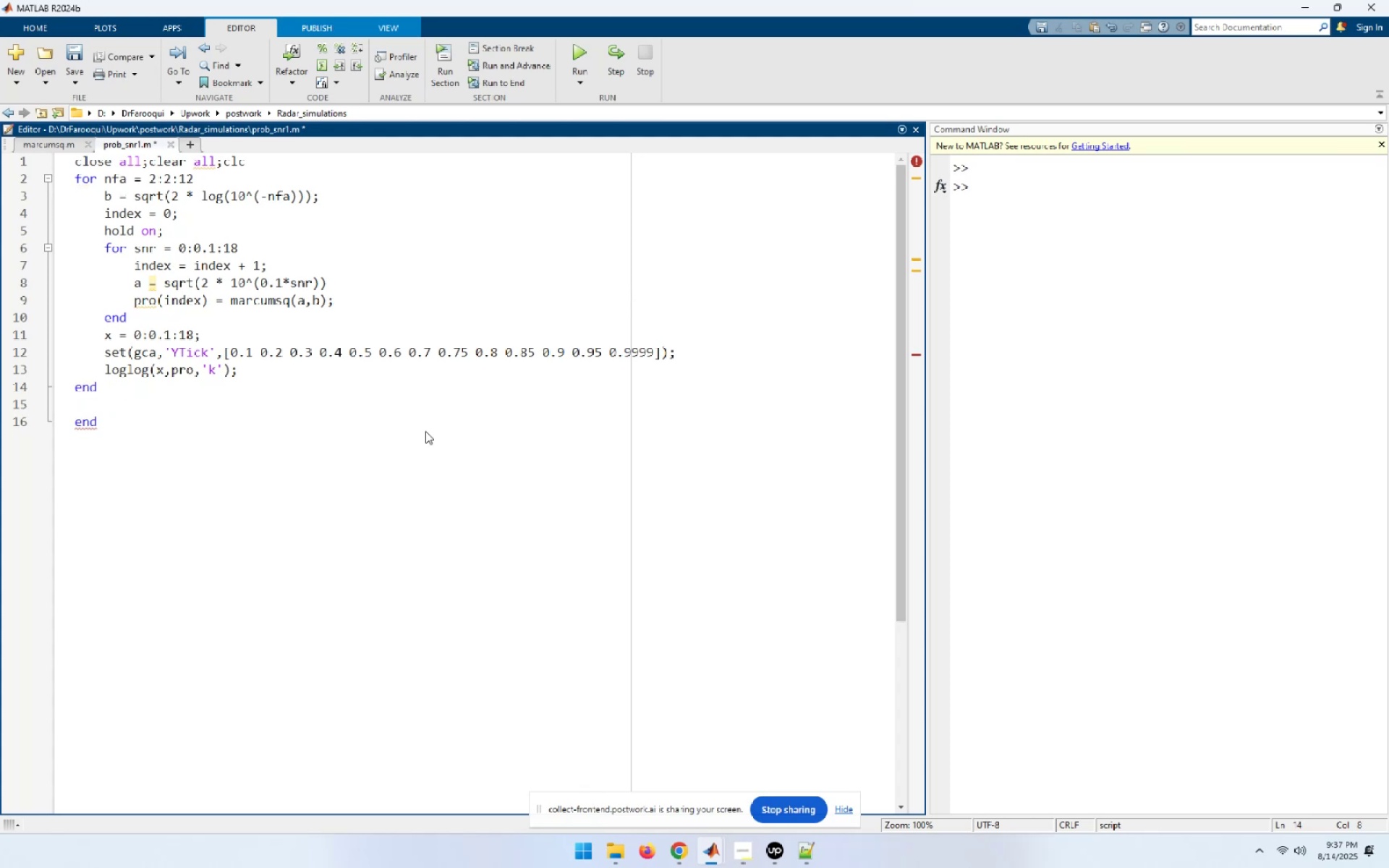 
wait(6.53)
 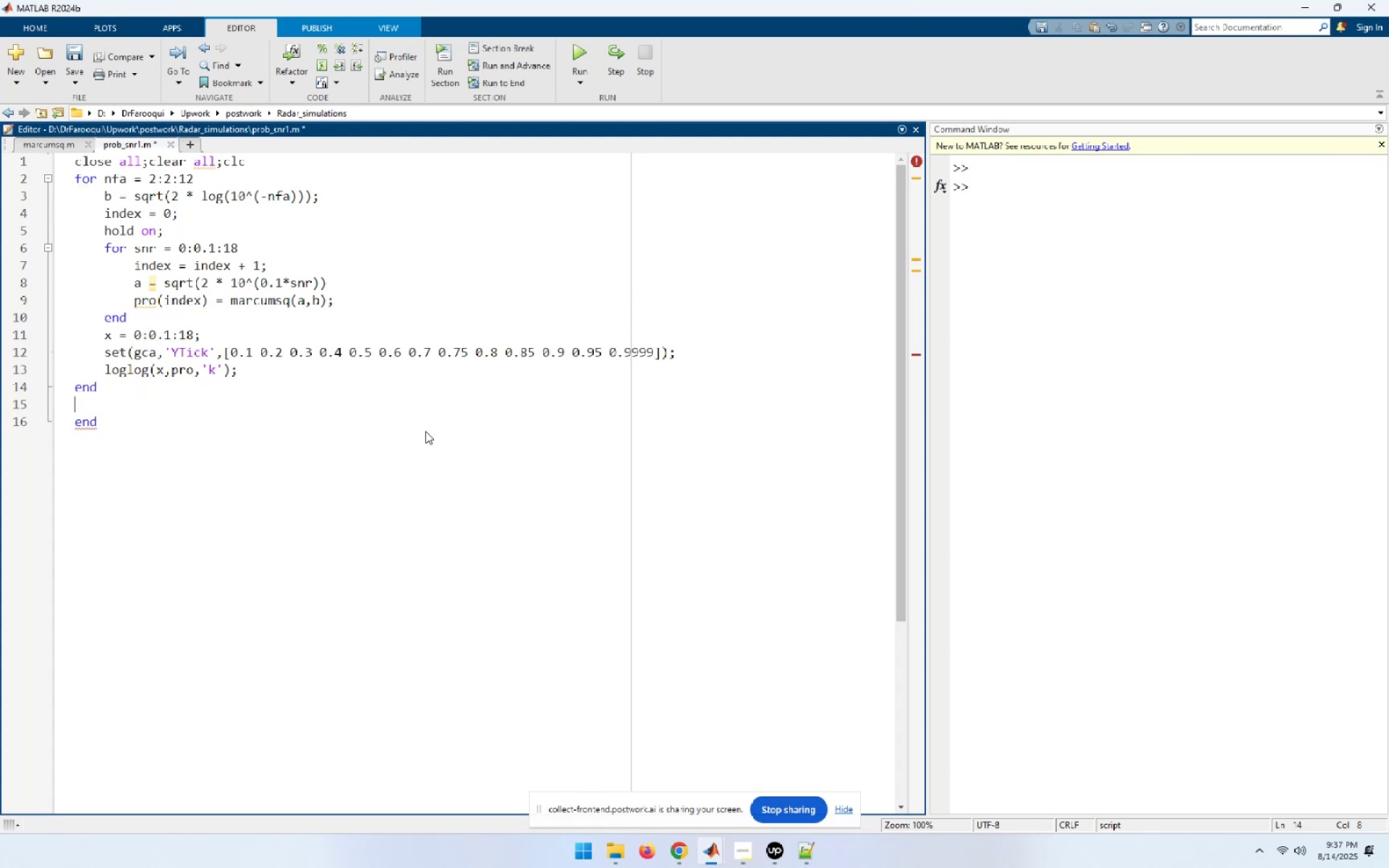 
type(hold off)
 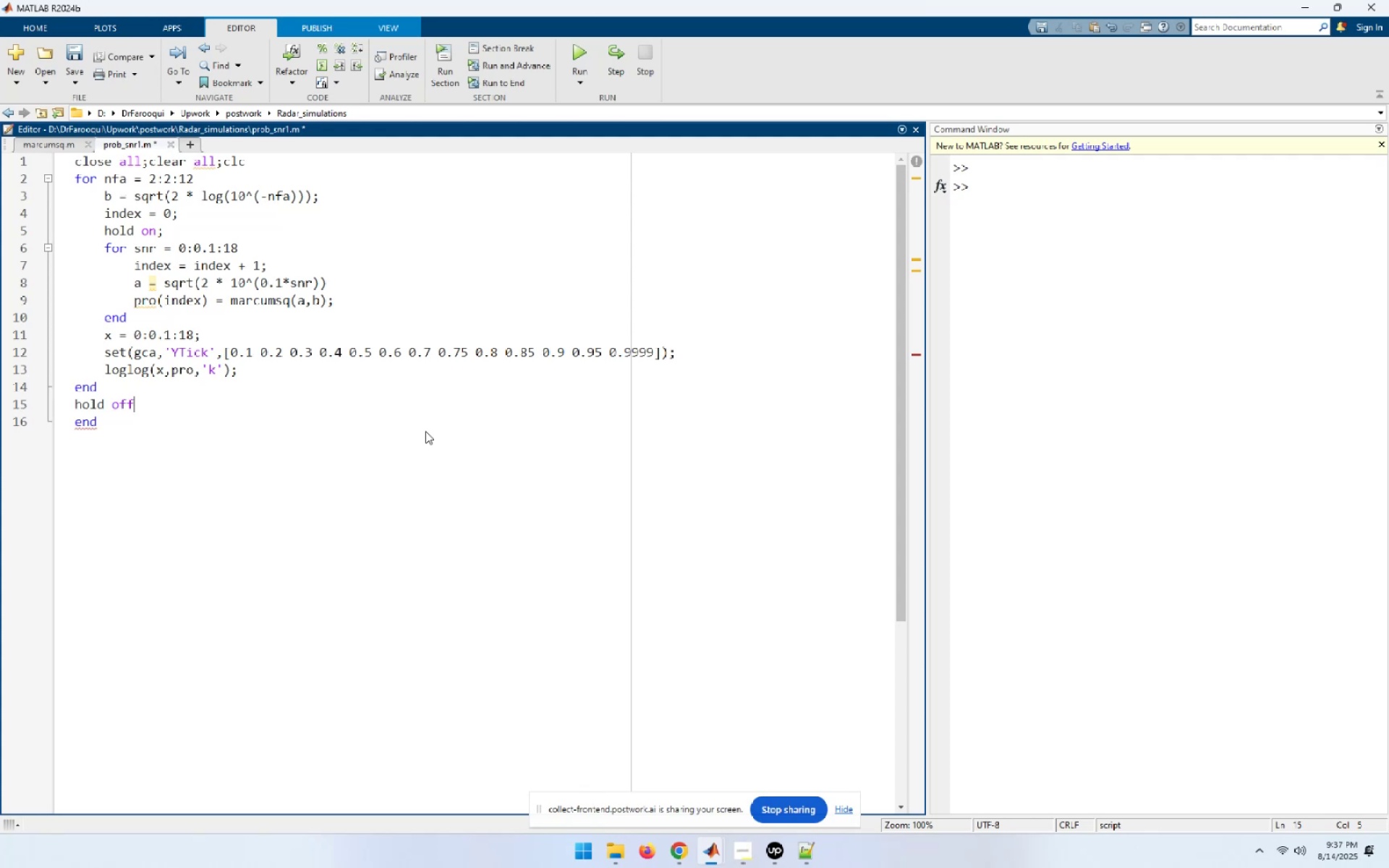 
key(Enter)
 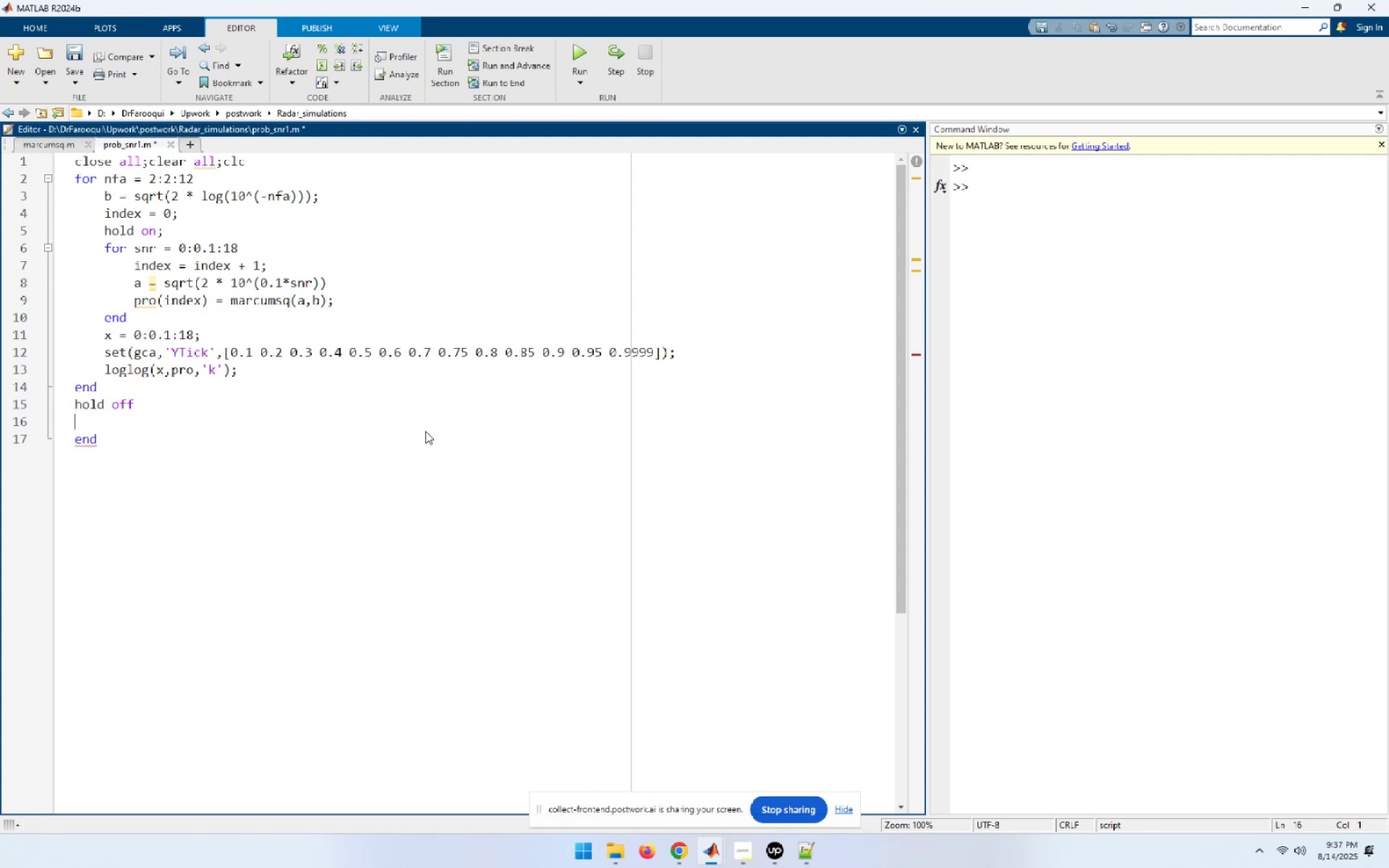 
type(xla)
key(Tab)
type(('Sig)
key(Backspace)
type(ngle pulse SNR )
key(Backspace)
type((dB))
 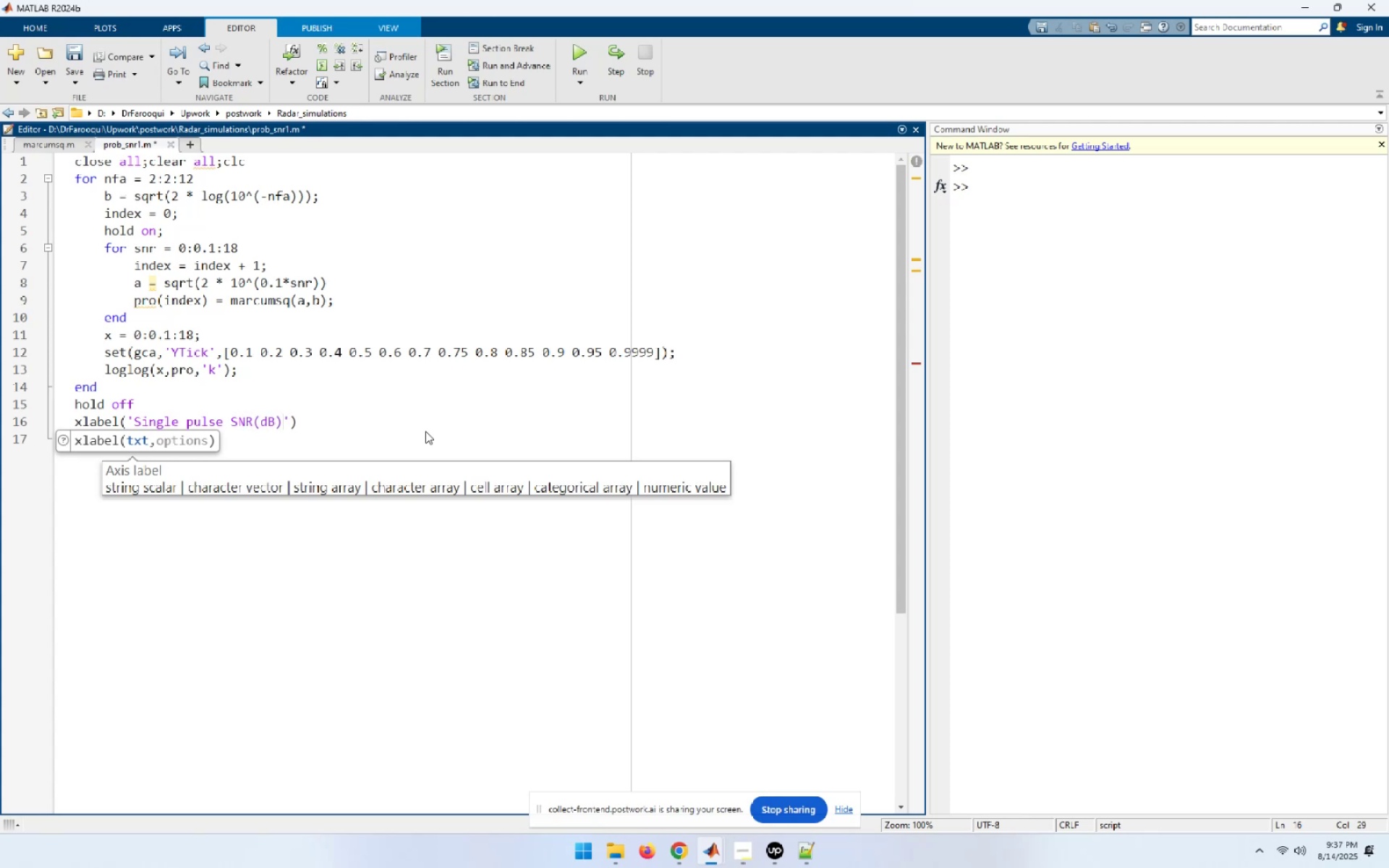 
wait(20.56)
 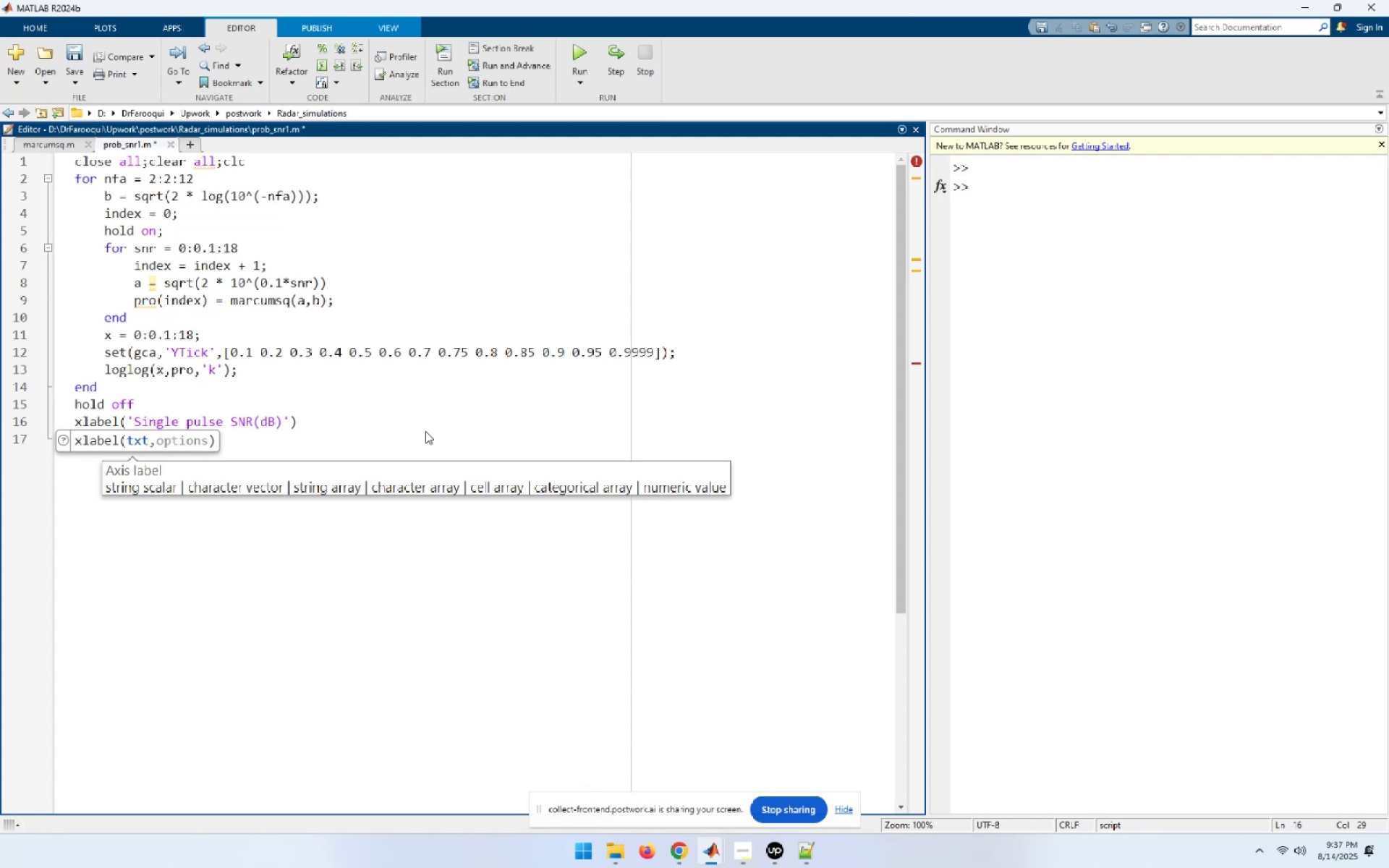 
type([End])
key(NumpadEnter)
type(yla)
key(Tab)
type(('Probablity of detection'):)
 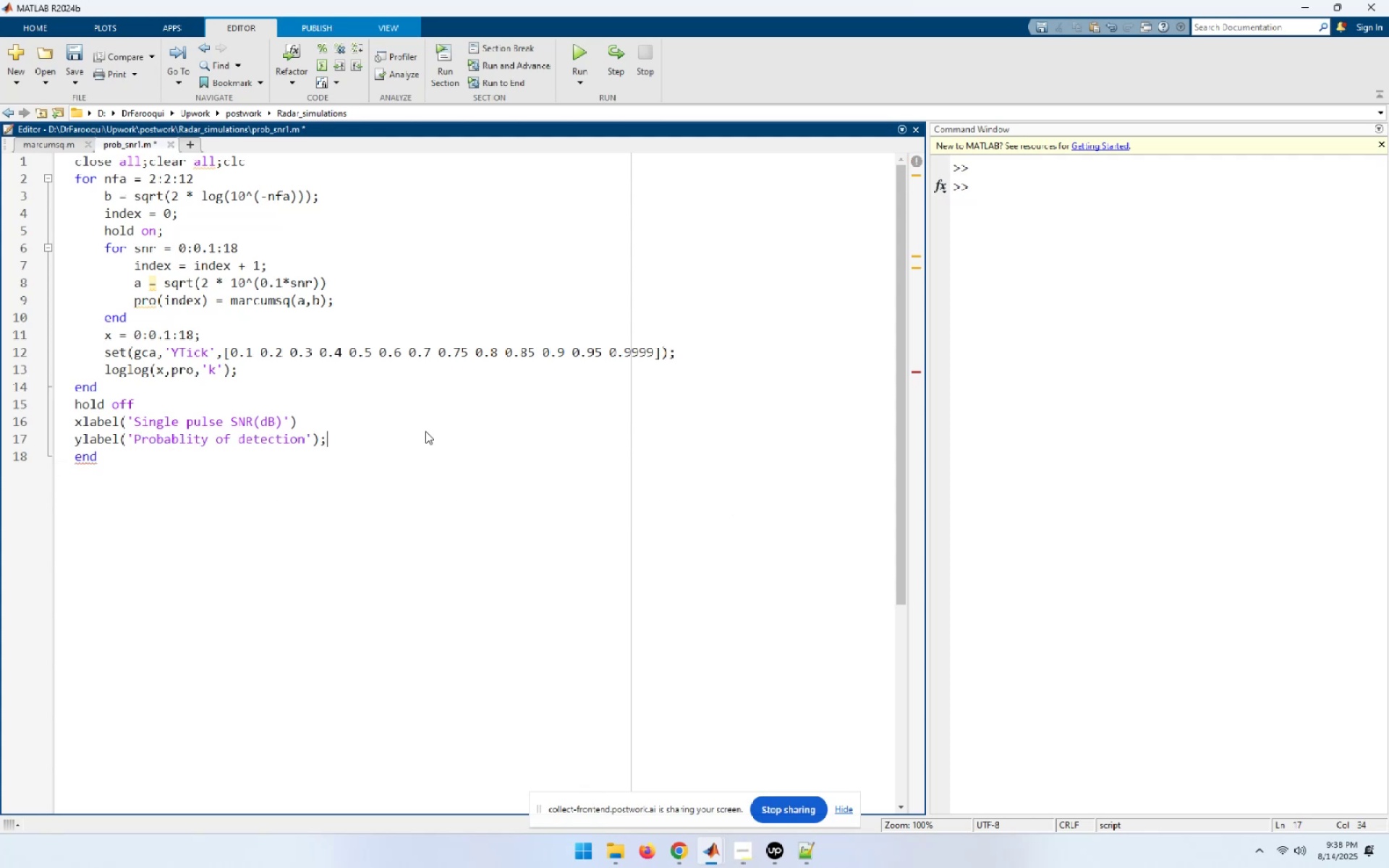 
key(Shift+Enter)
 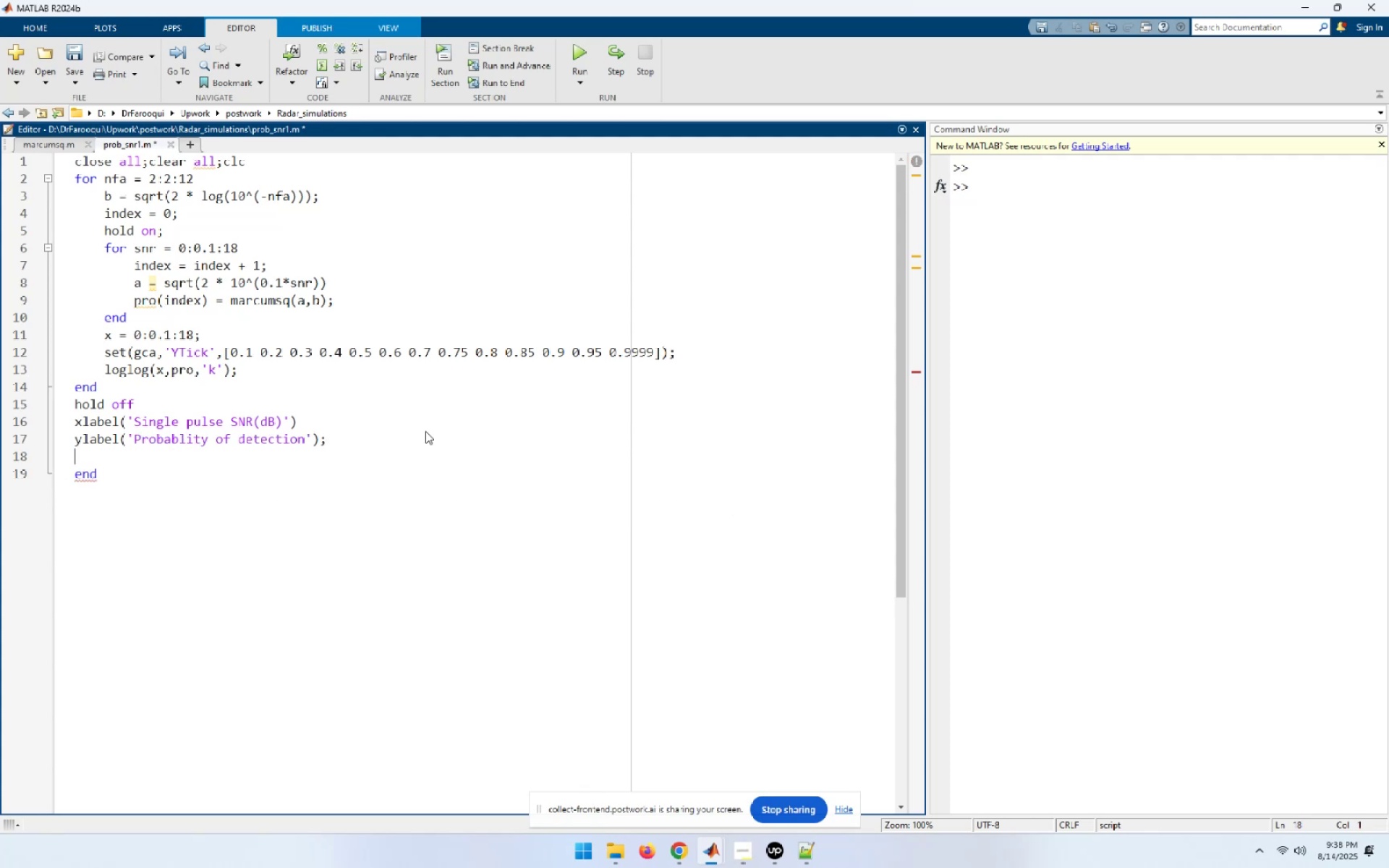 
type(GRID)
 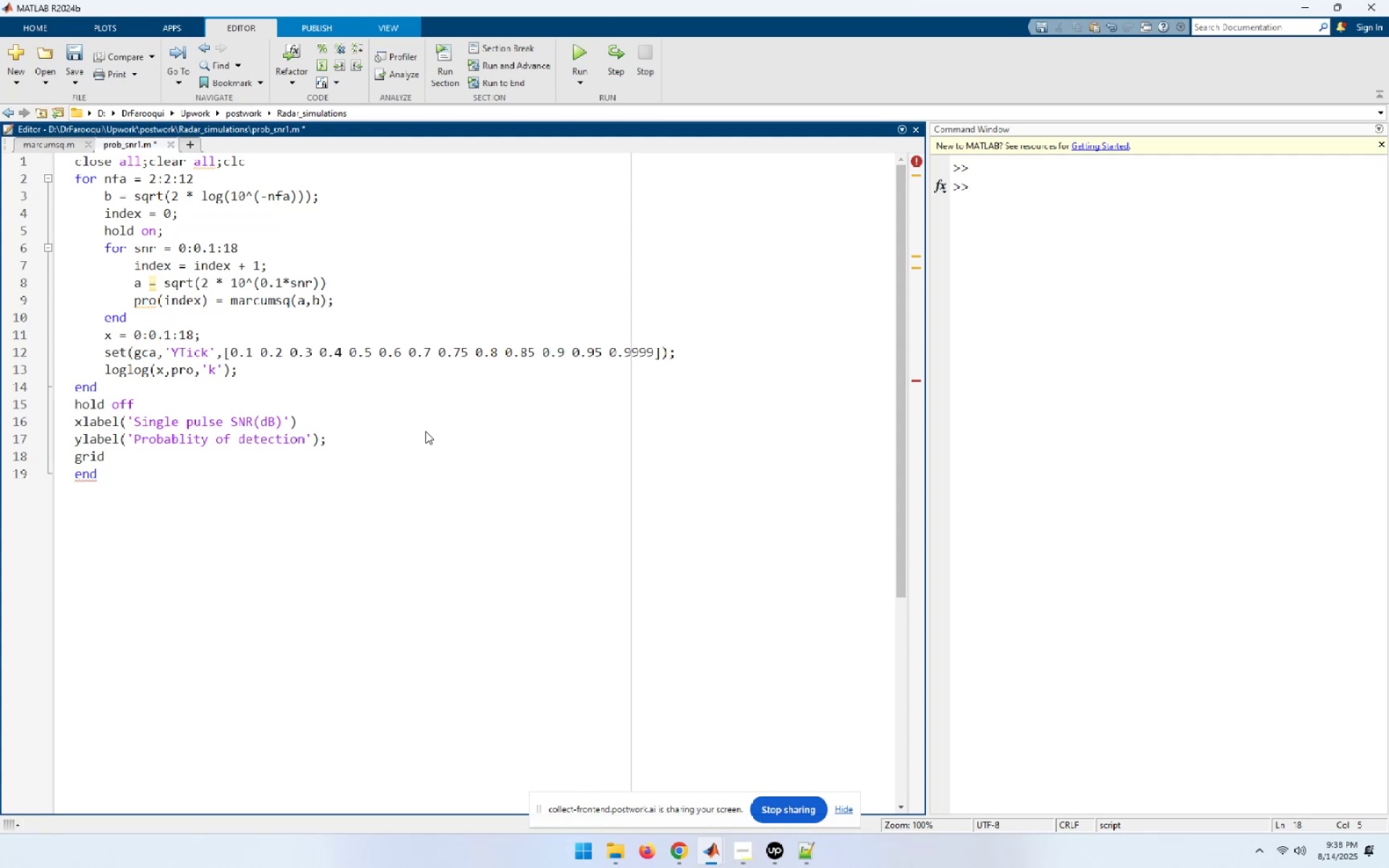 
key(ArrowUp)
 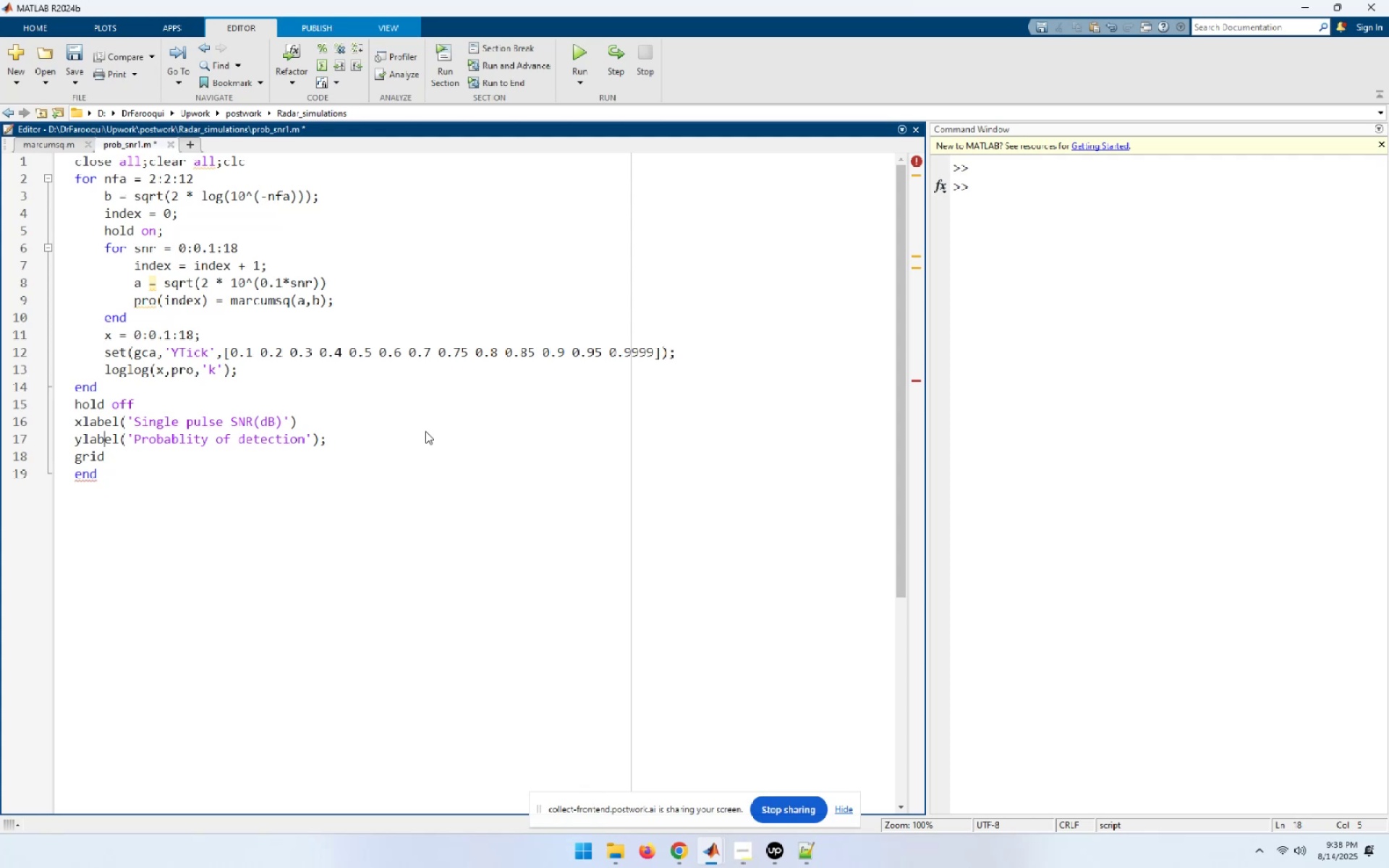 
key(ArrowUp)
 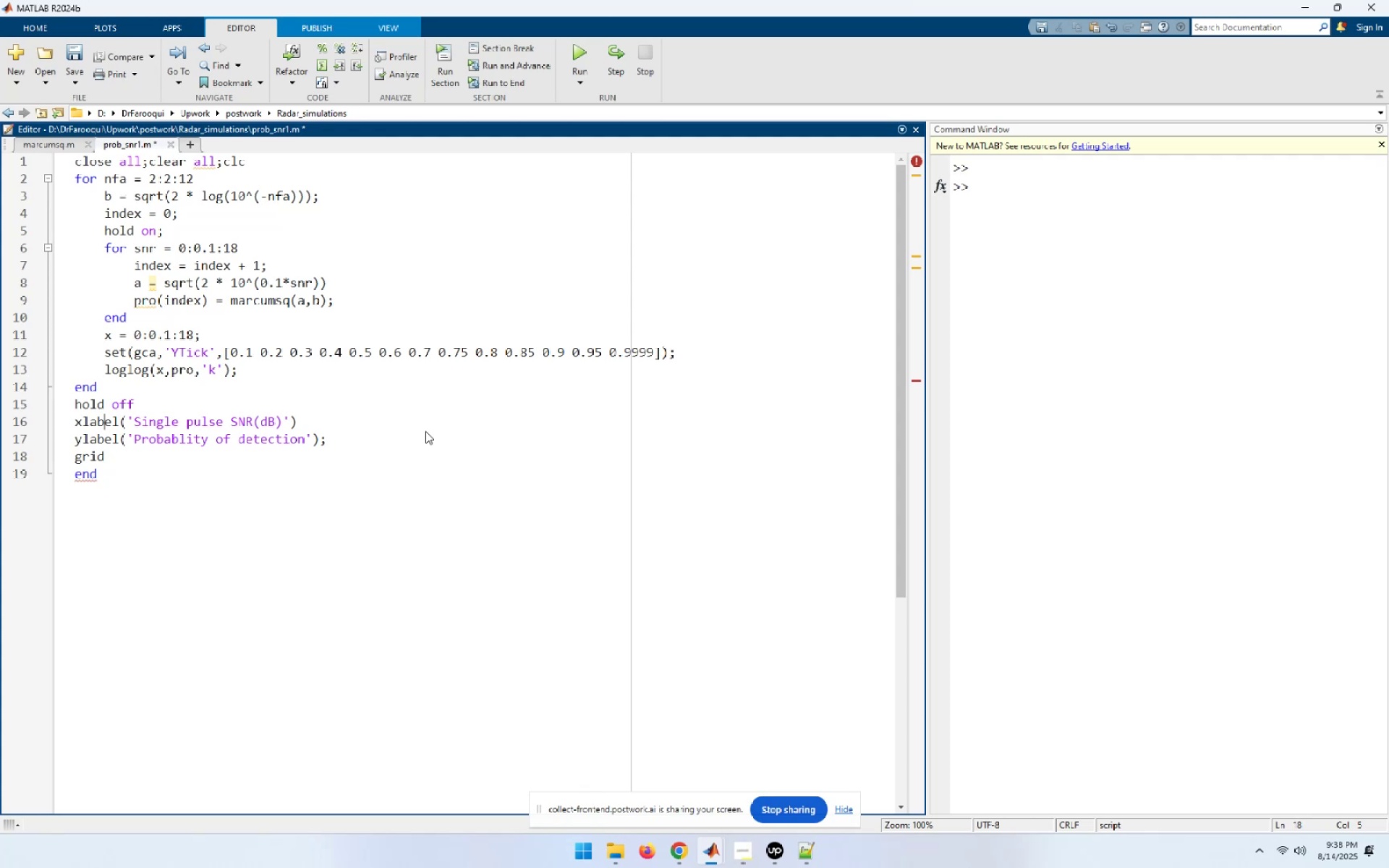 
key(ArrowUp)
 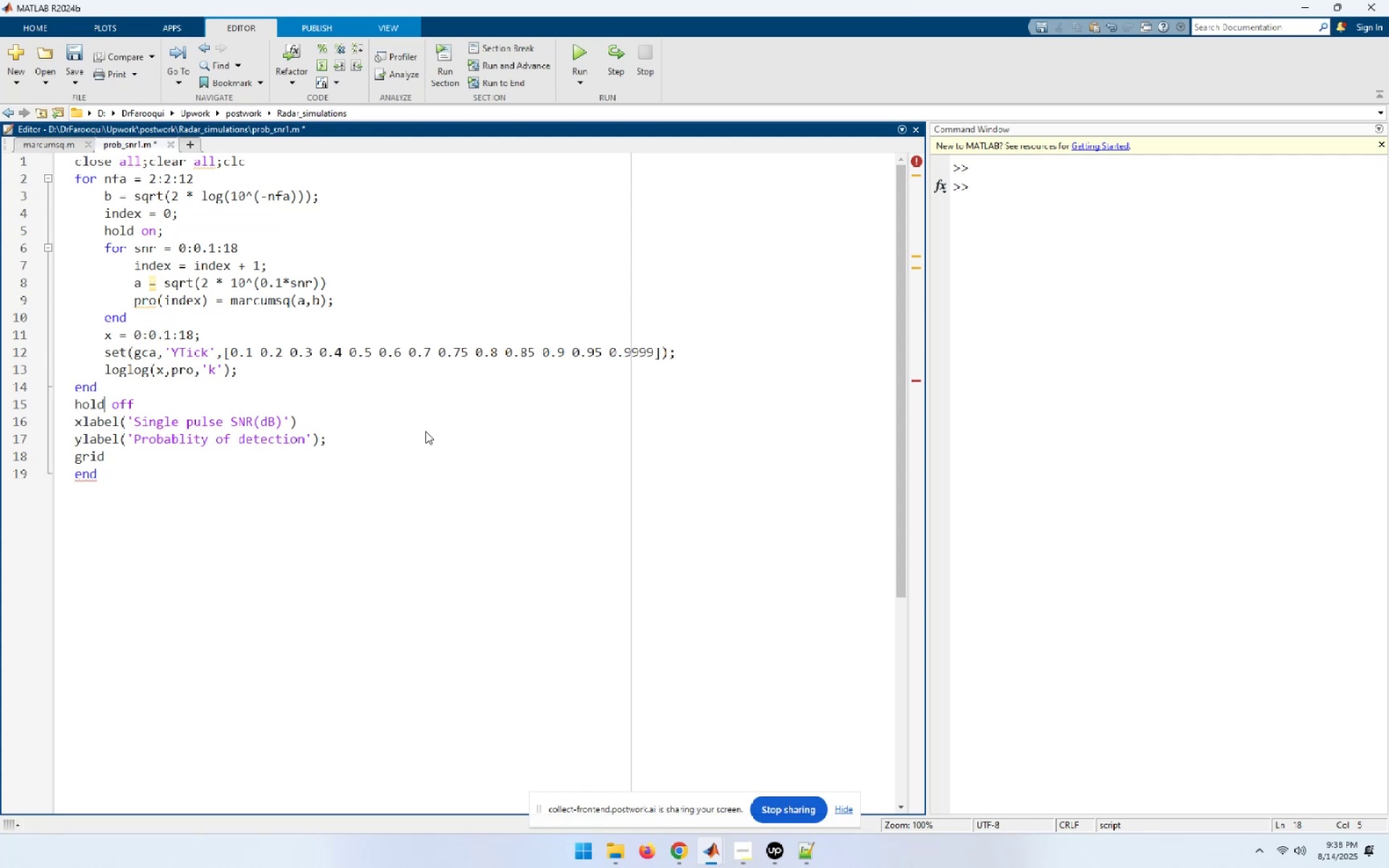 
key(ArrowUp)
 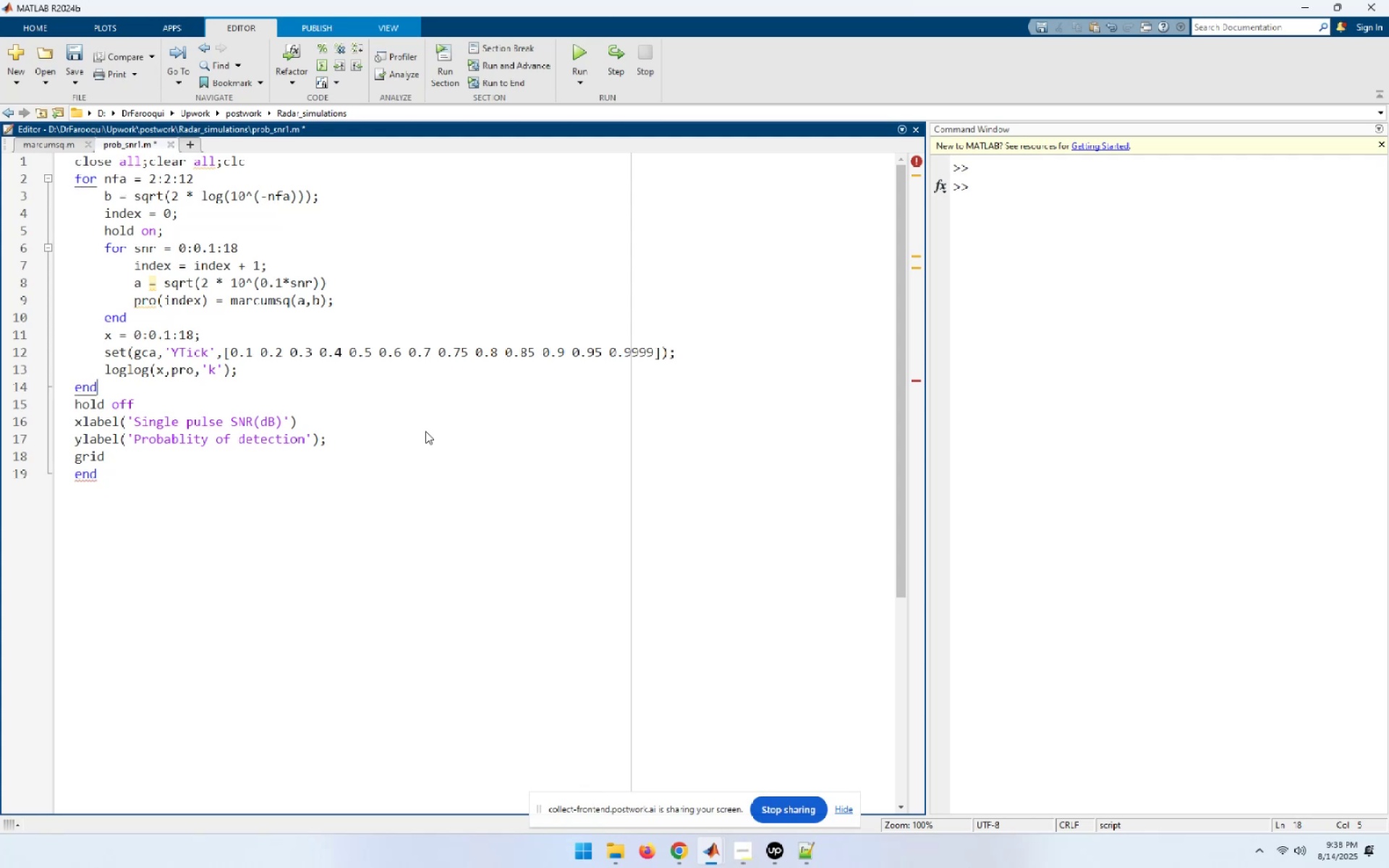 
key(ArrowUp)
 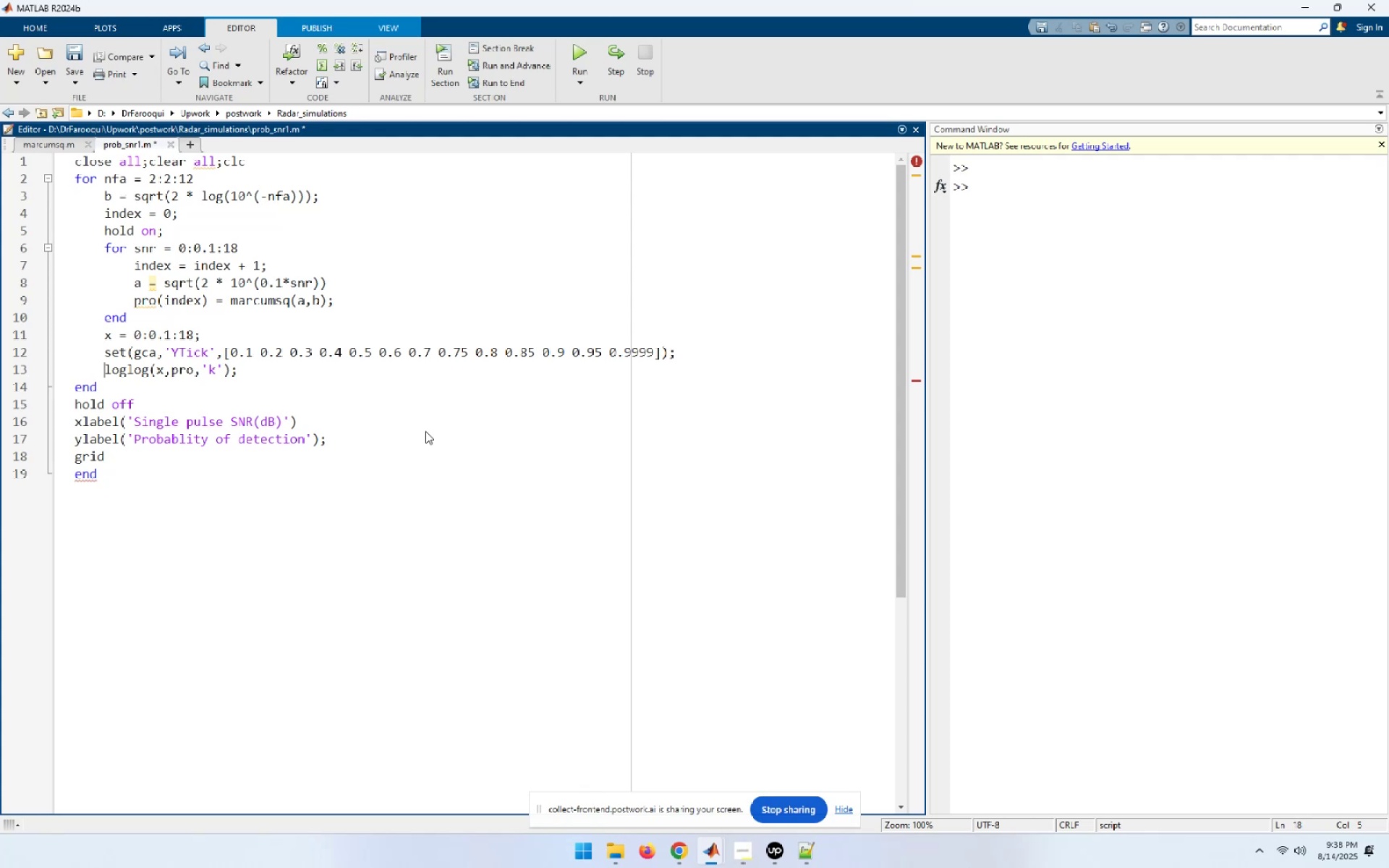 
key(ArrowDown)
 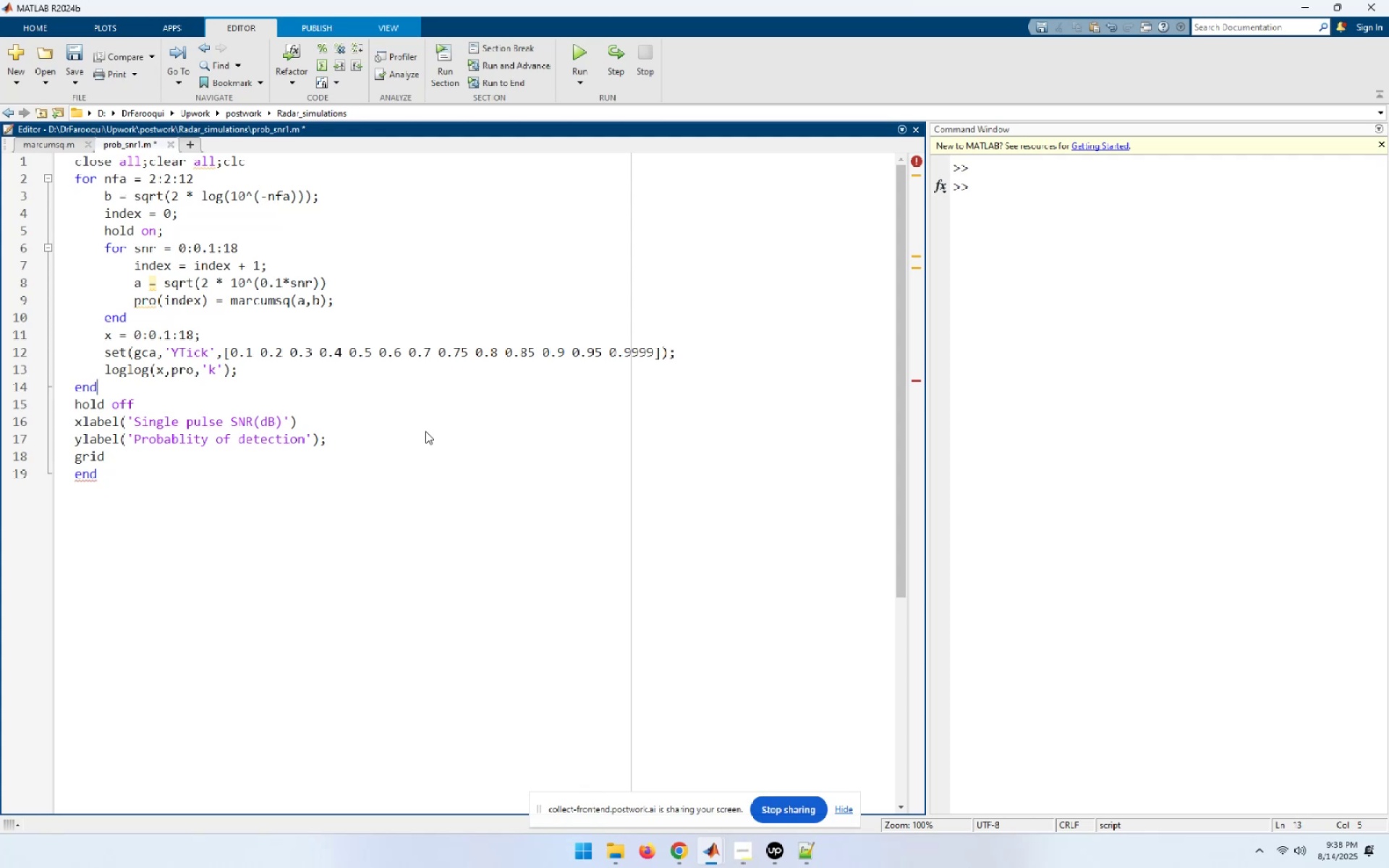 
key(ArrowDown)
 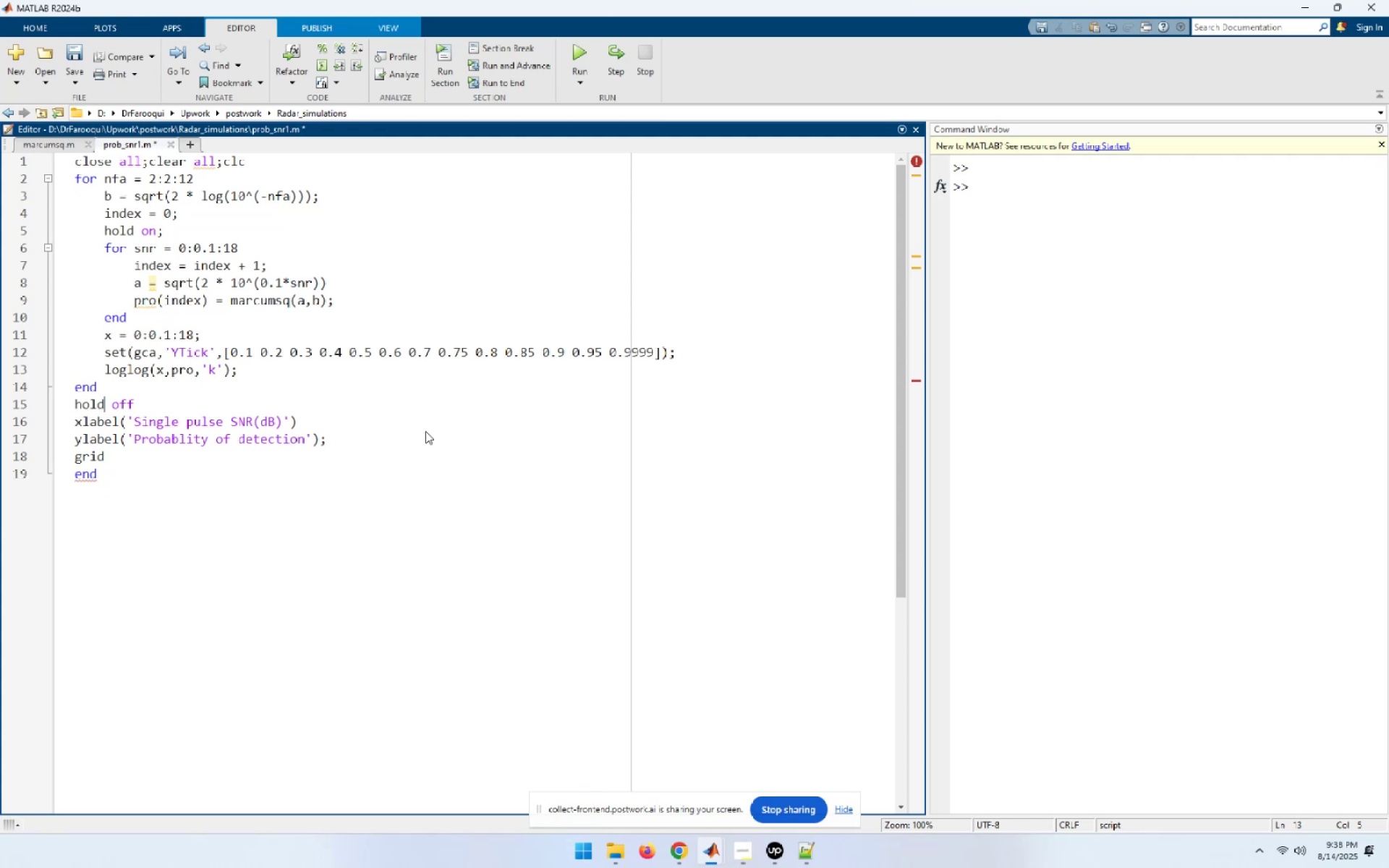 
key(ArrowDown)
 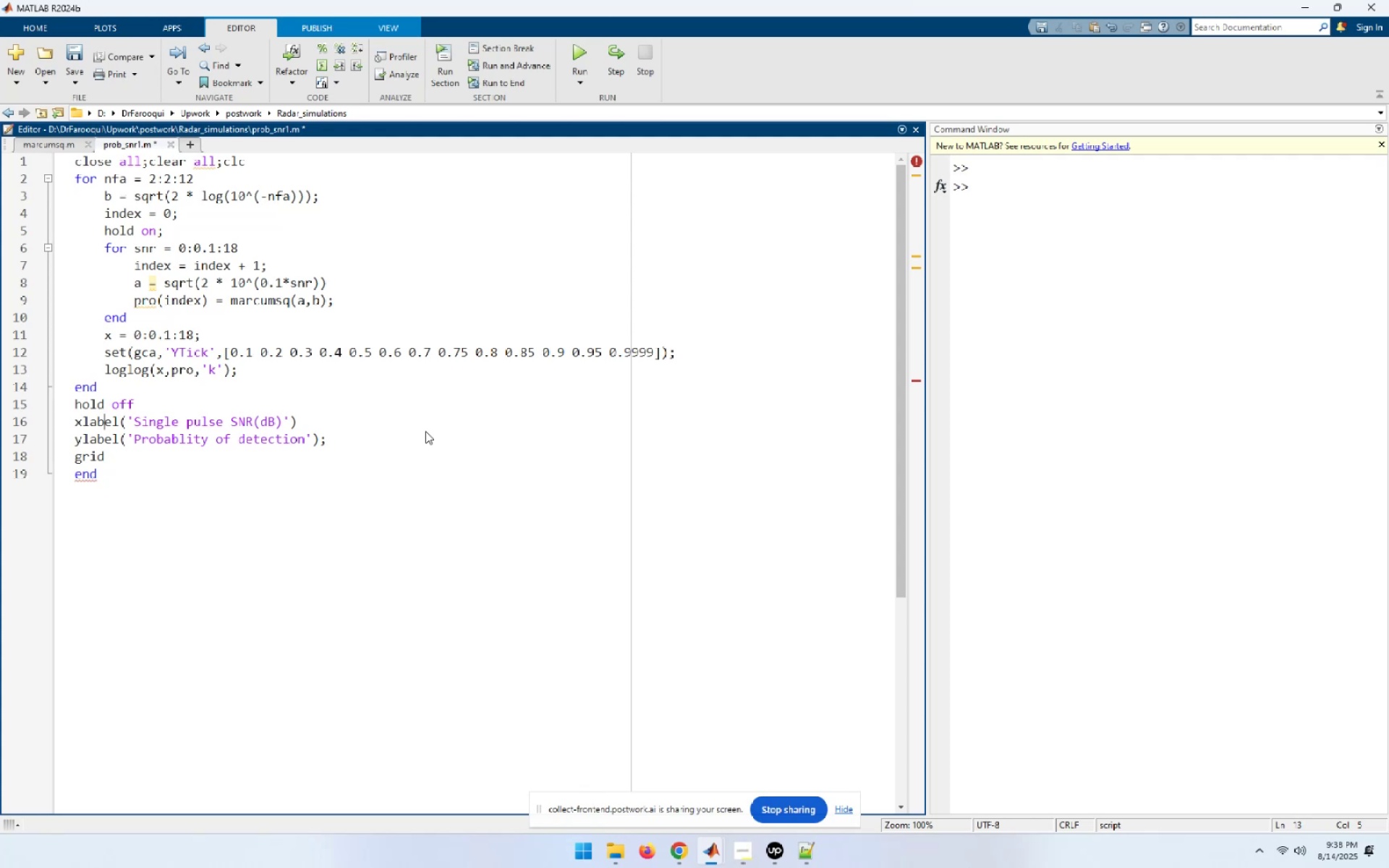 
key(ArrowDown)
 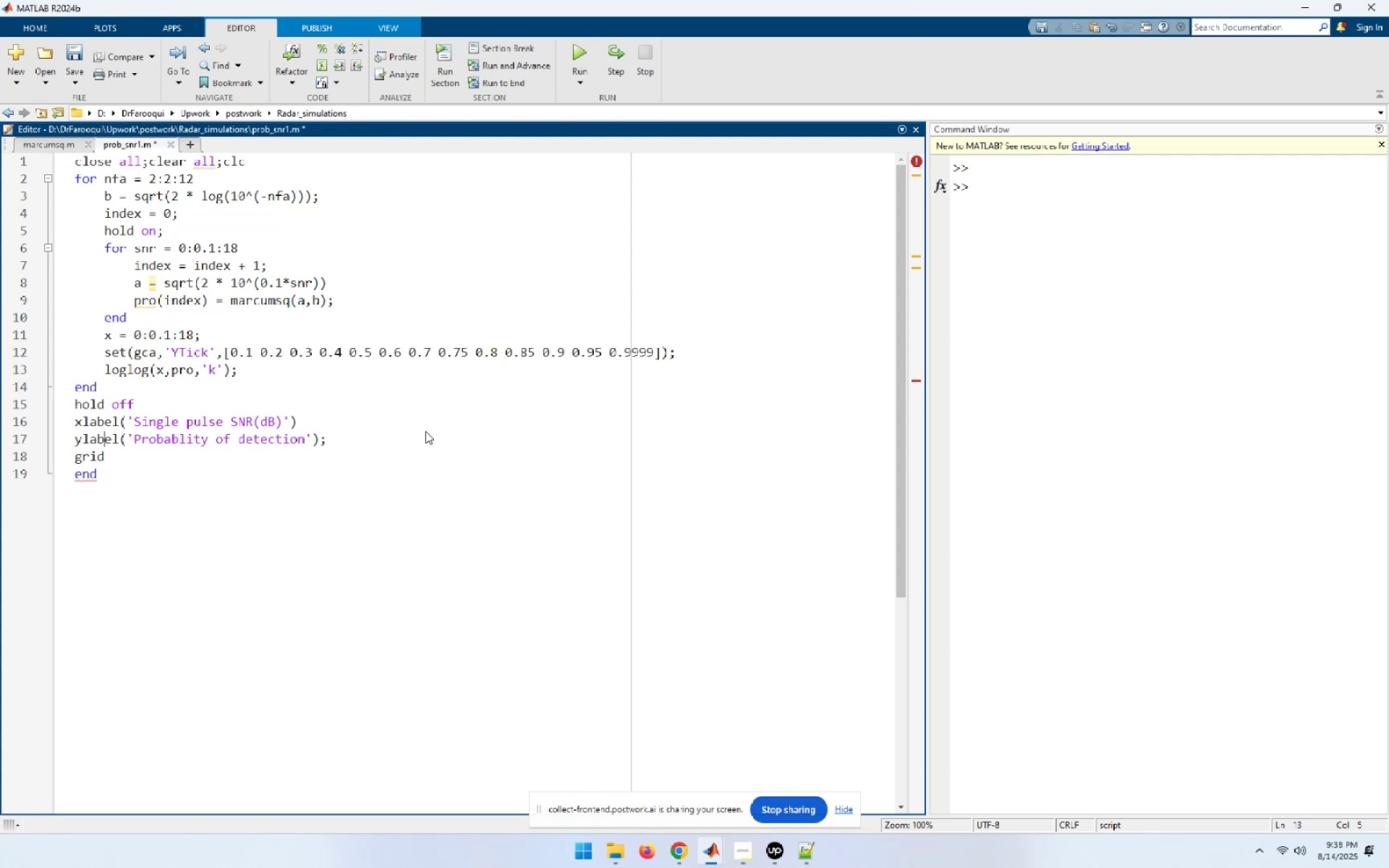 
key(ArrowDown)
 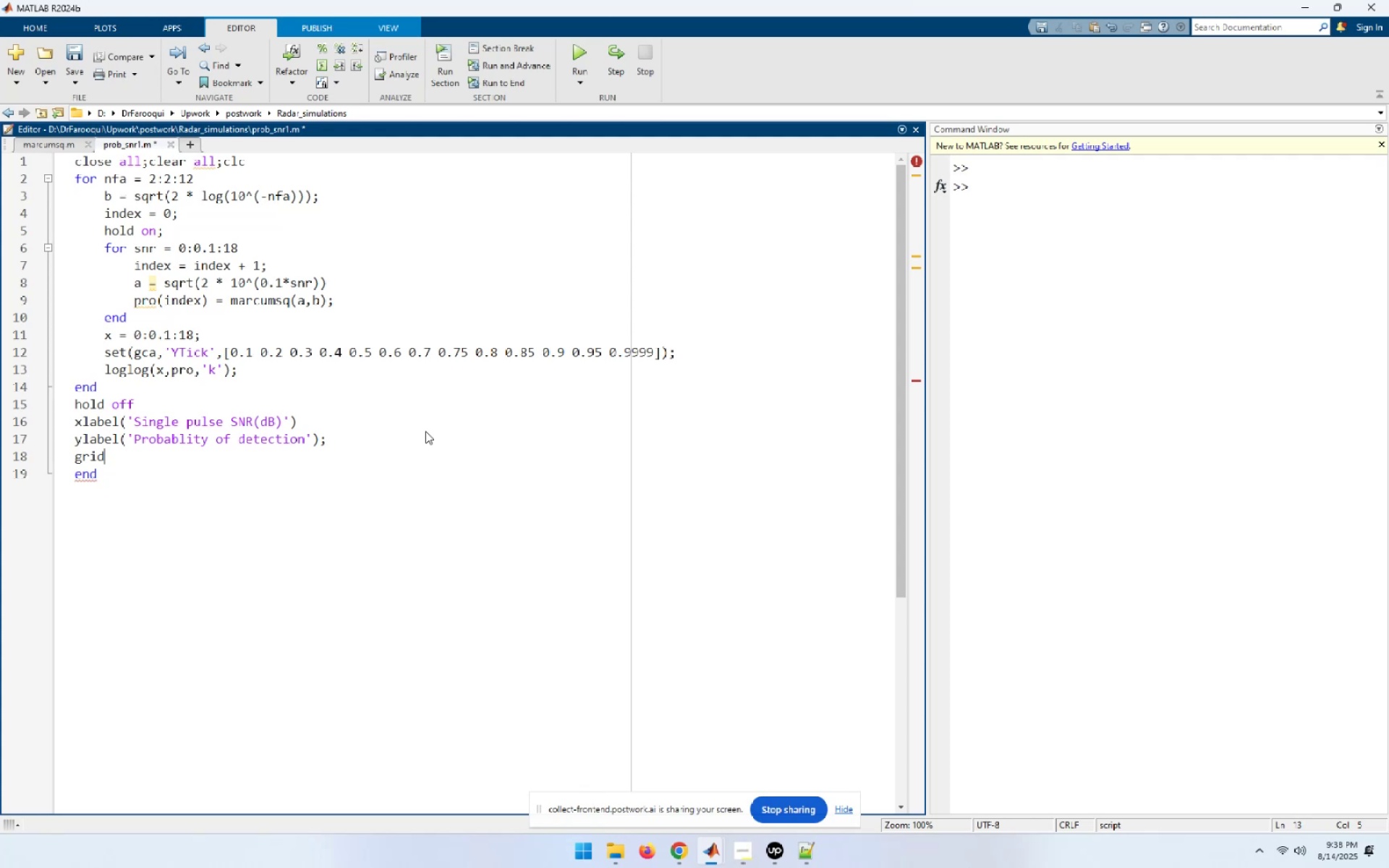 
key(ArrowDown)
 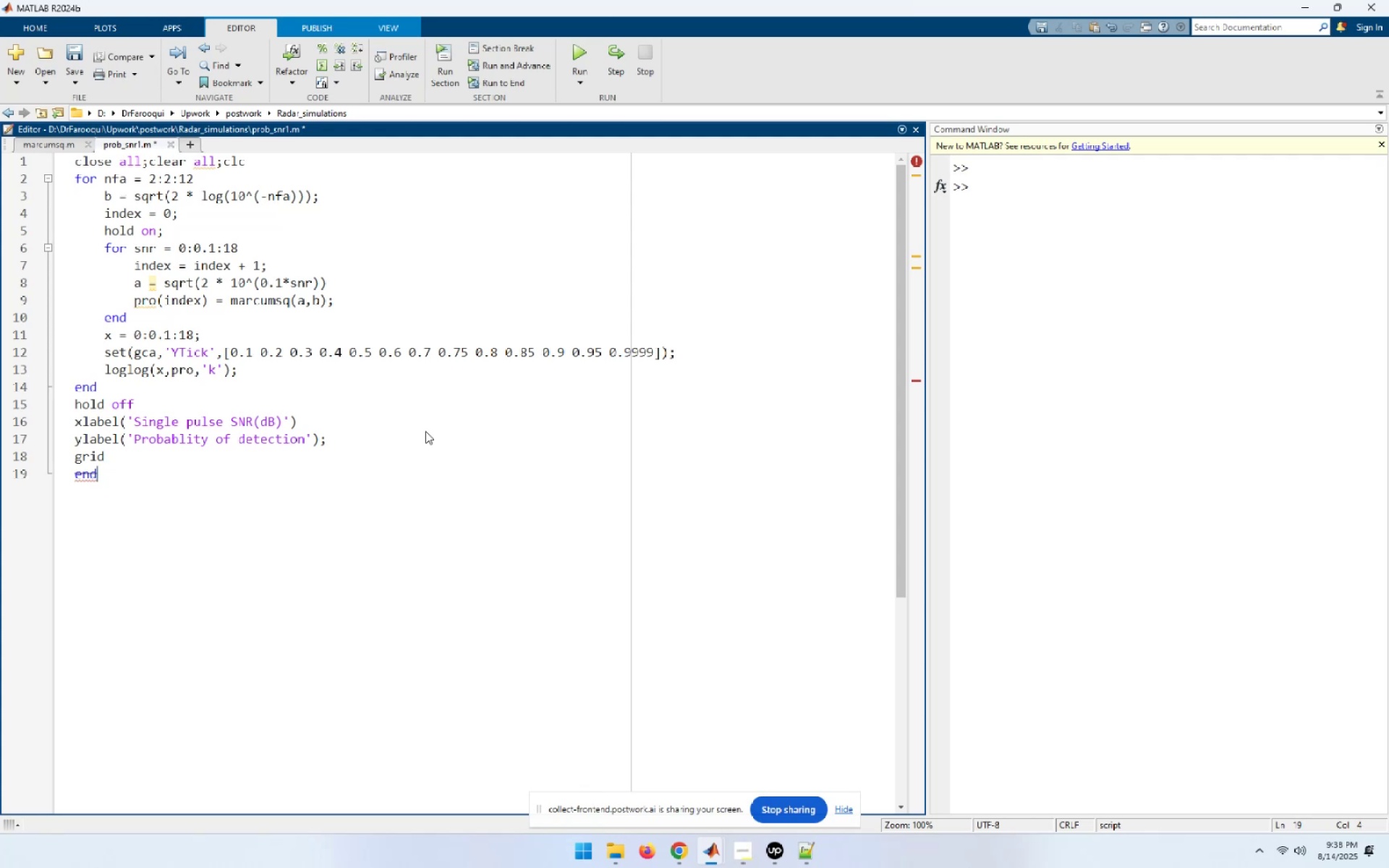 
key(Backspace)
 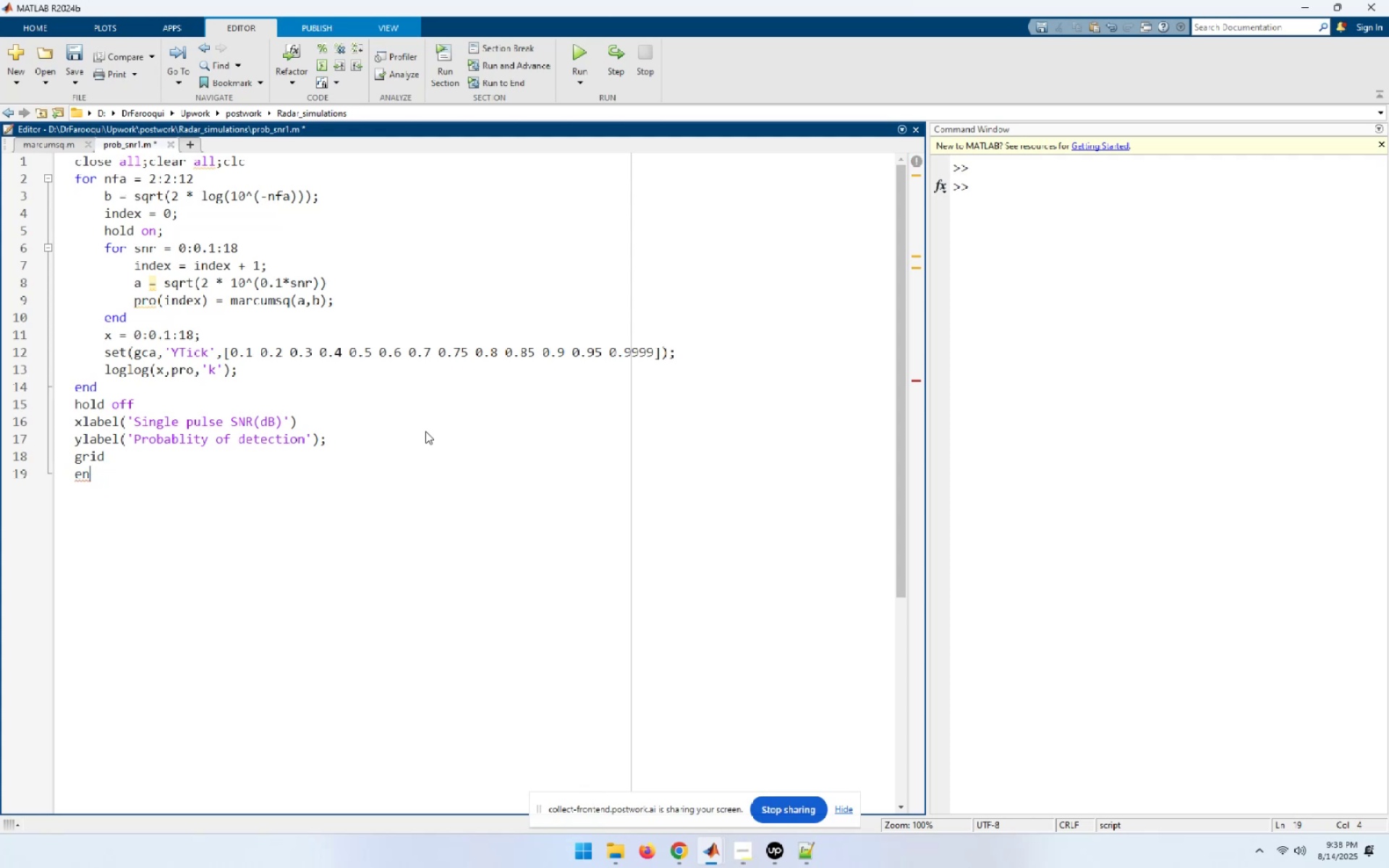 
key(Backspace)
 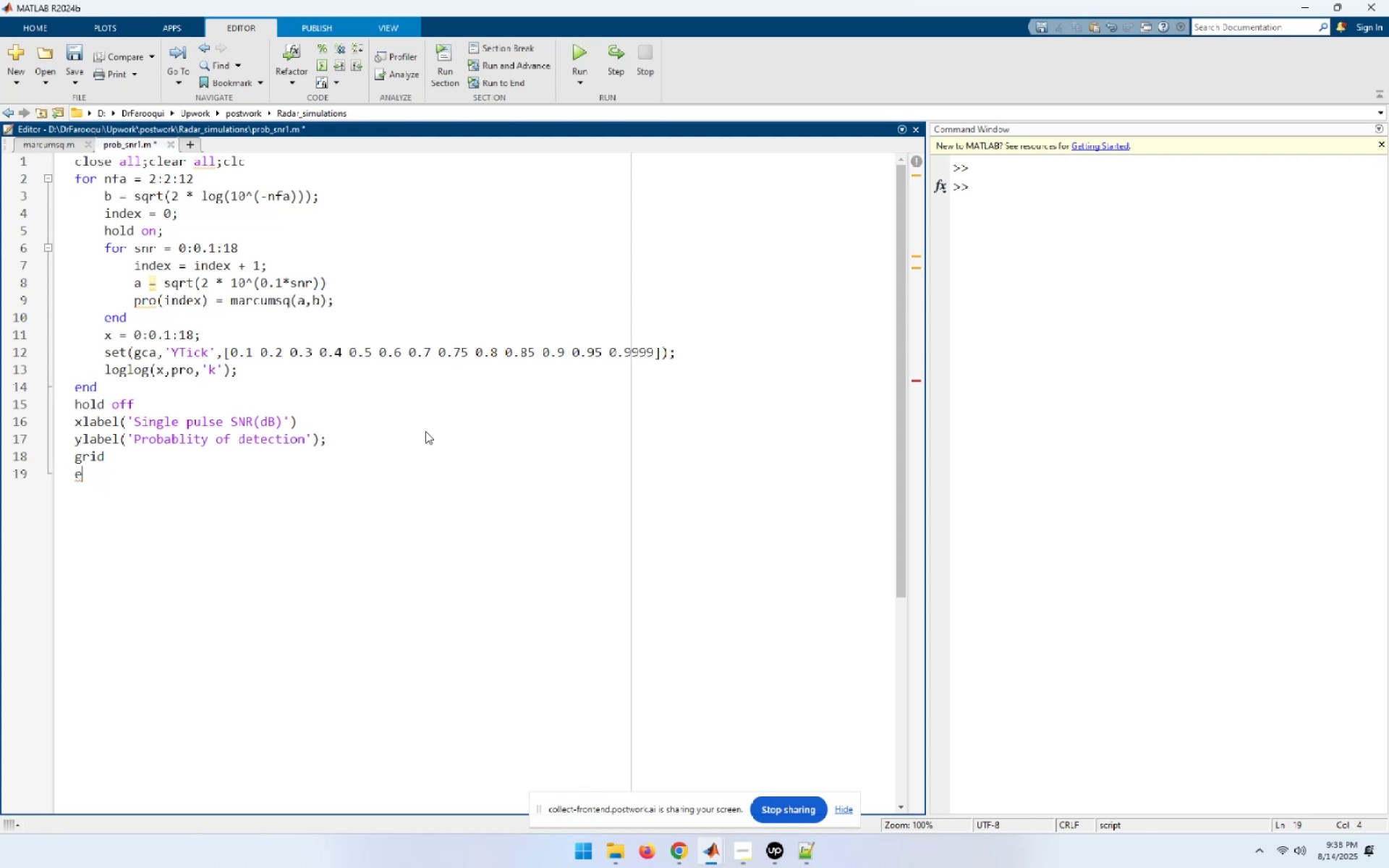 
key(Backspace)
 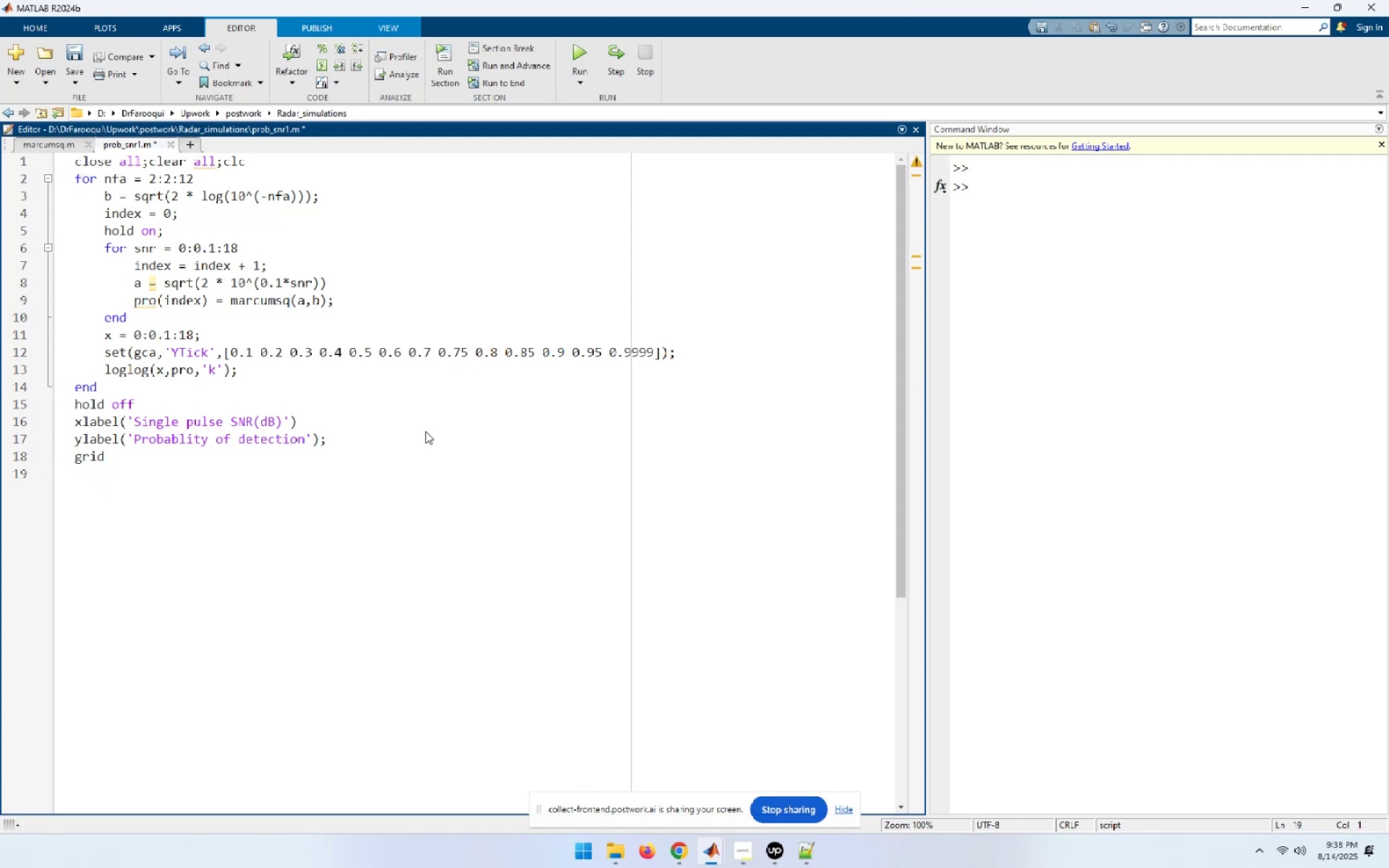 
key(Control+A)
 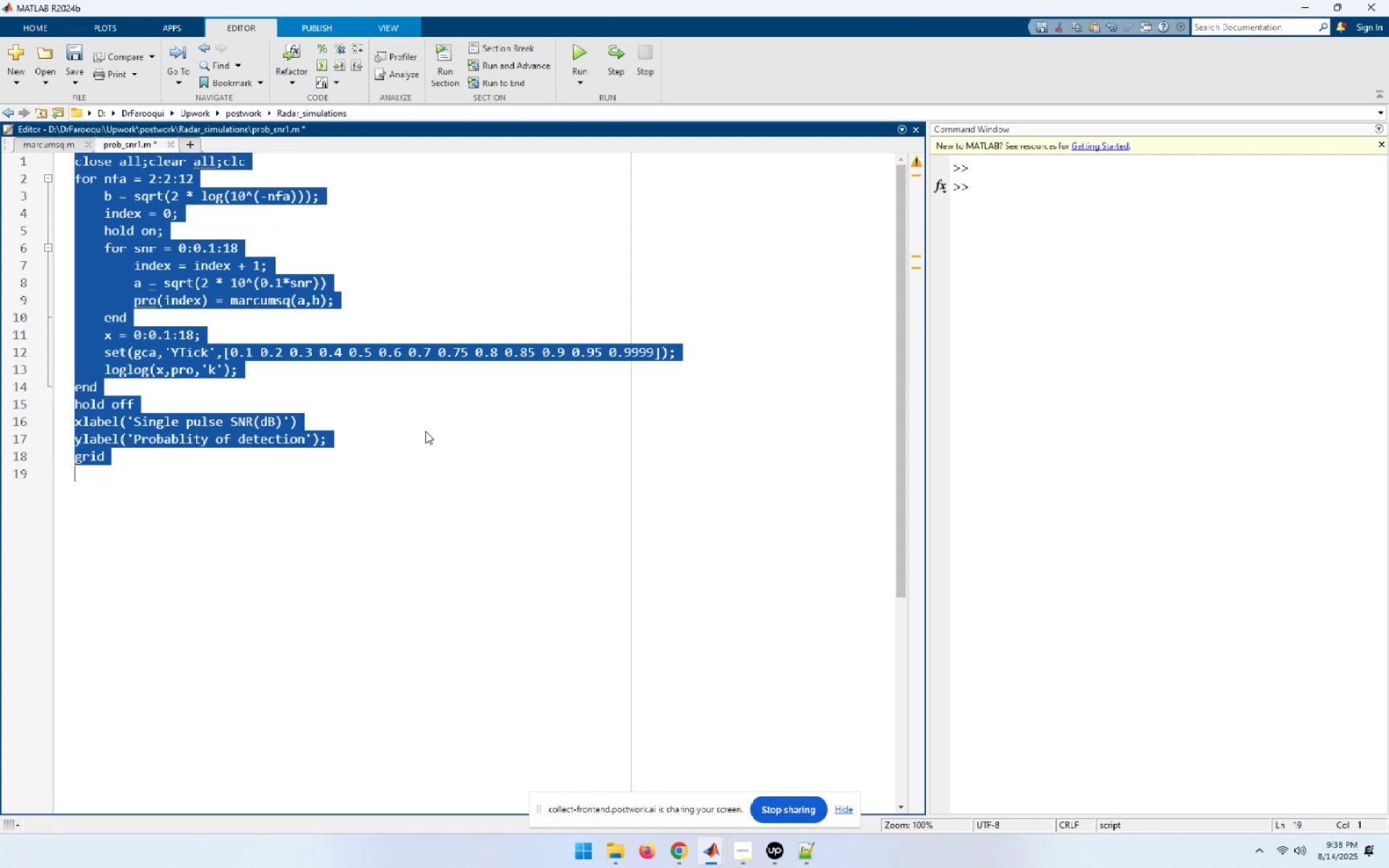 
key(Control+I)
 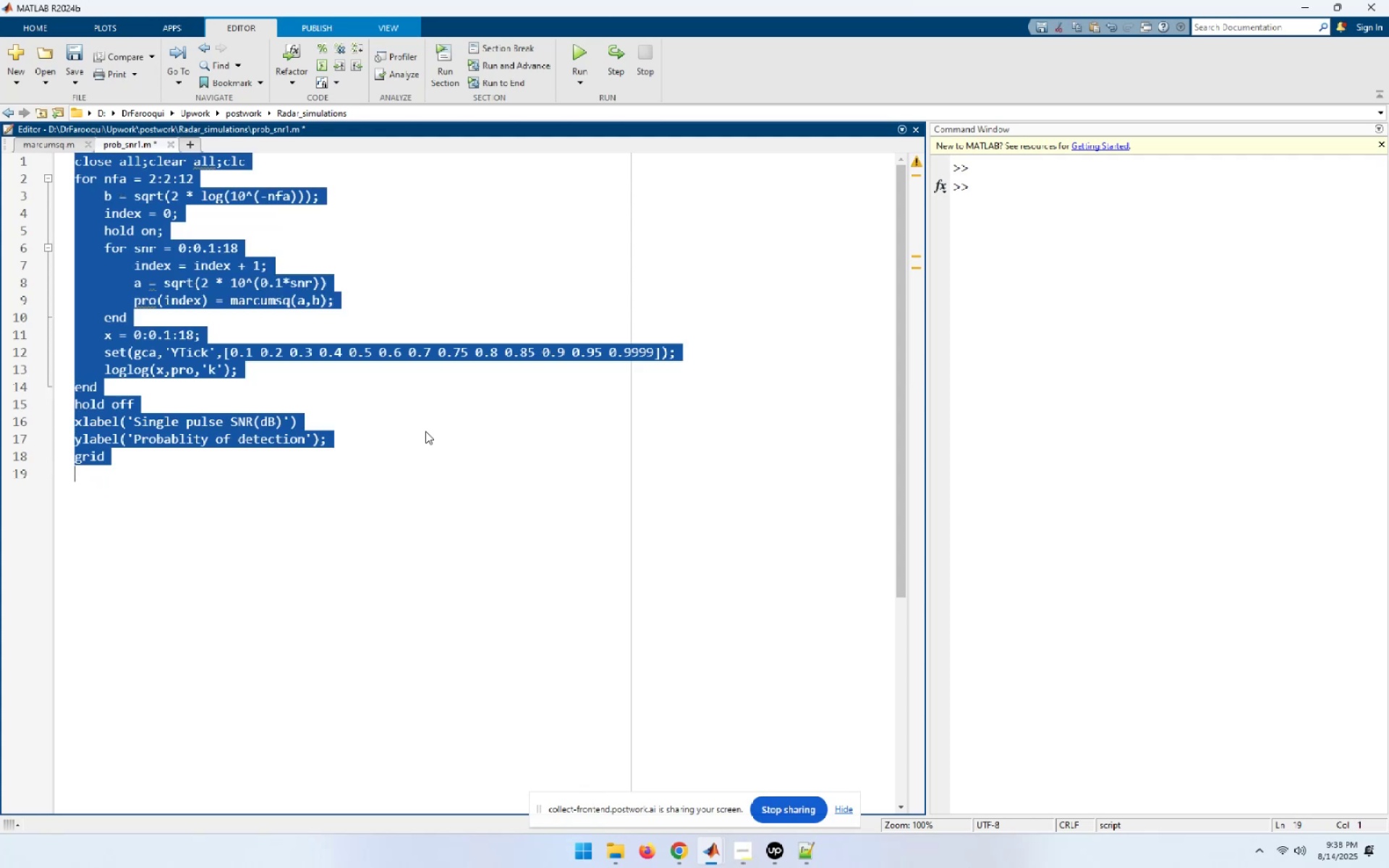 
key(ArrowDown)
 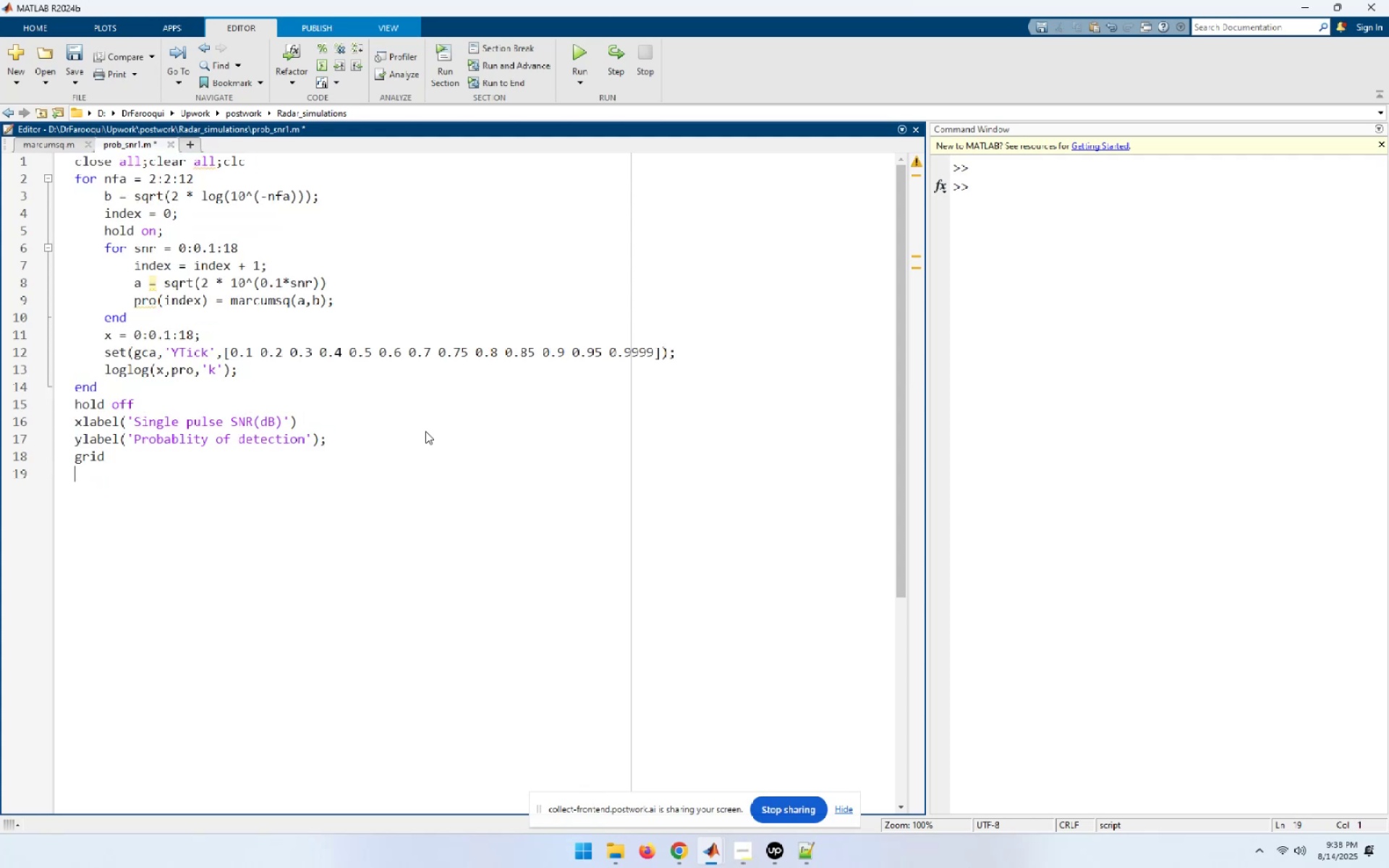 
key(Control+S)
 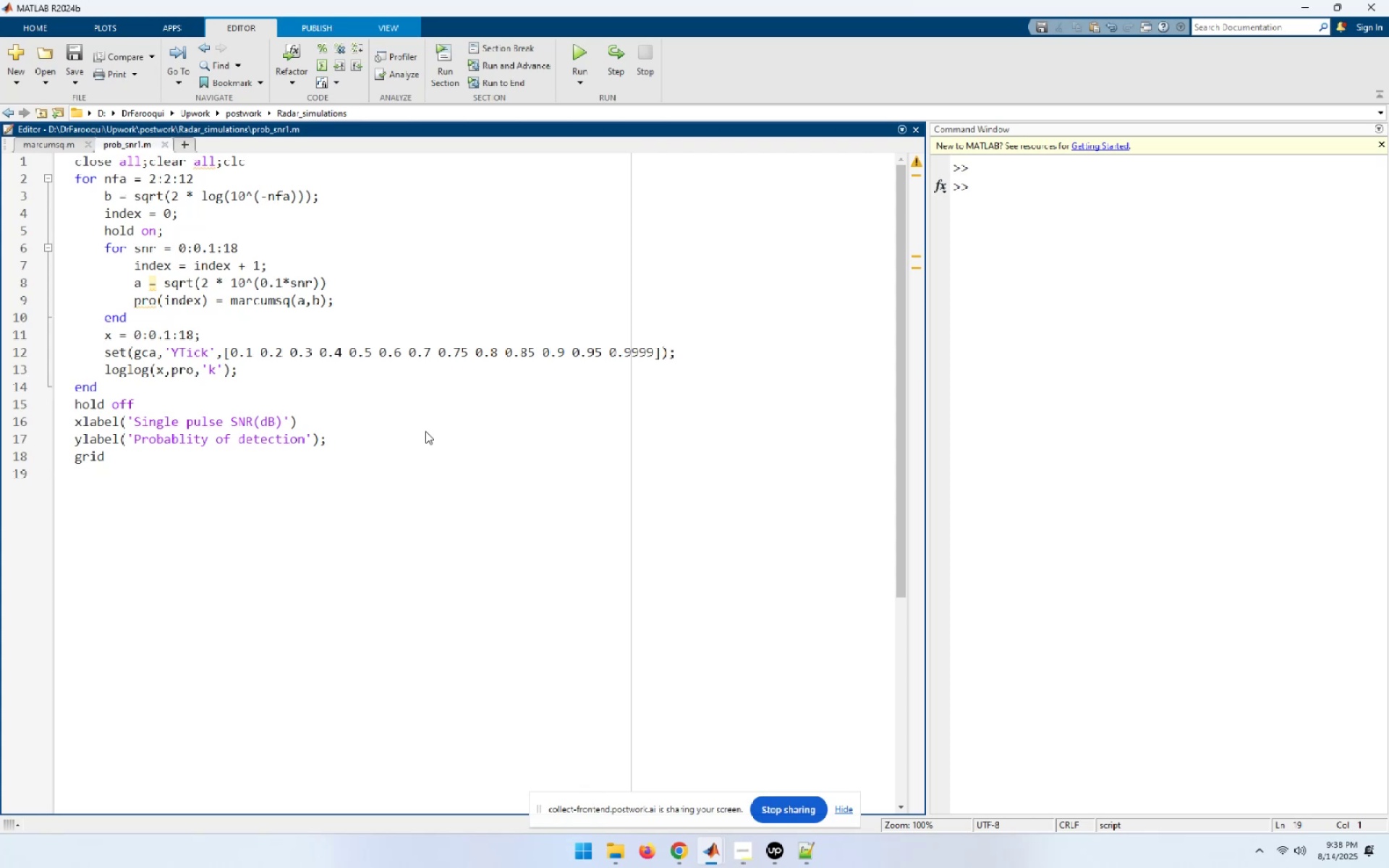 
wait(12.35)
 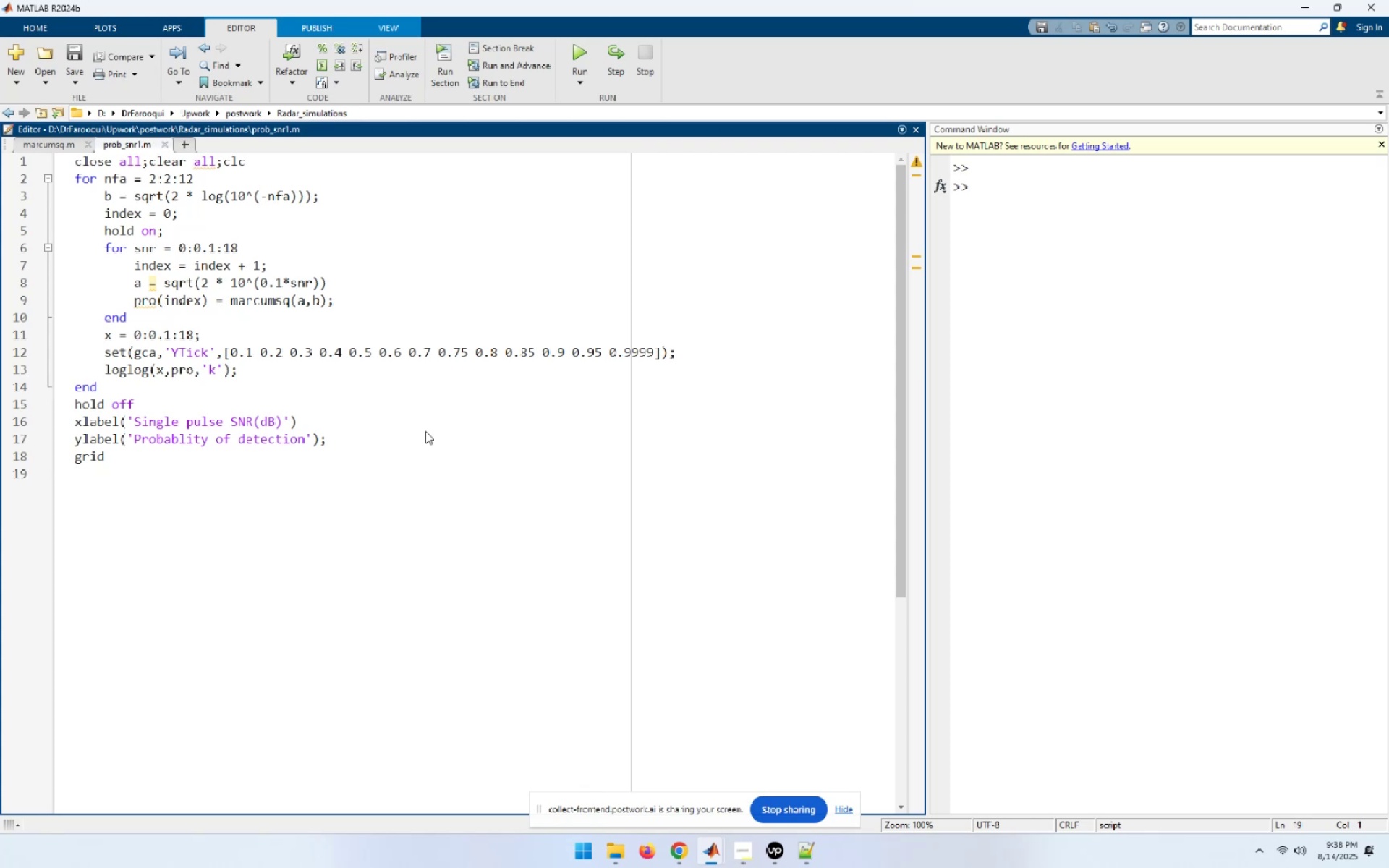 
left_click([83, 179])
 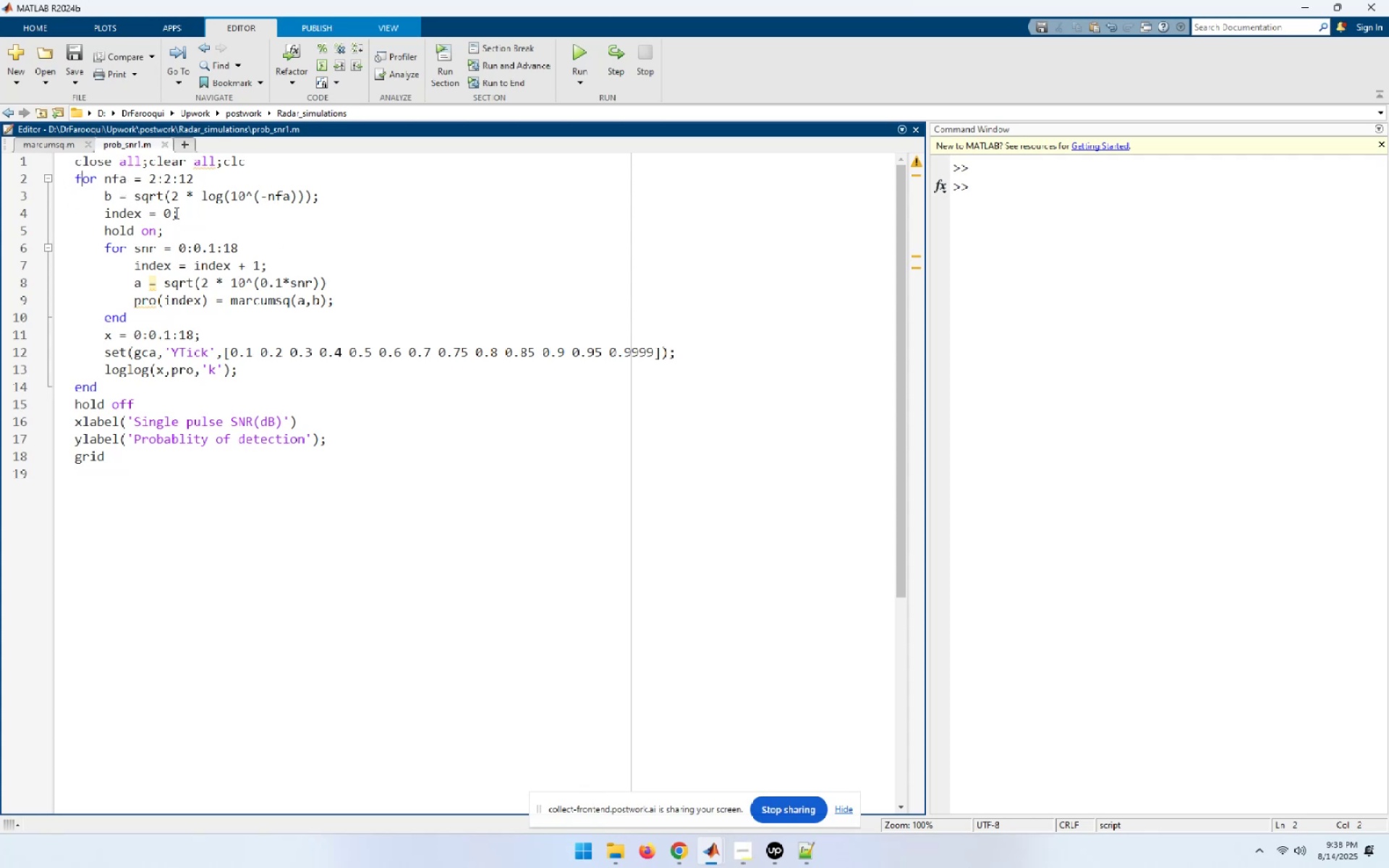 
wait(5.41)
 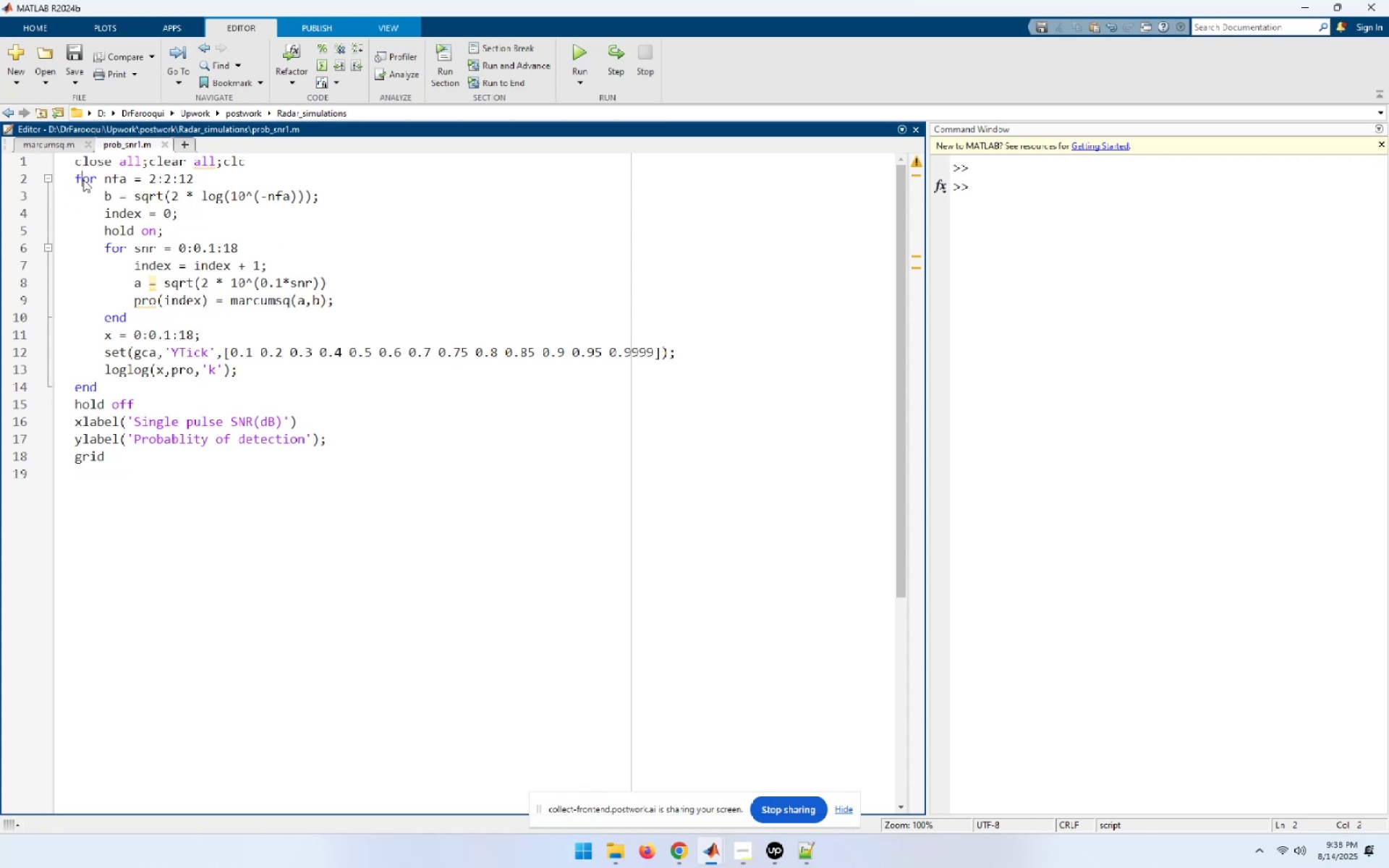 
left_click([174, 200])
 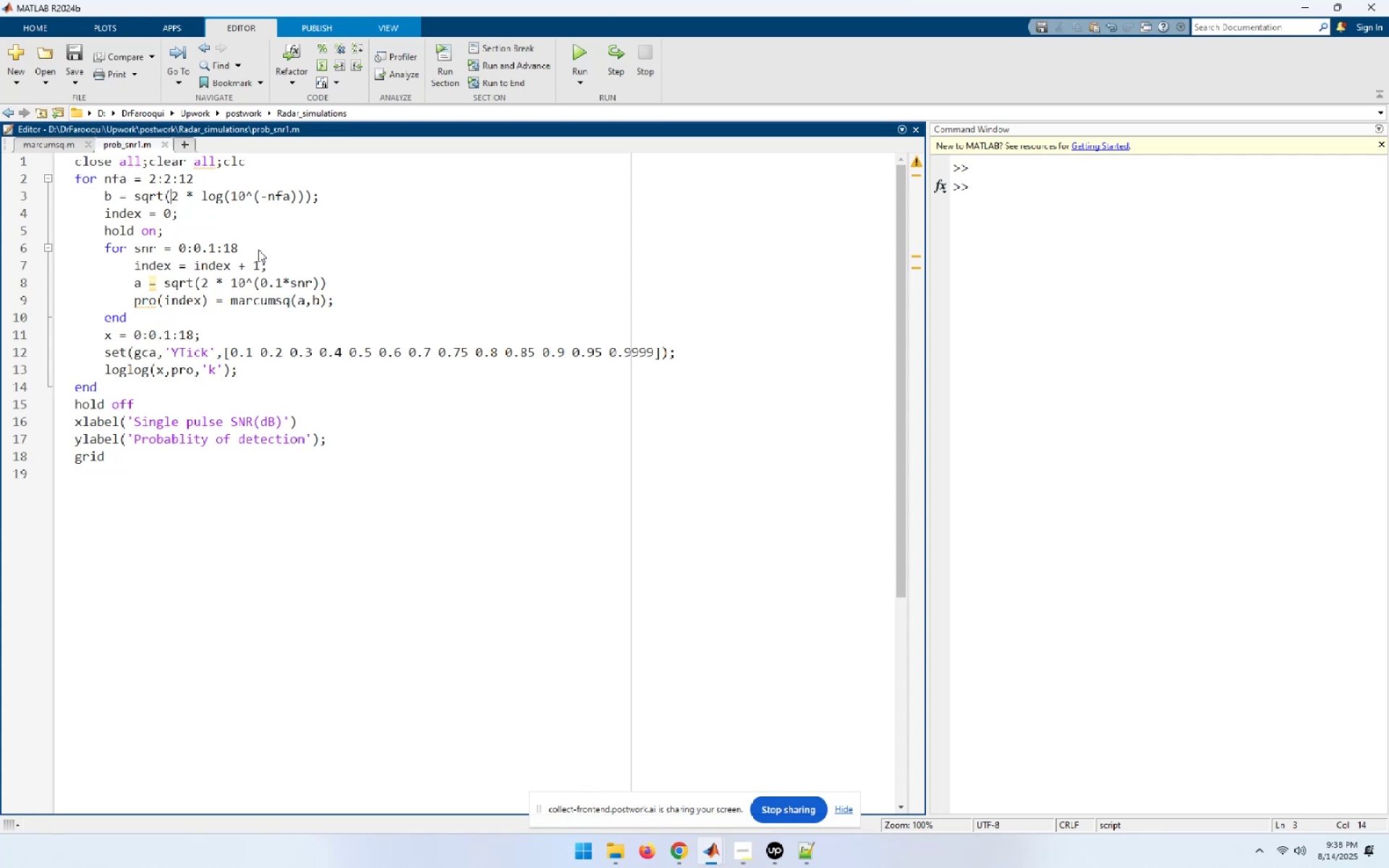 
key(NumpadSubtract)
 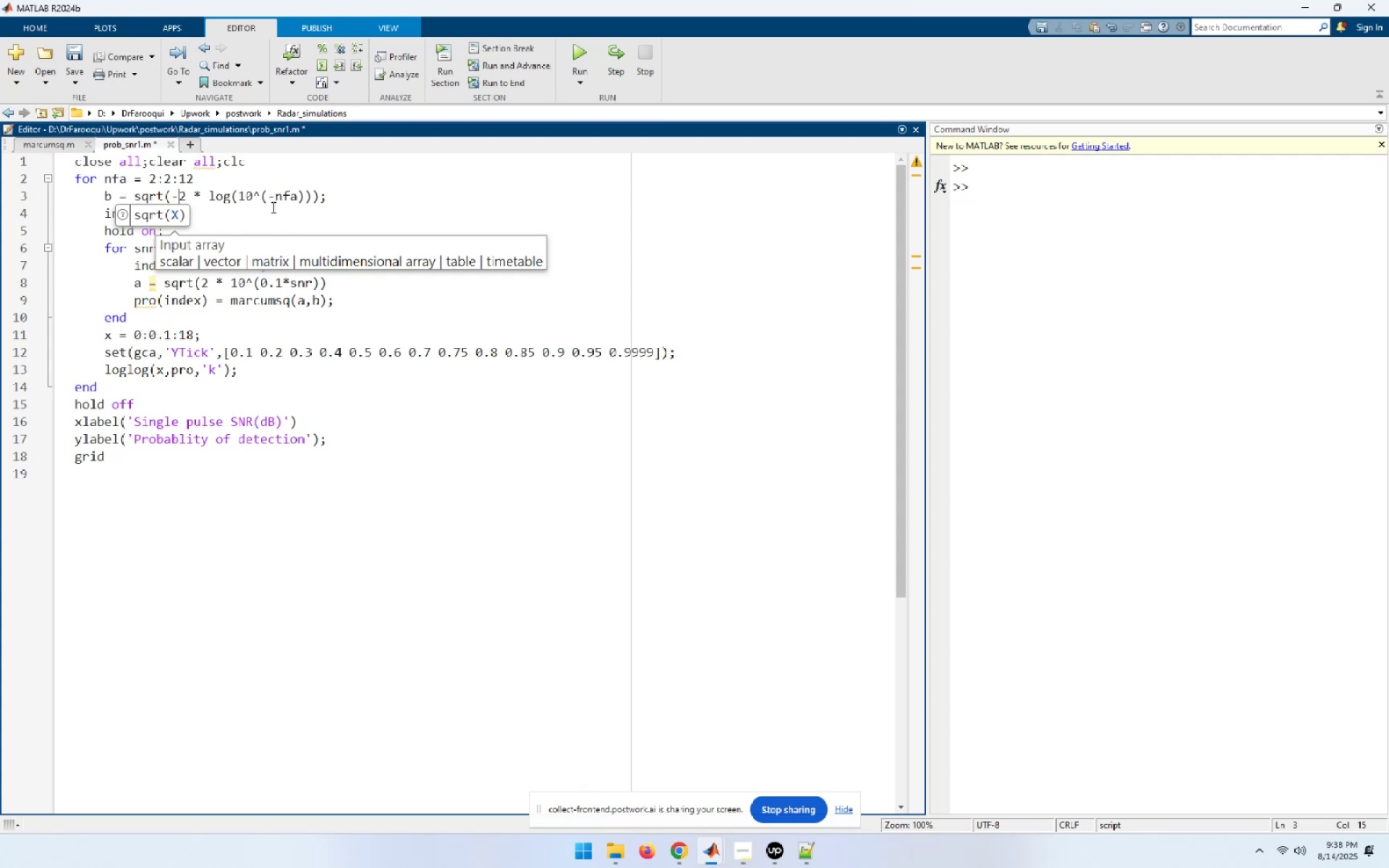 
wait(5.51)
 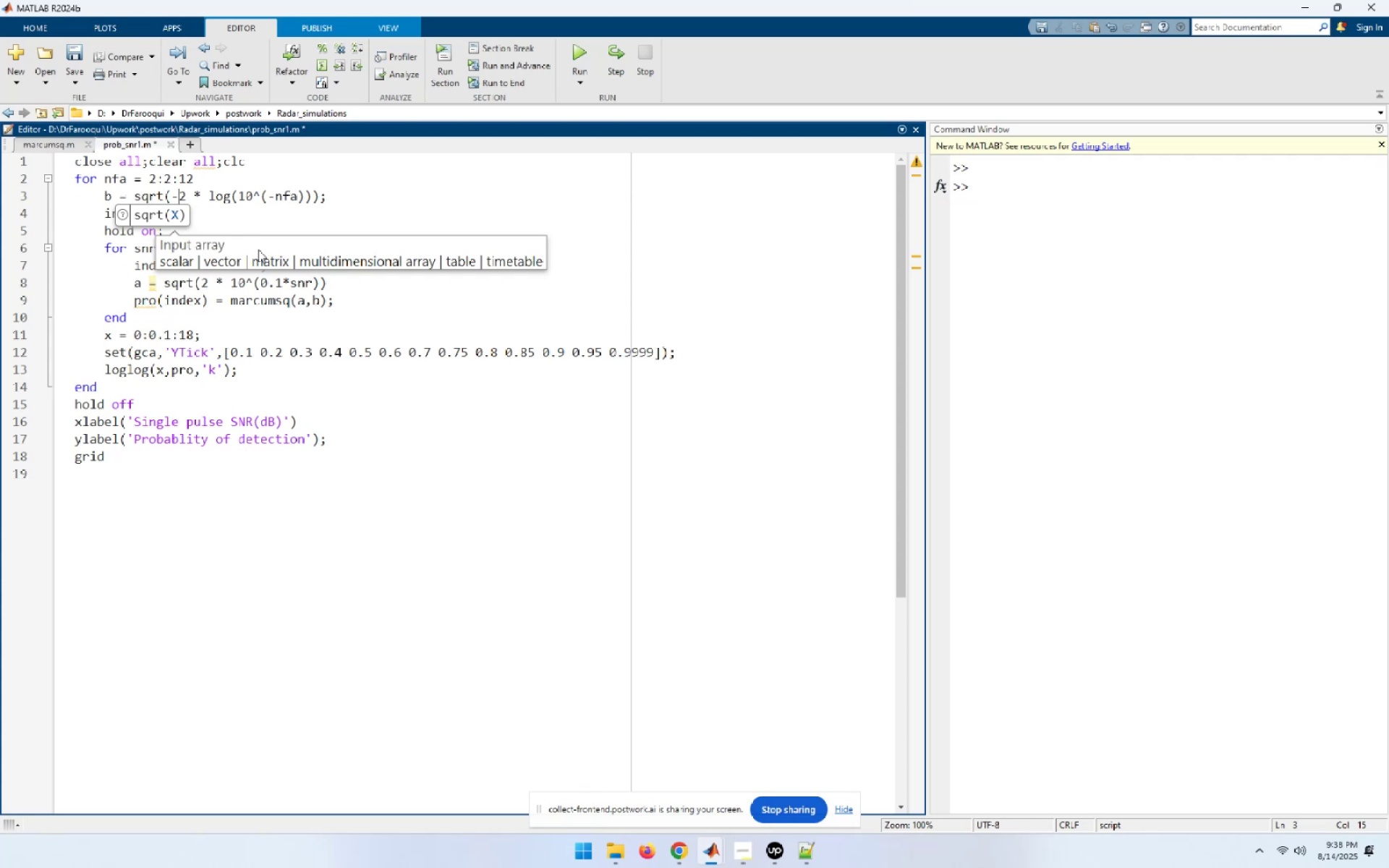 
left_click([216, 195])
 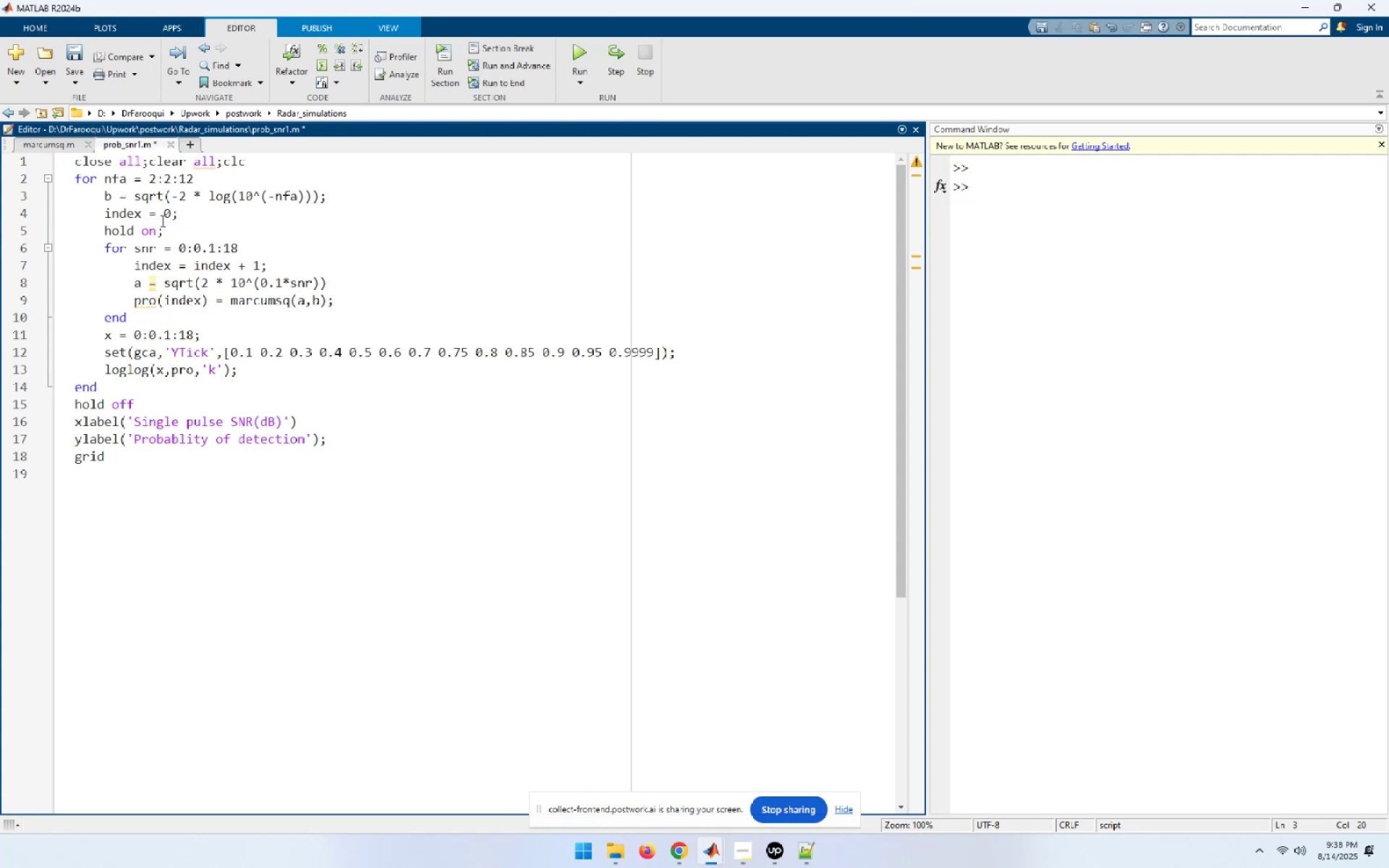 
left_click([170, 234])
 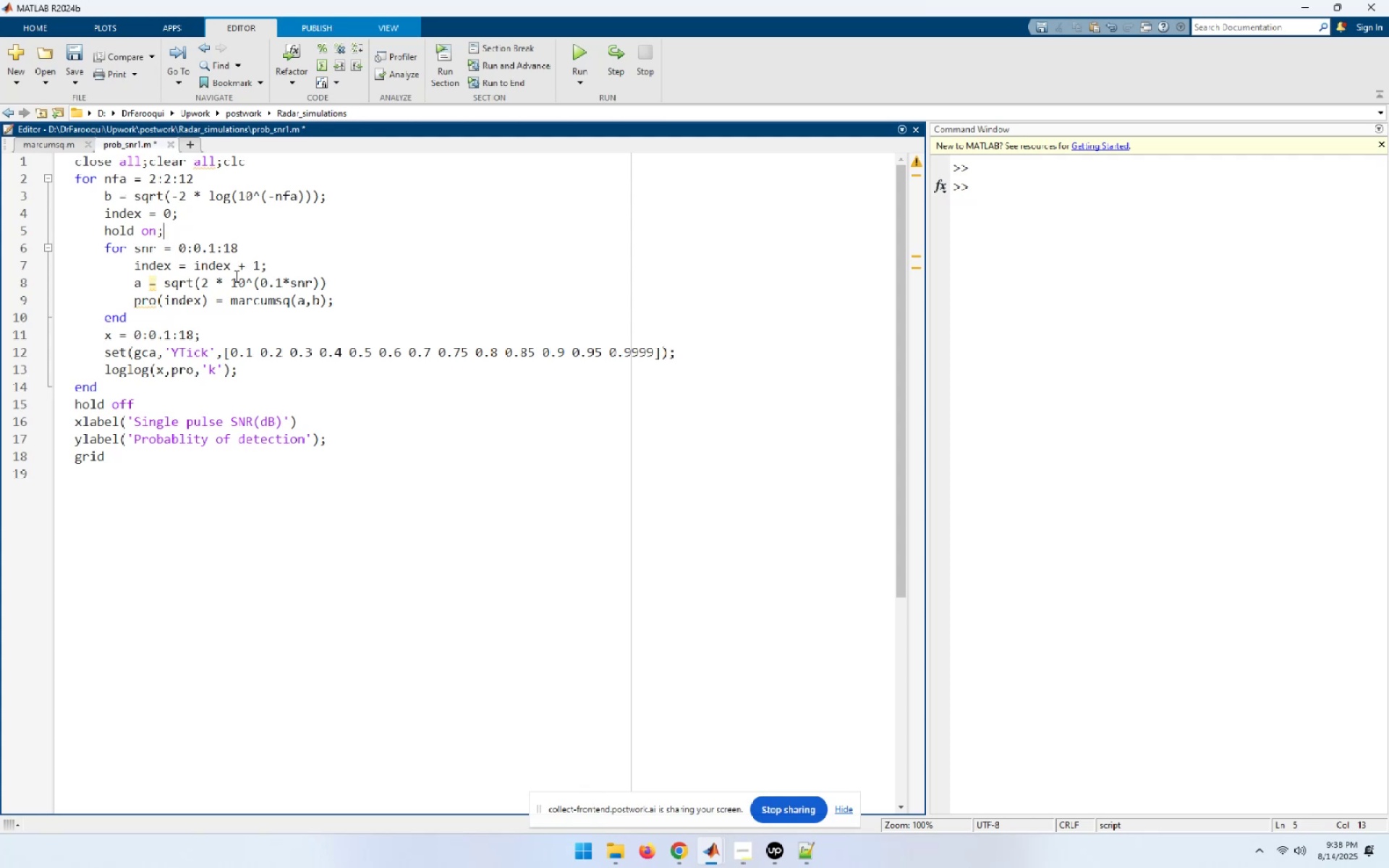 
wait(12.69)
 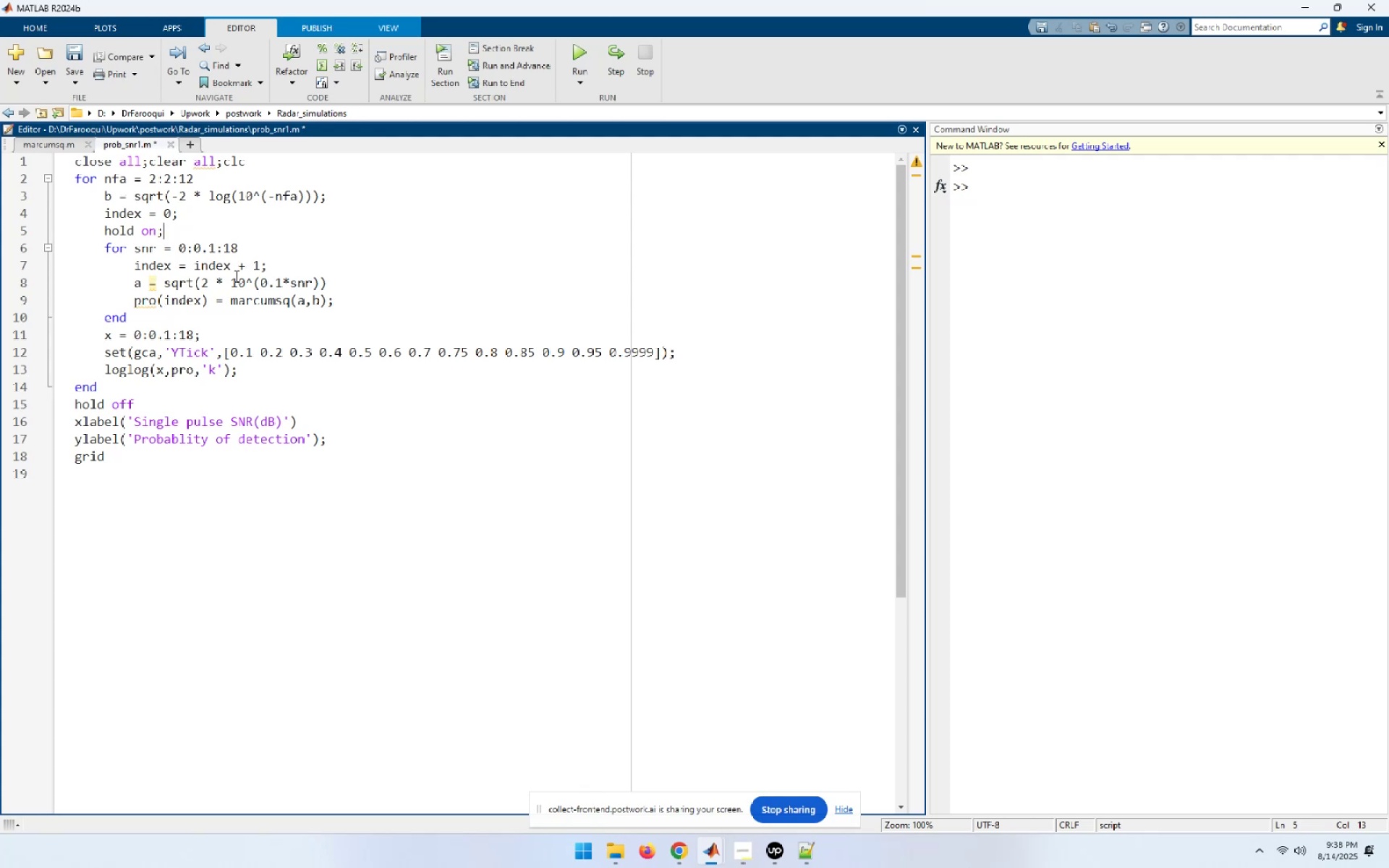 
left_click([347, 284])
 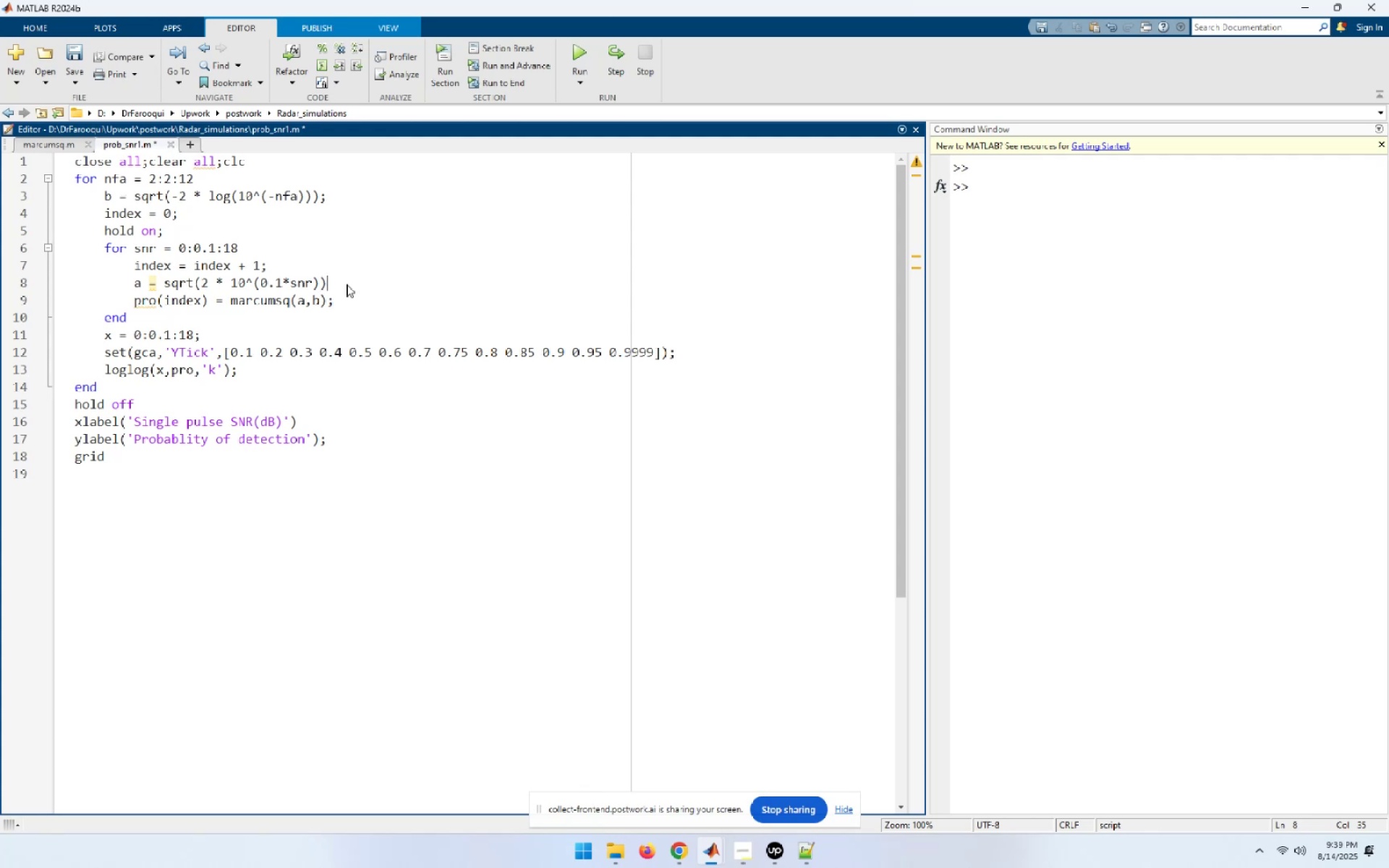 
key(Semicolon)
 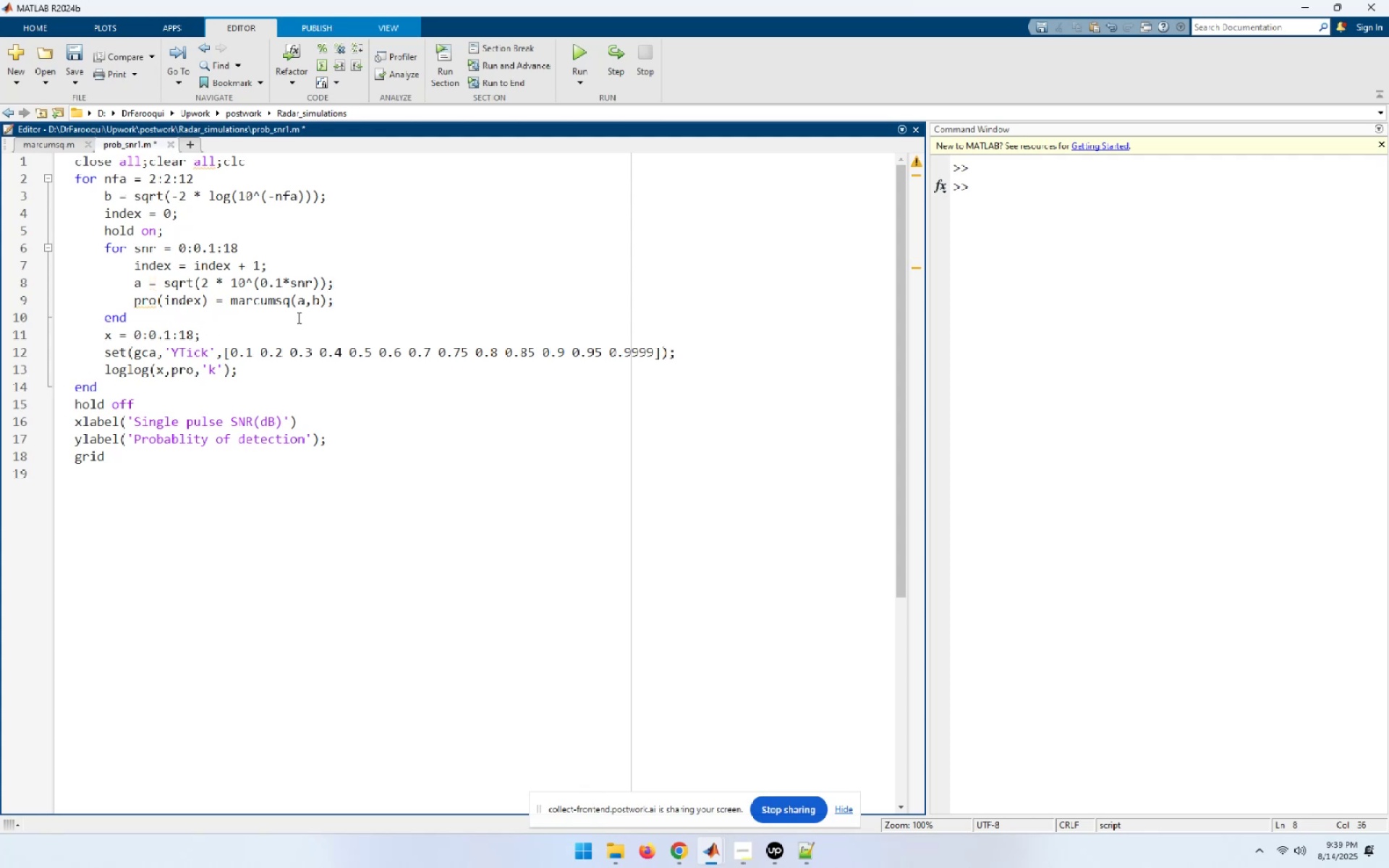 
wait(6.45)
 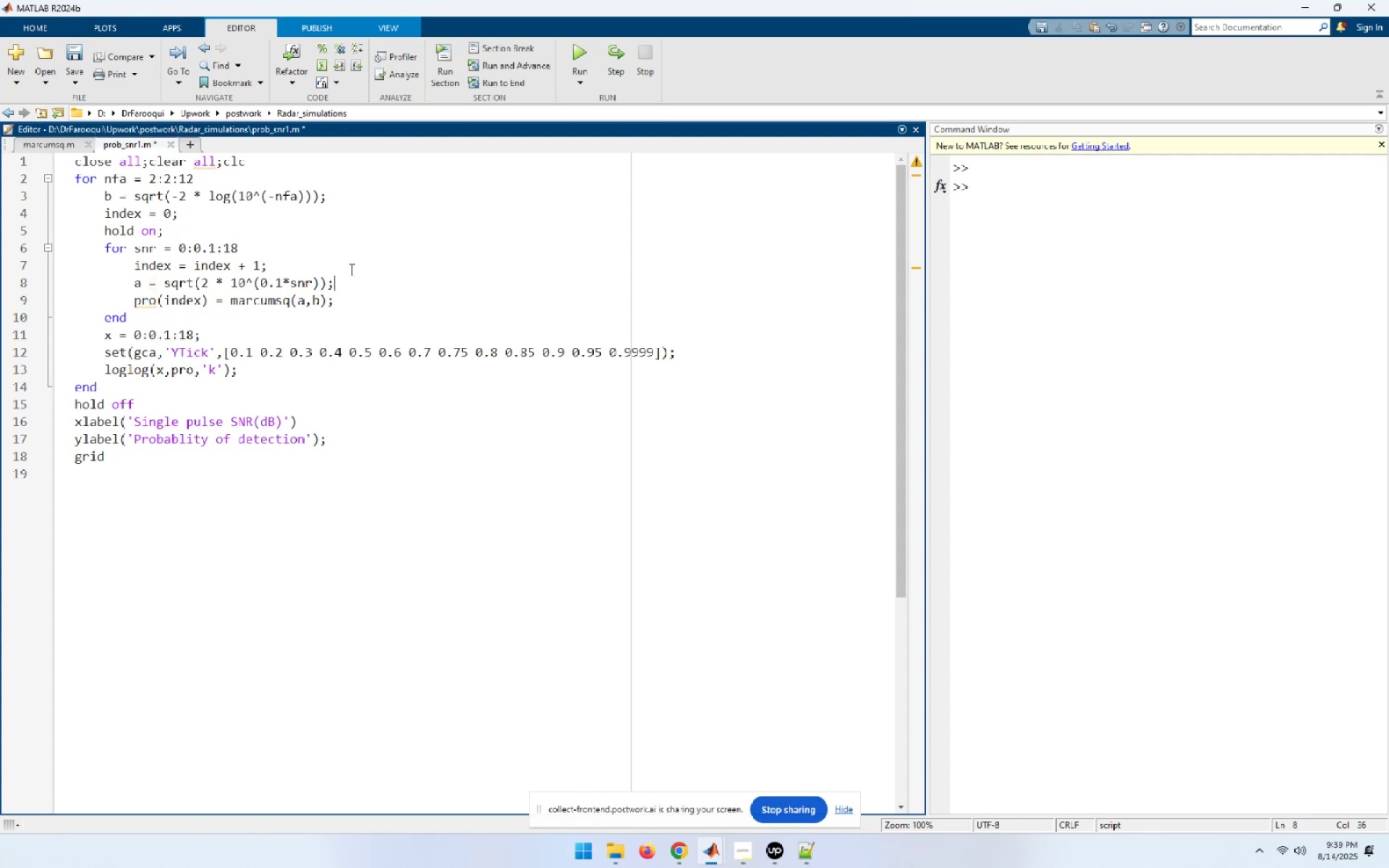 
left_click([140, 322])
 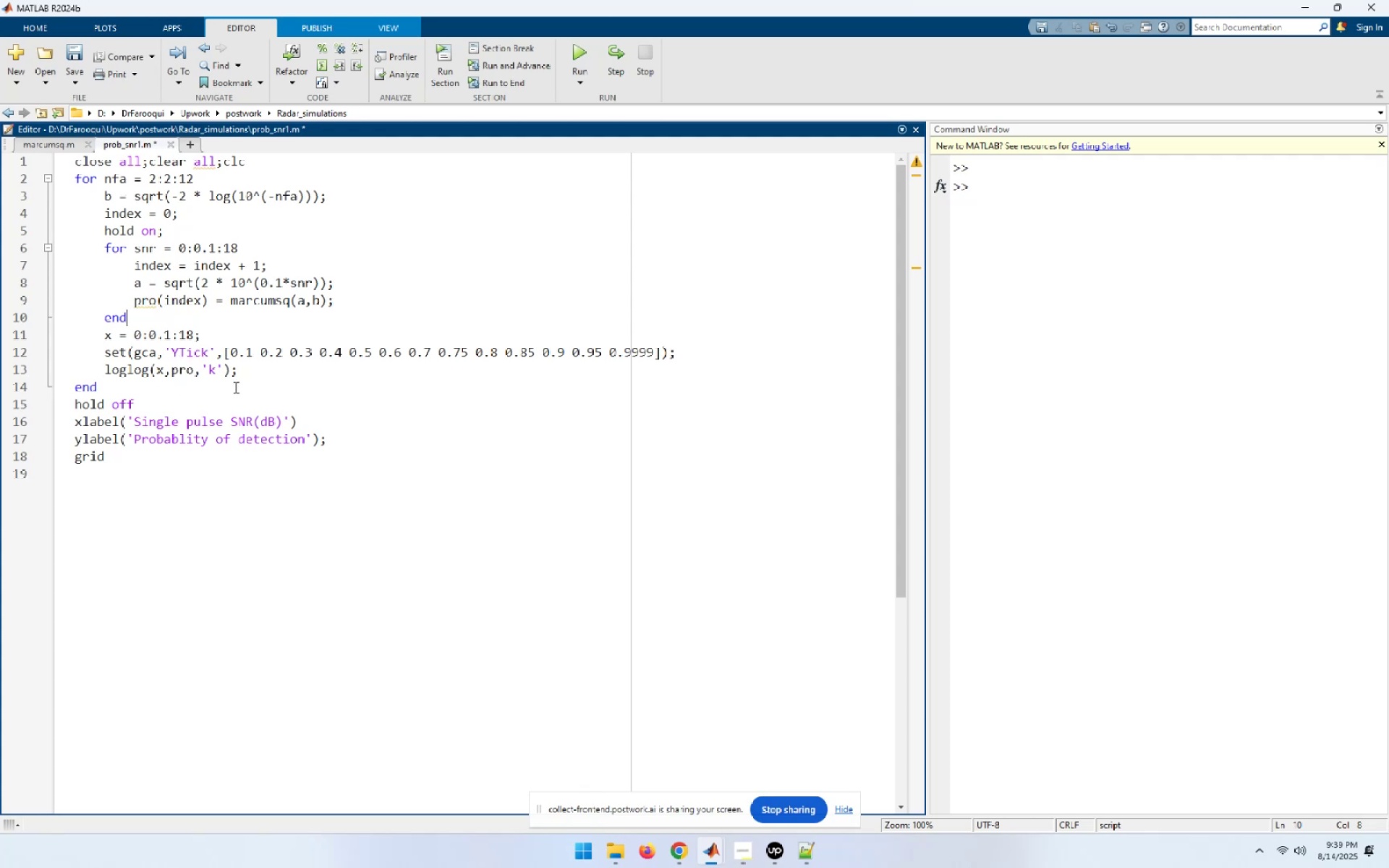 
wait(6.61)
 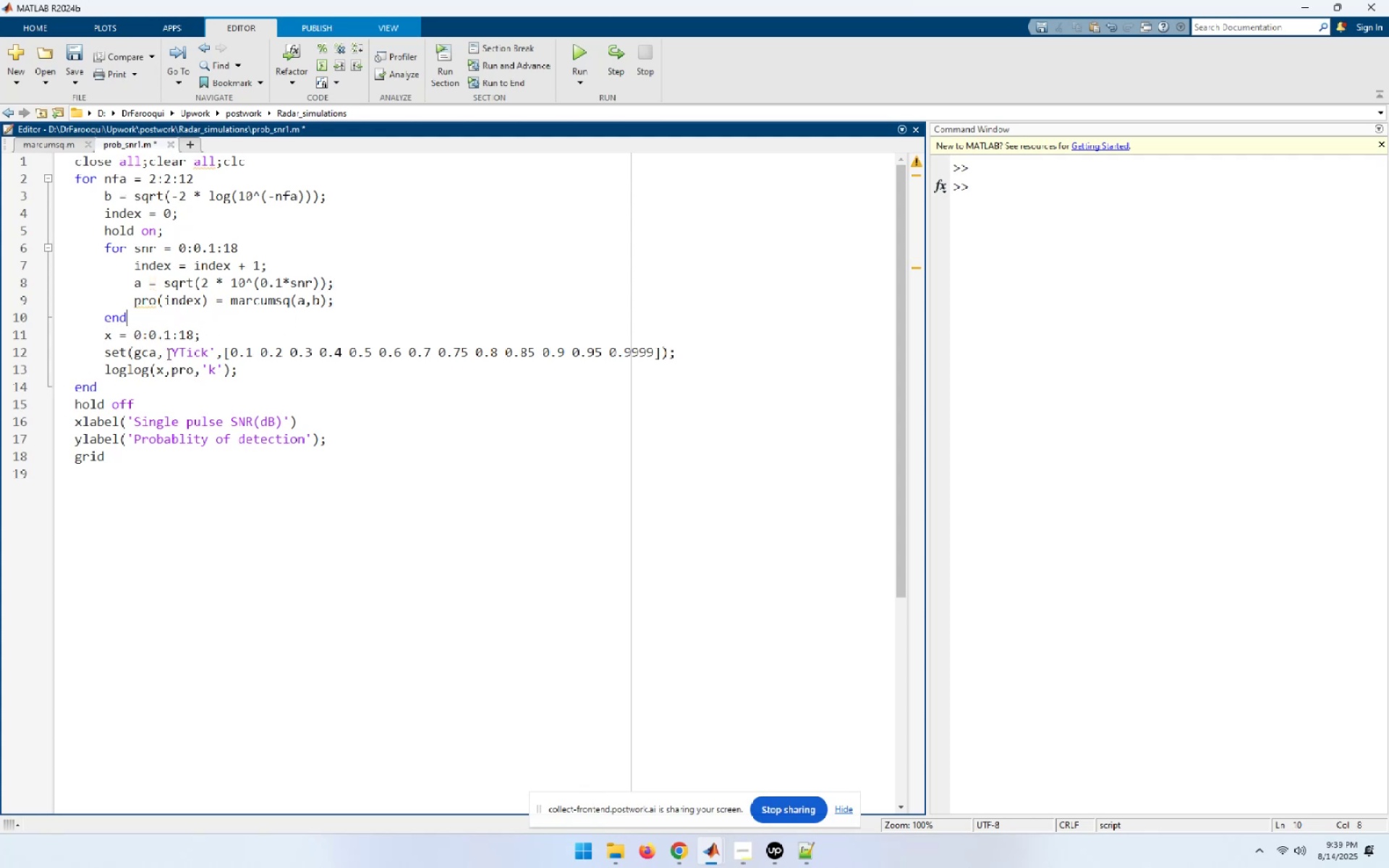 
left_click([240, 376])
 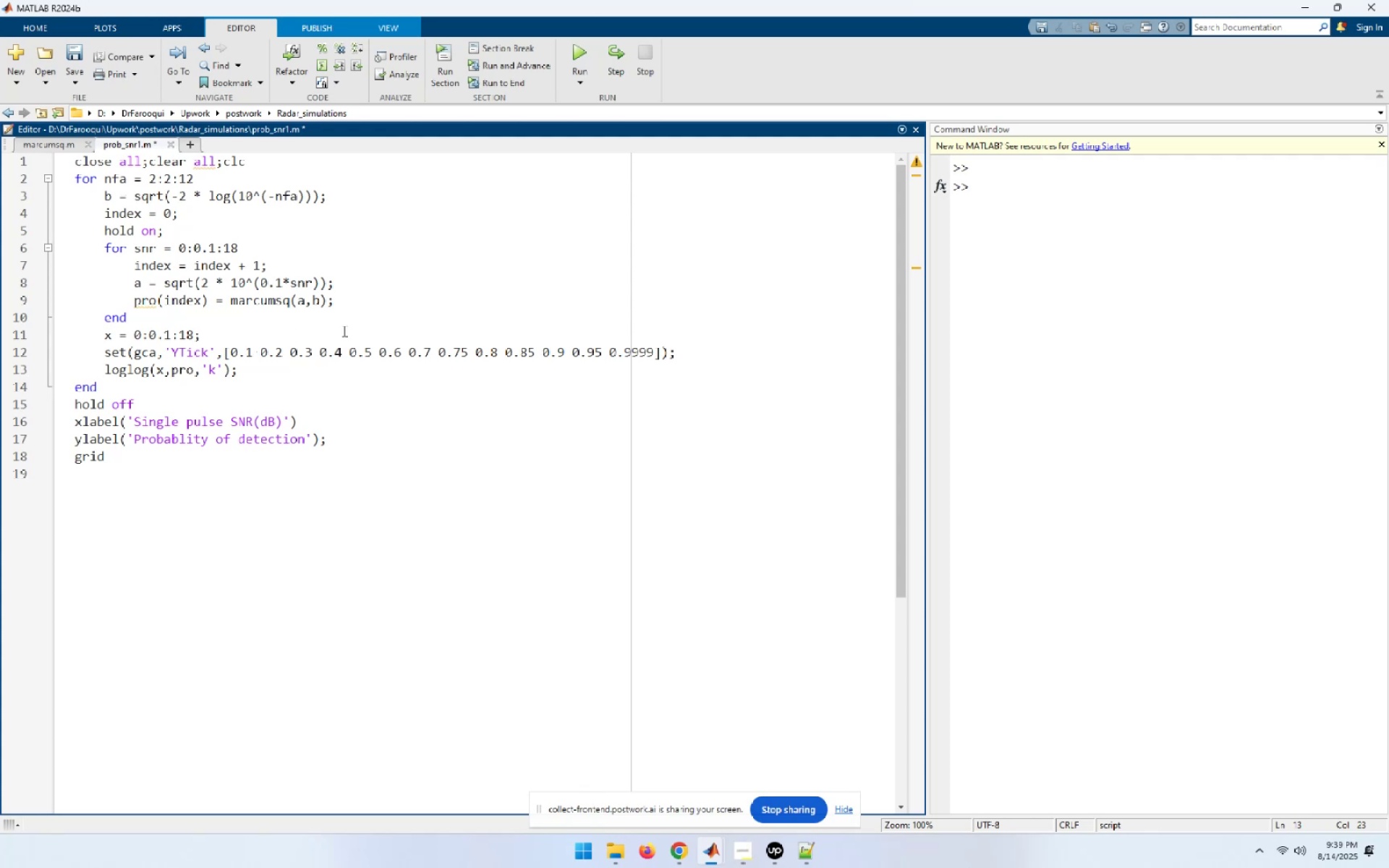 
wait(13.31)
 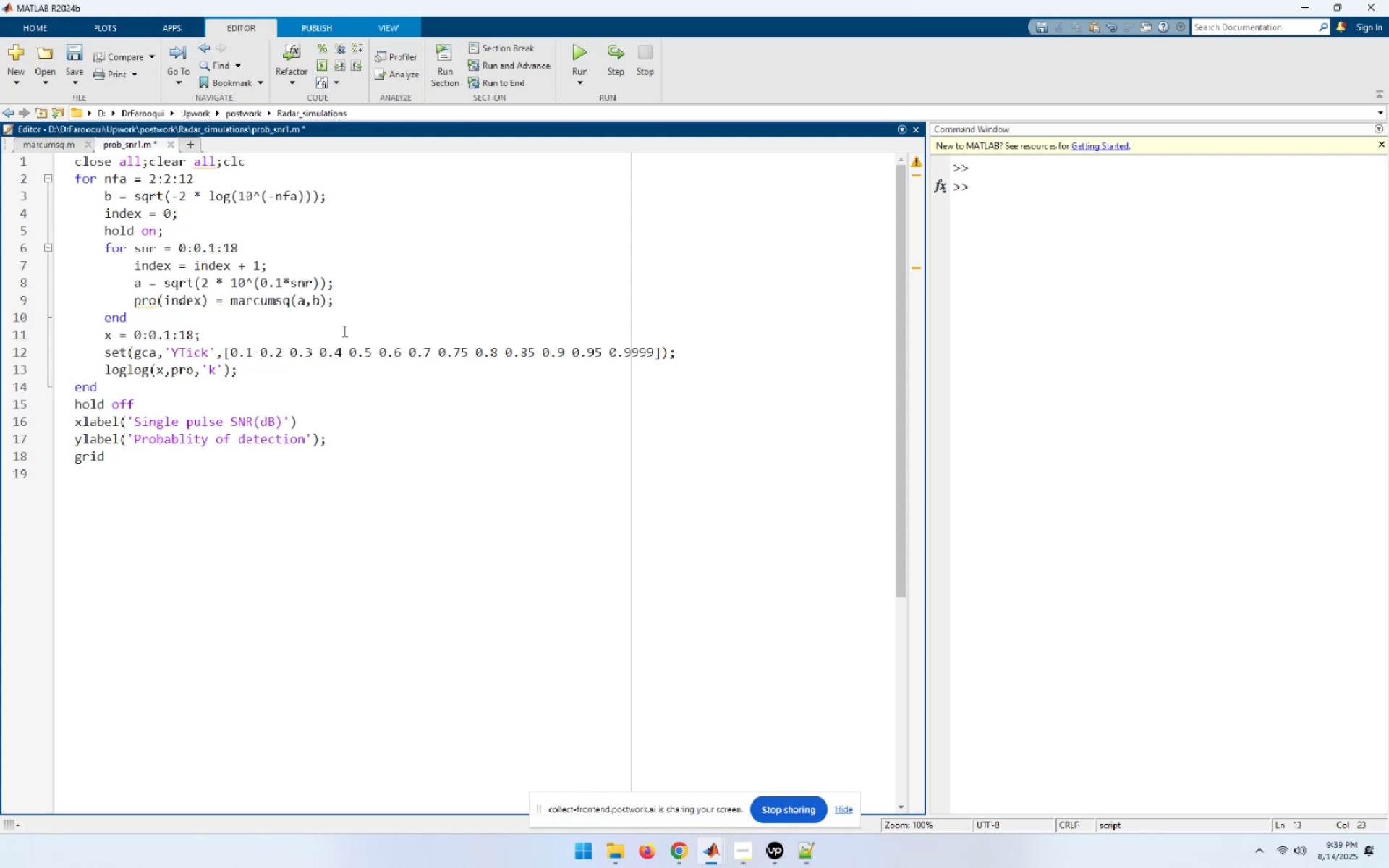 
left_click([352, 357])
 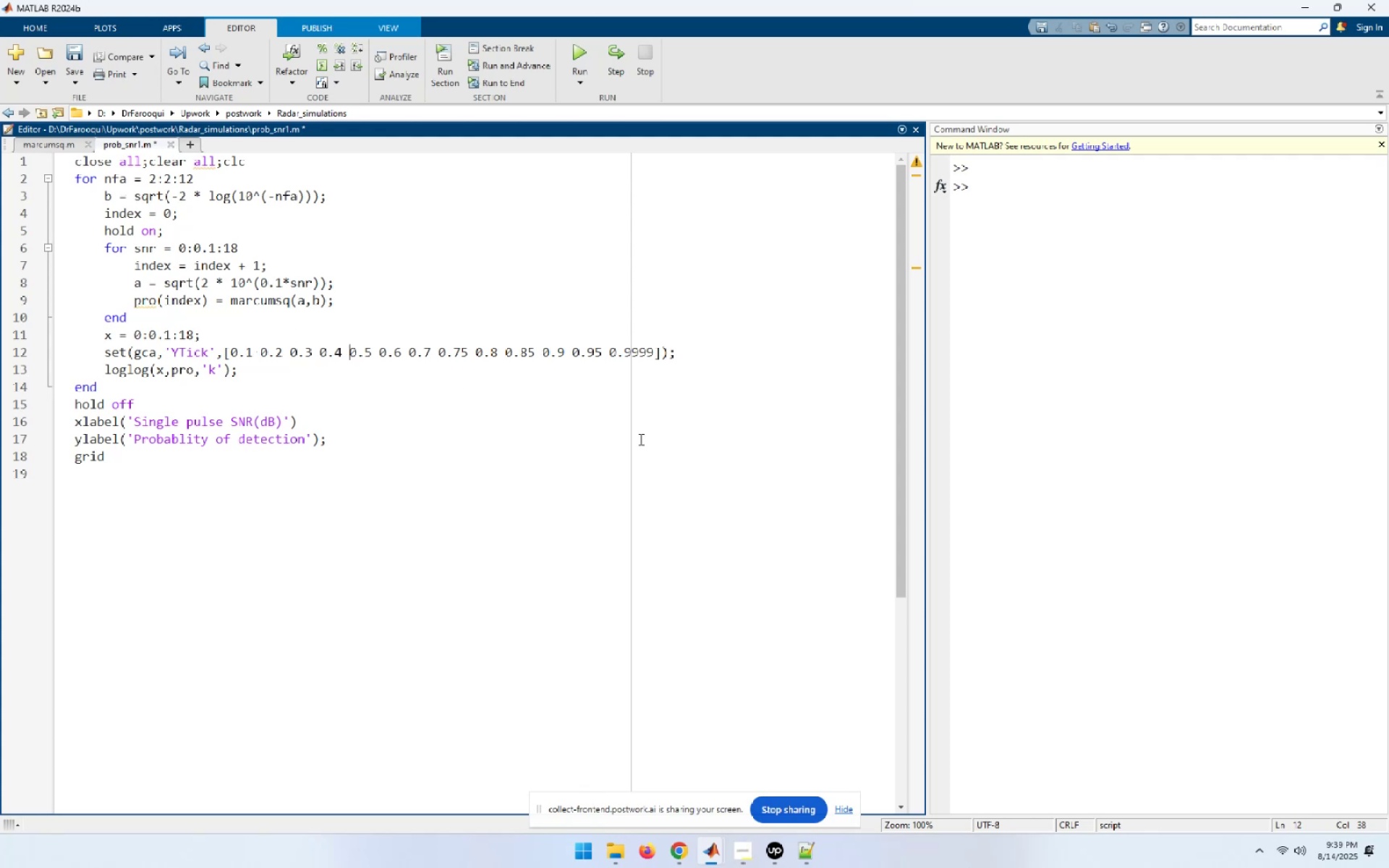 
key(Home)
 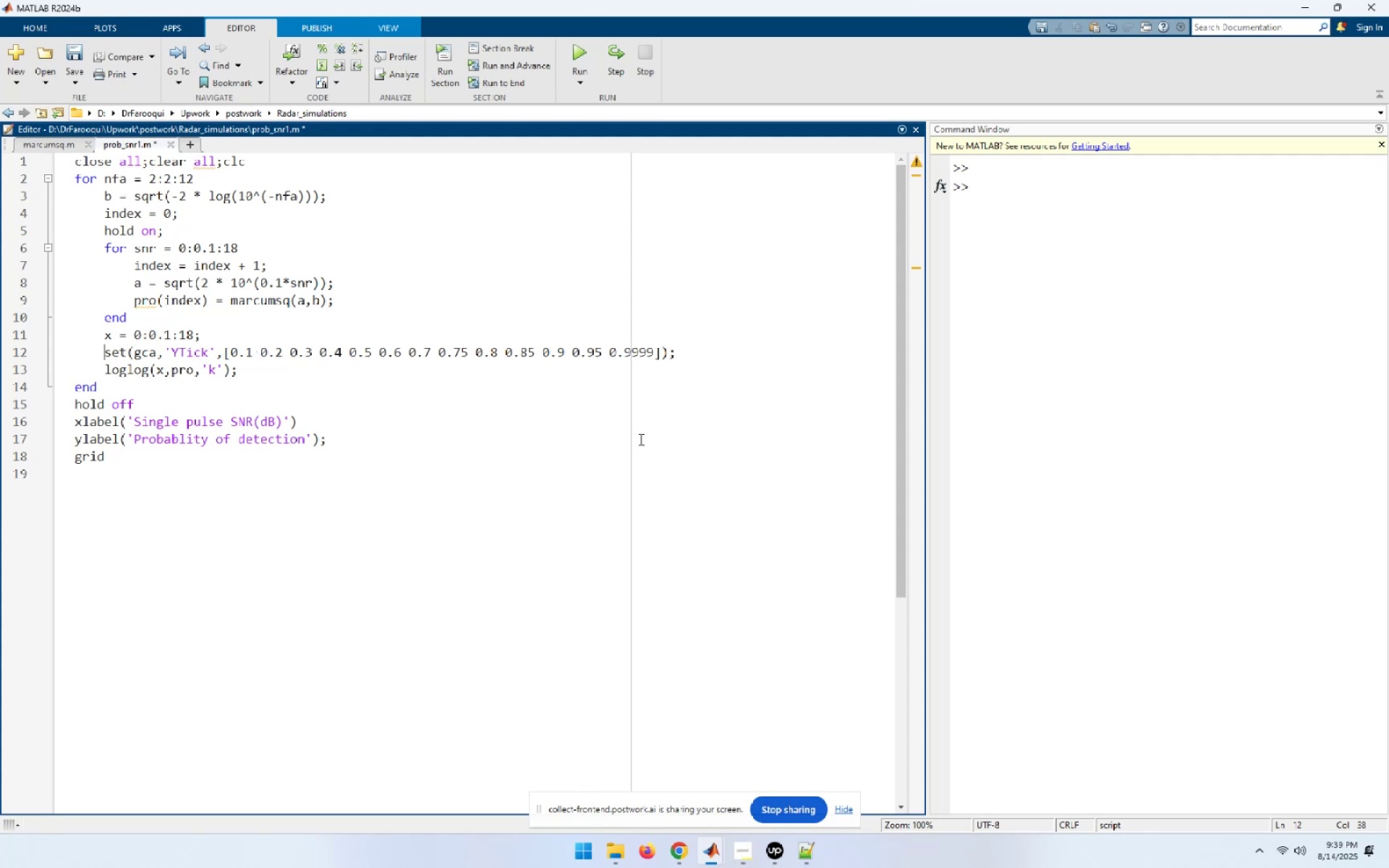 
key(Shift+ShiftLeft)
 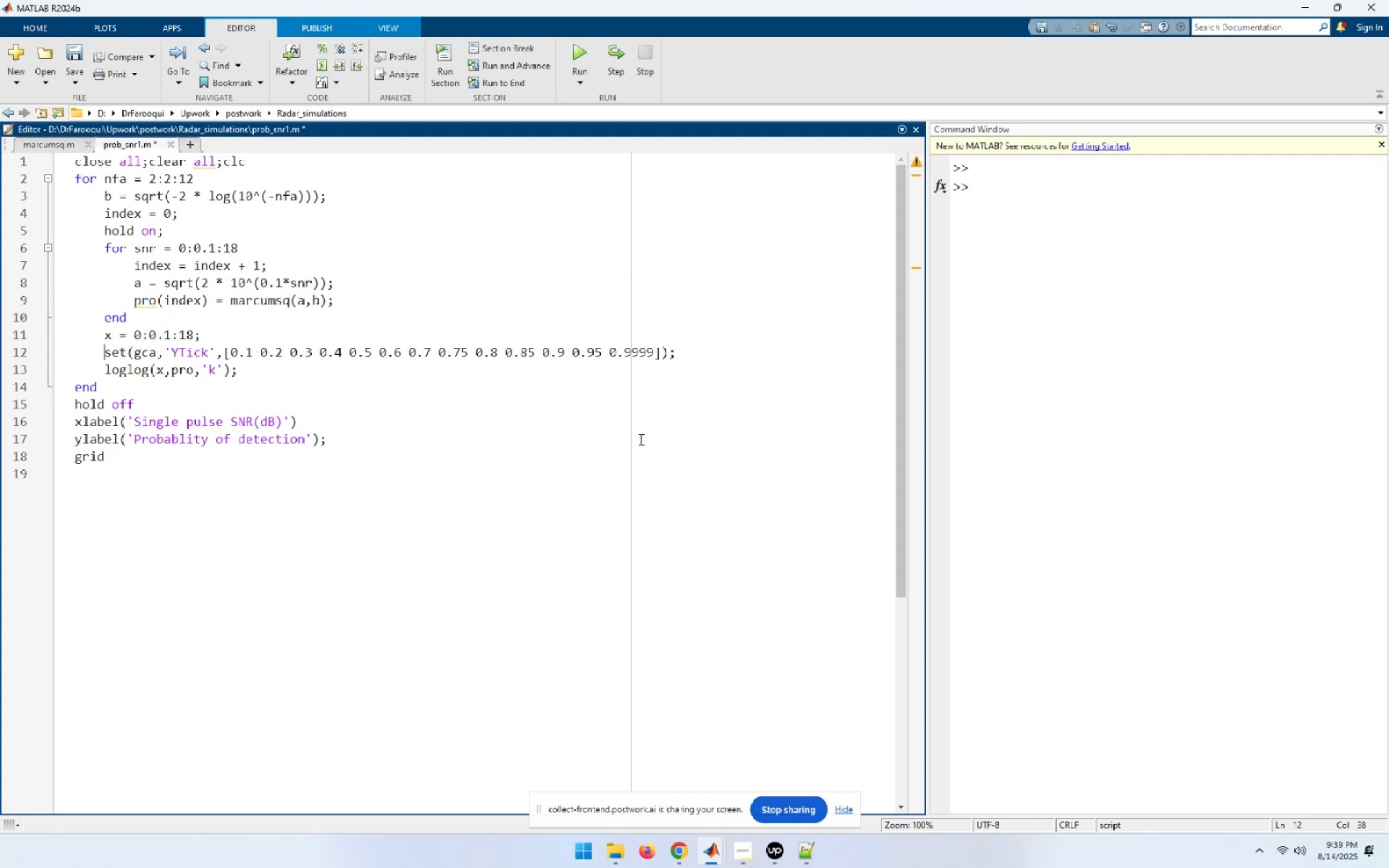 
key(Shift+End)
 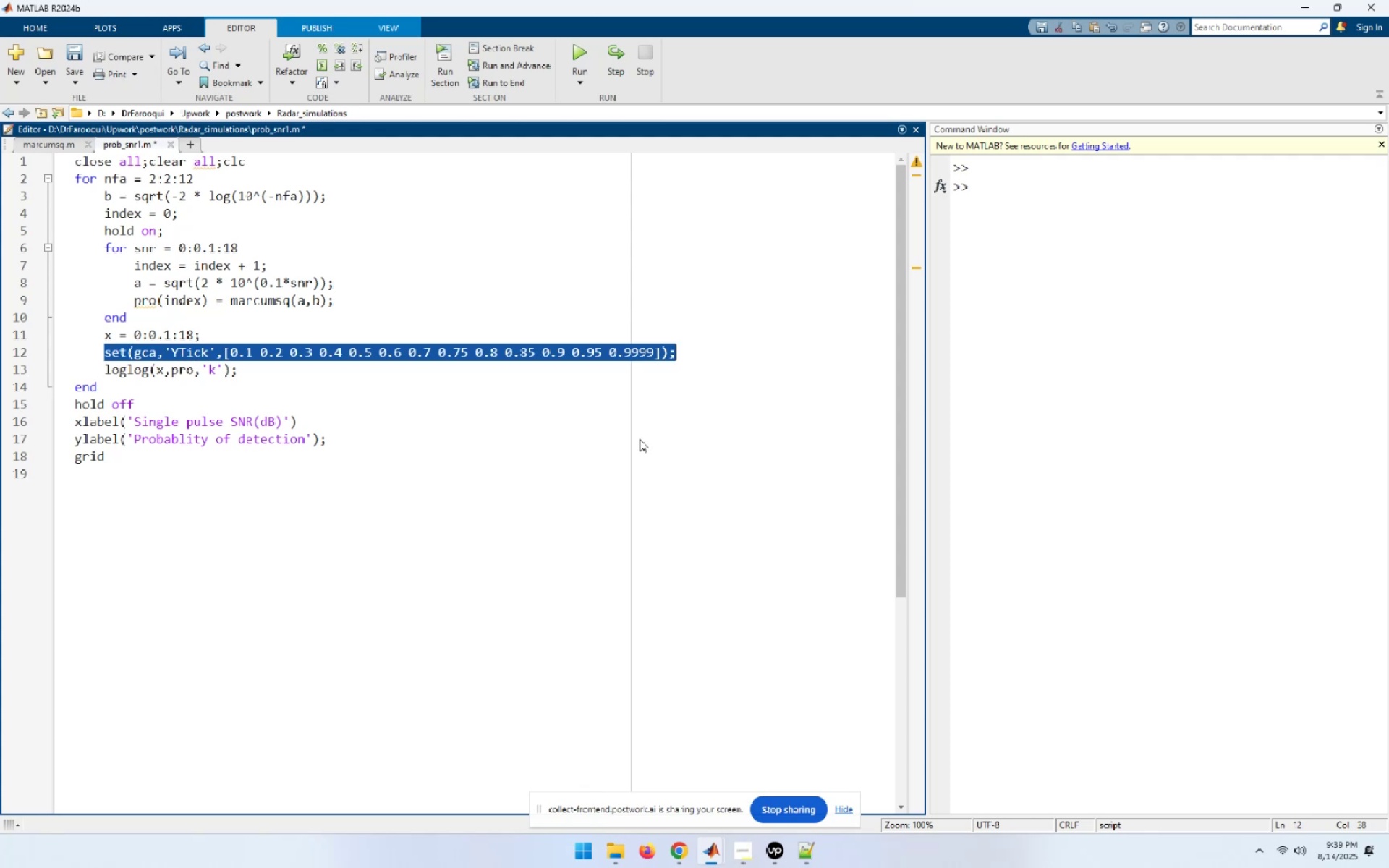 
key(Control+Shift+C)
 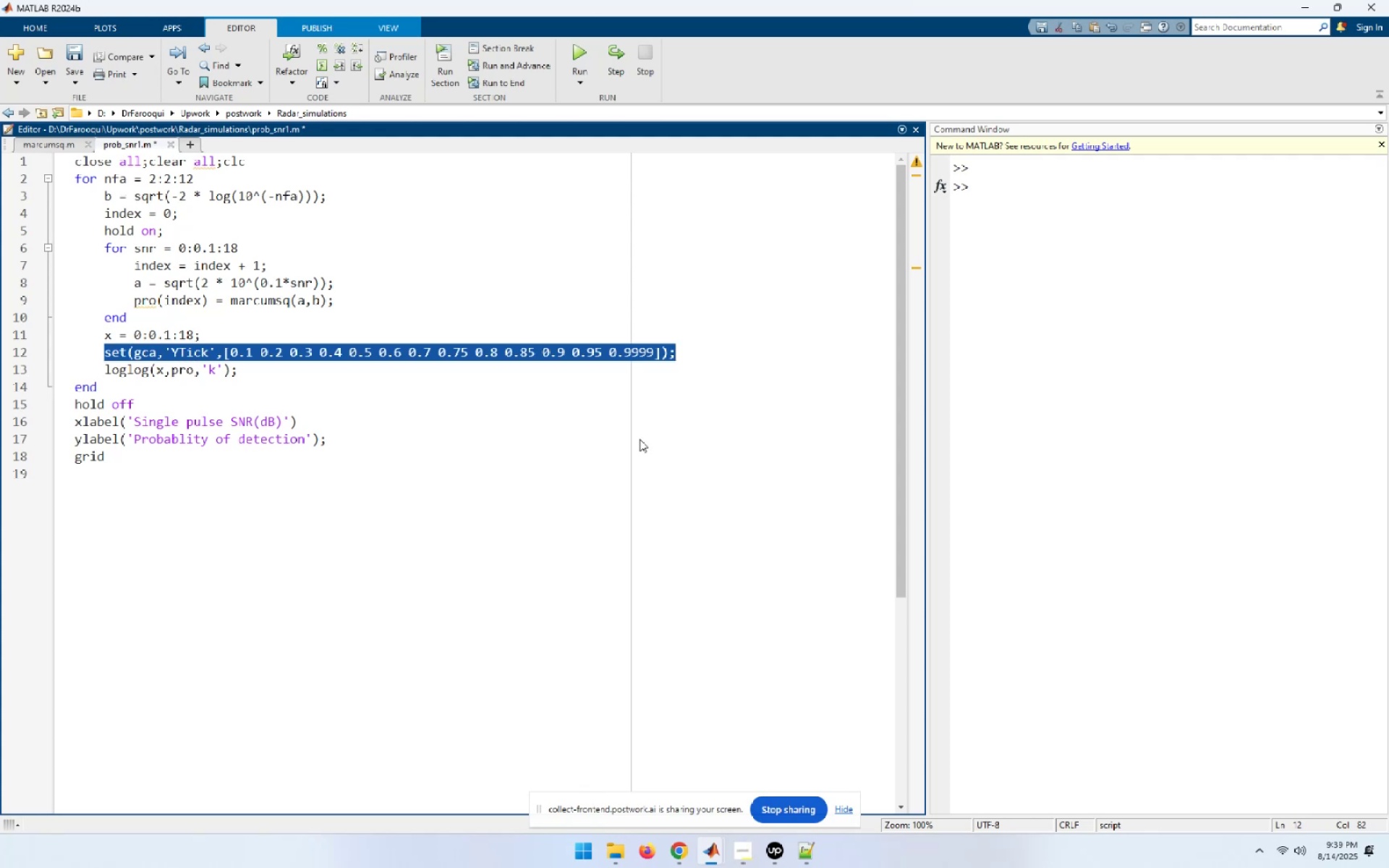 
key(Shift+End)
 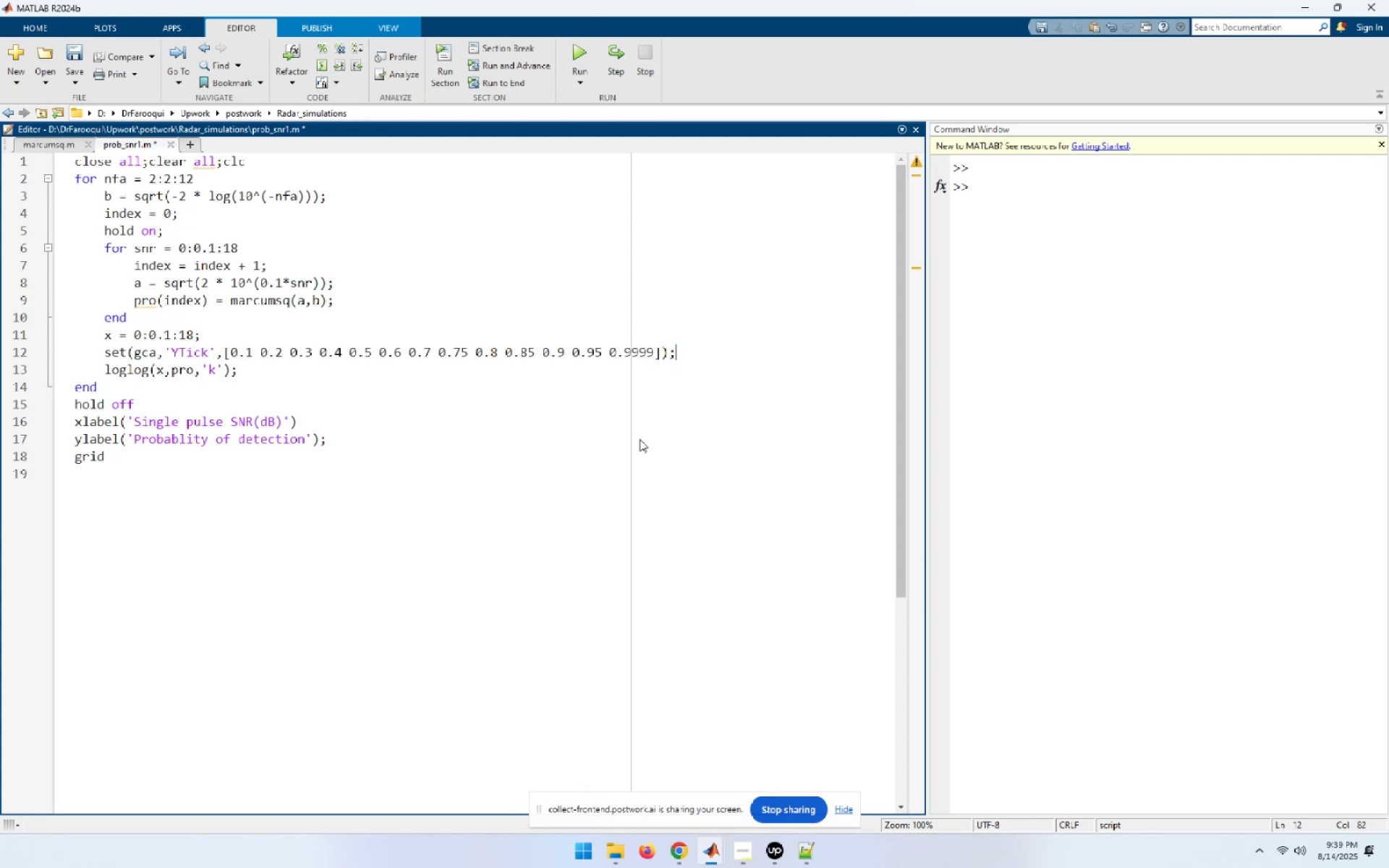 
key(Shift+NumpadEnter)
 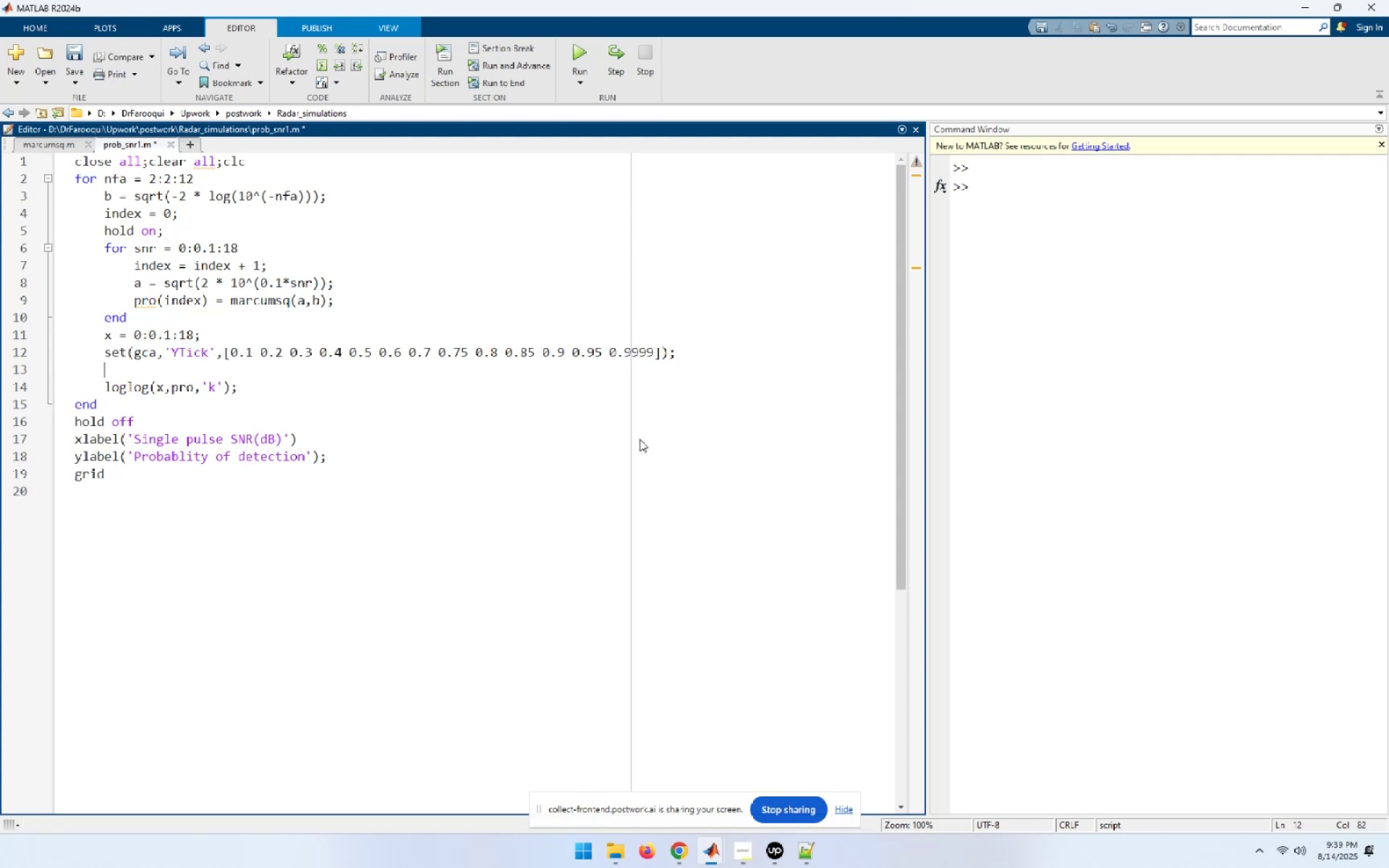 
key(Control+Shift+ControlLeft)
 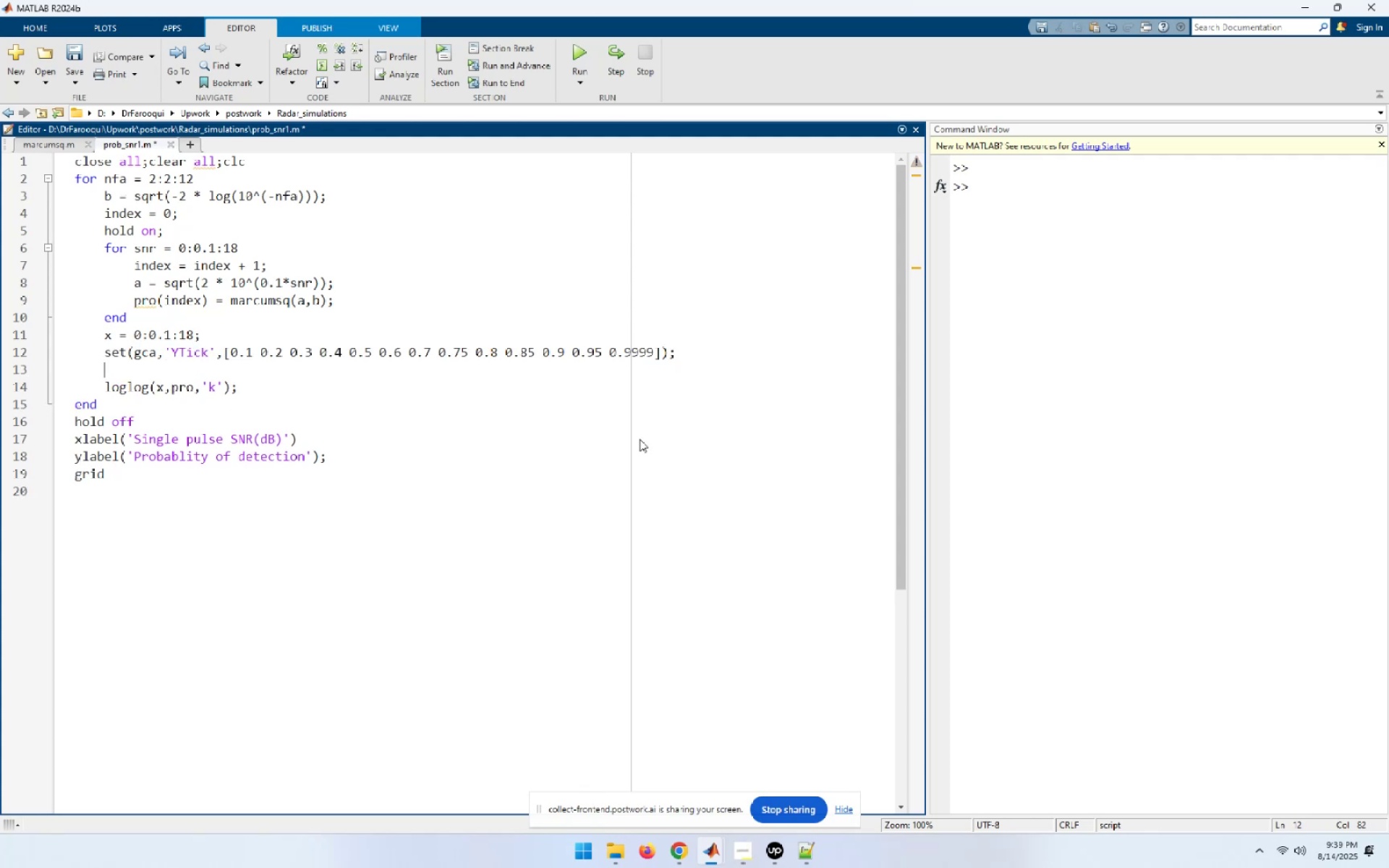 
key(Control+Shift+V)
 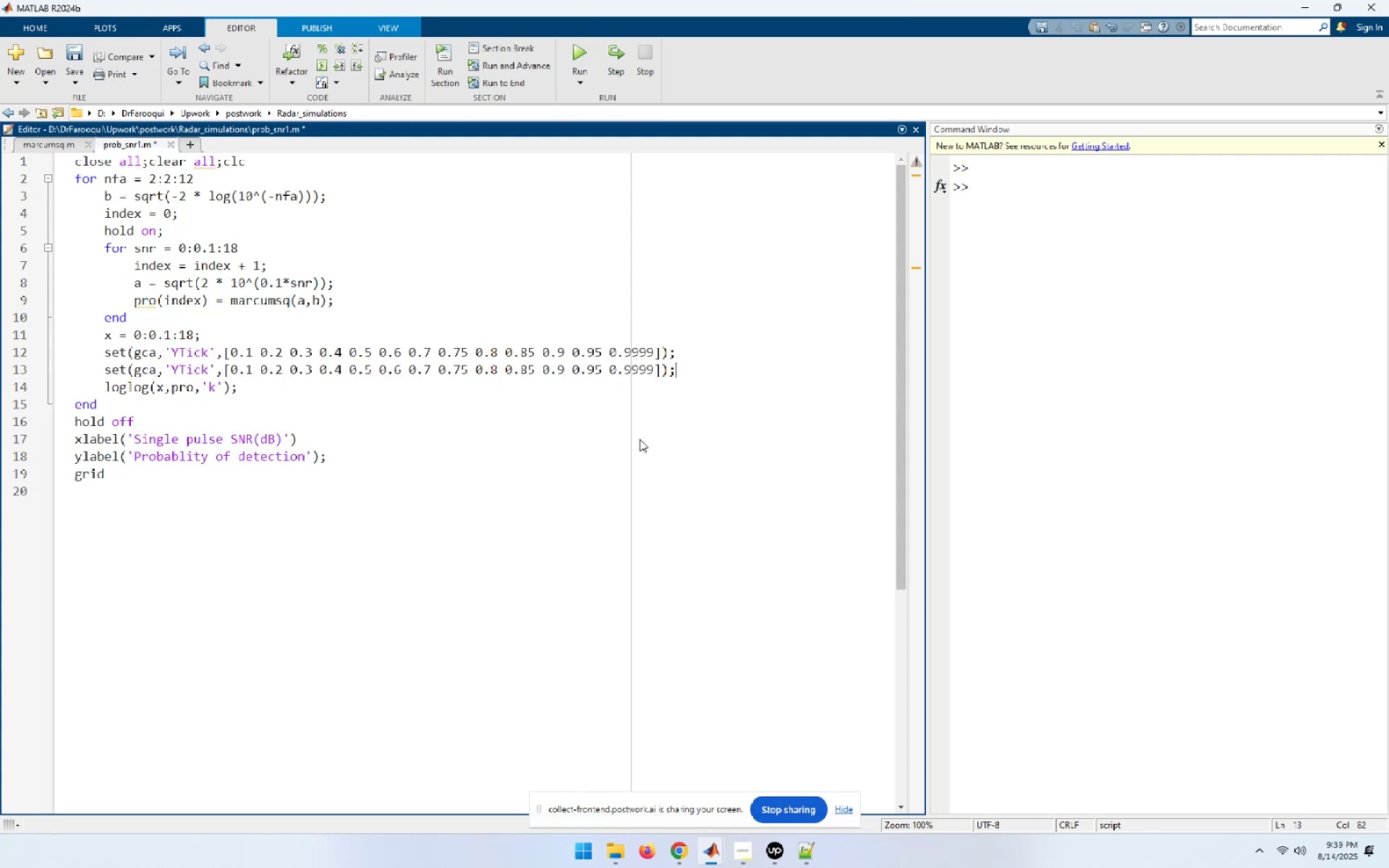 
key(Control+Home)
 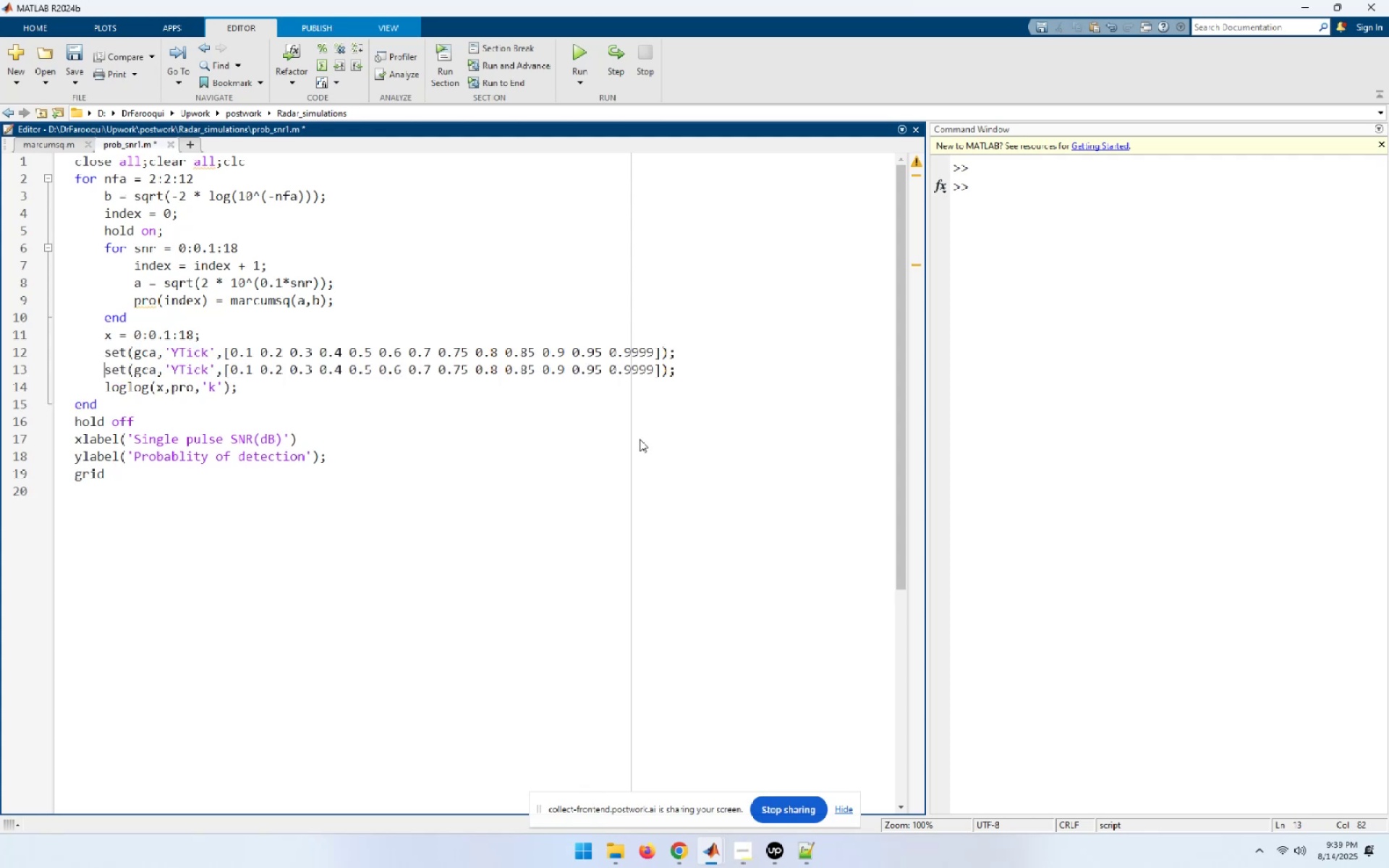 
hold_key(key=ArrowRight, duration=0.83)
 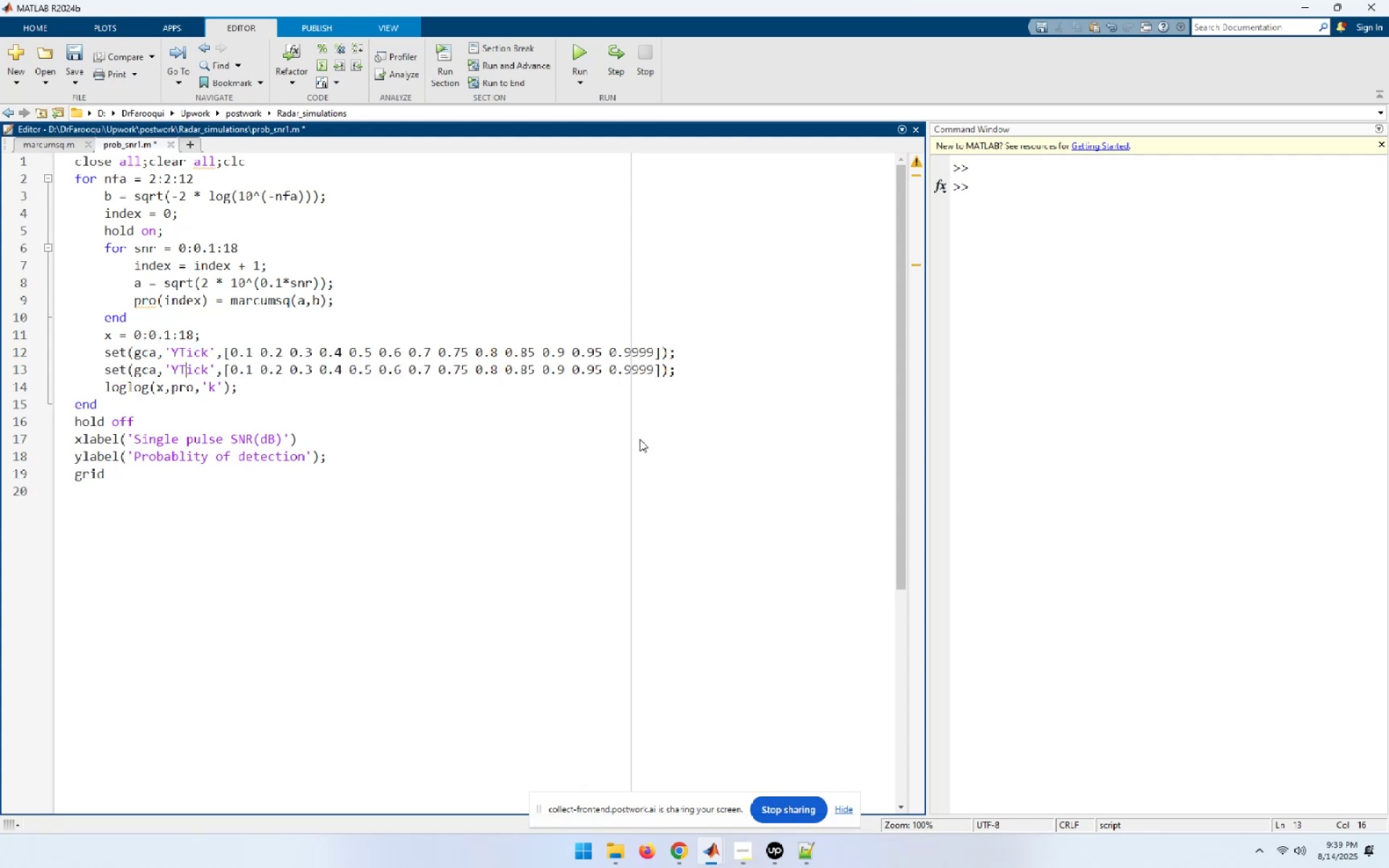 
key(ArrowLeft)
 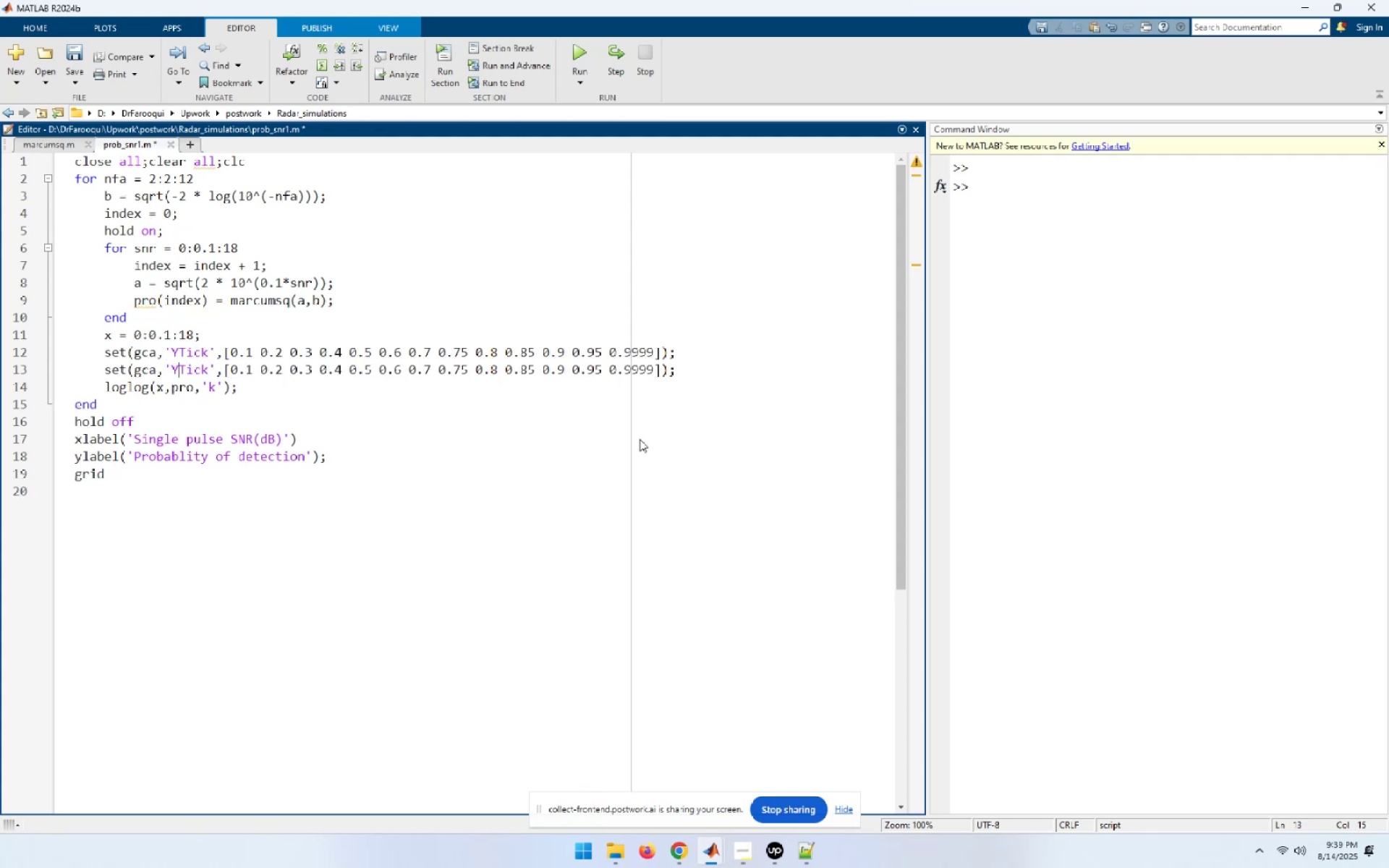 
key(Shift+ArrowLeft)
 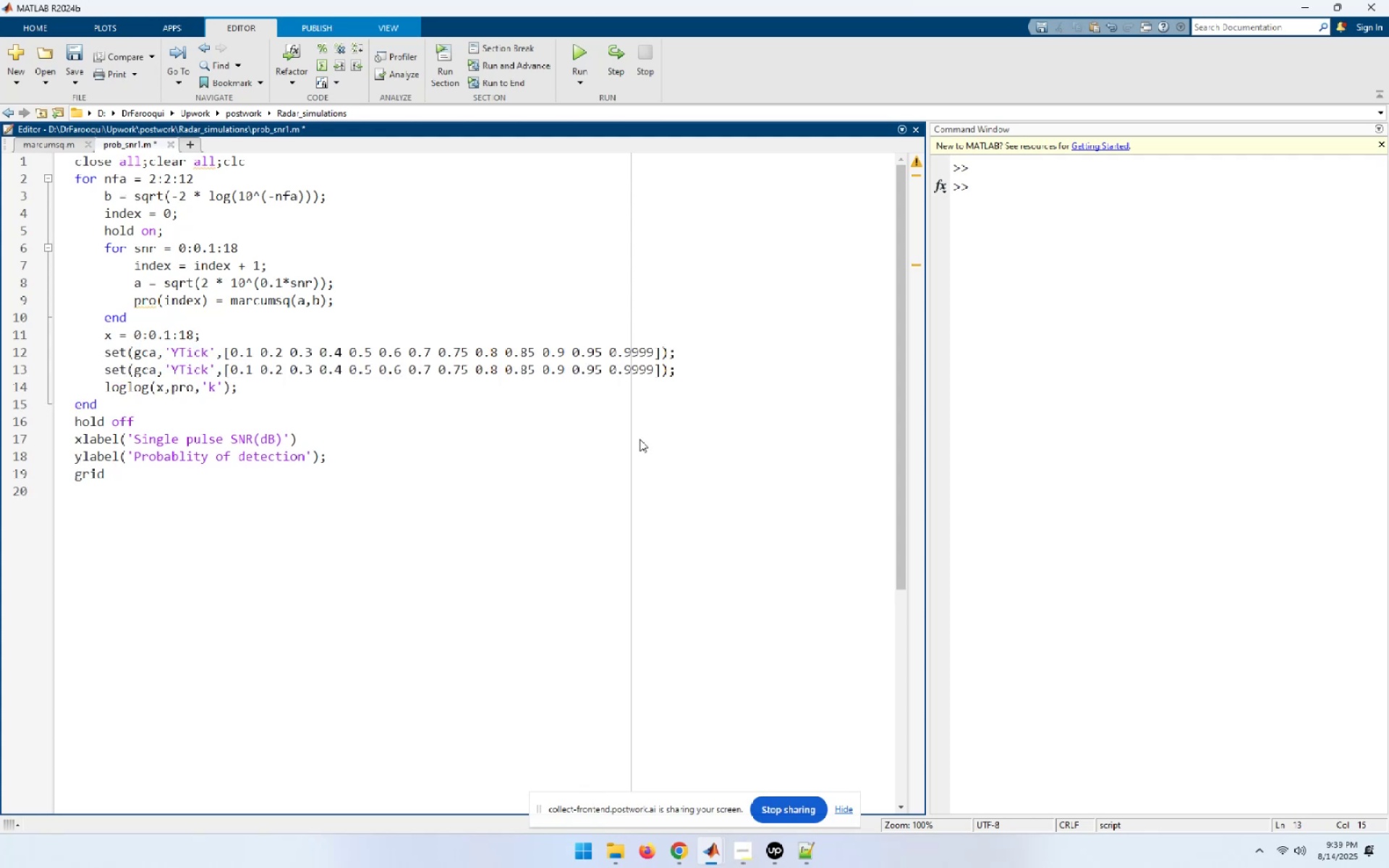 
key(Shift+X)
 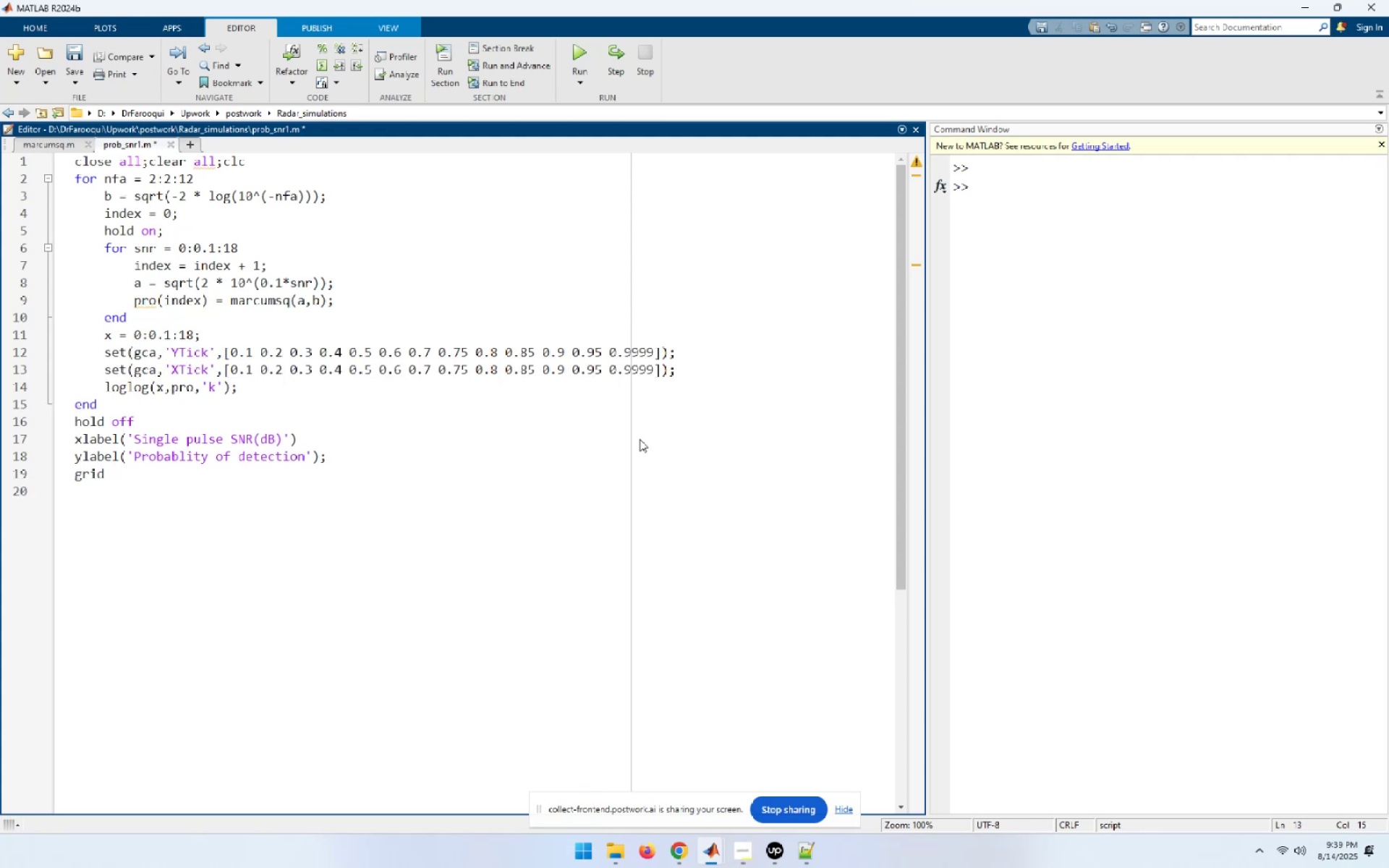 
hold_key(key=ArrowRight, duration=0.62)
 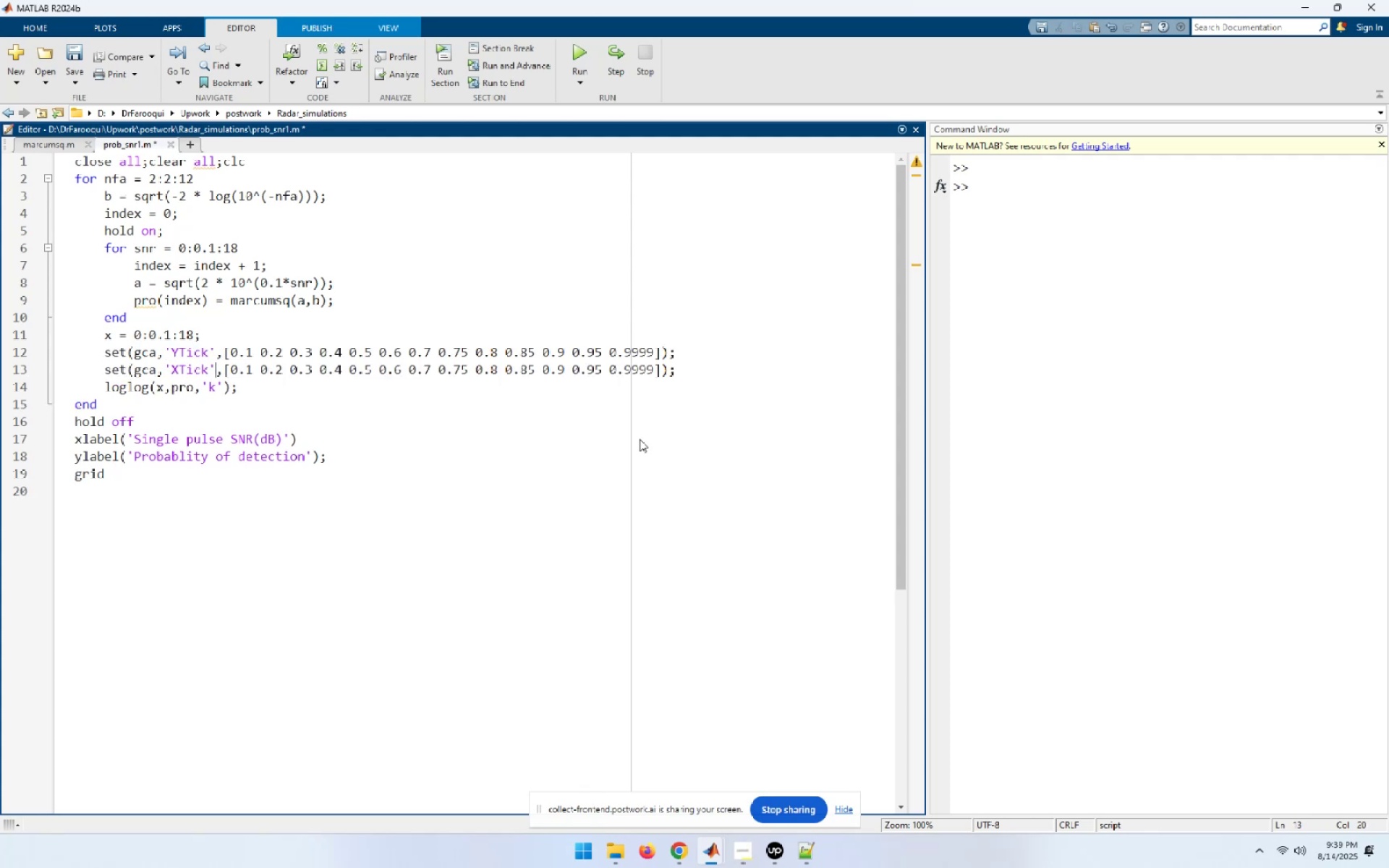 
key(Shift+ArrowRight)
 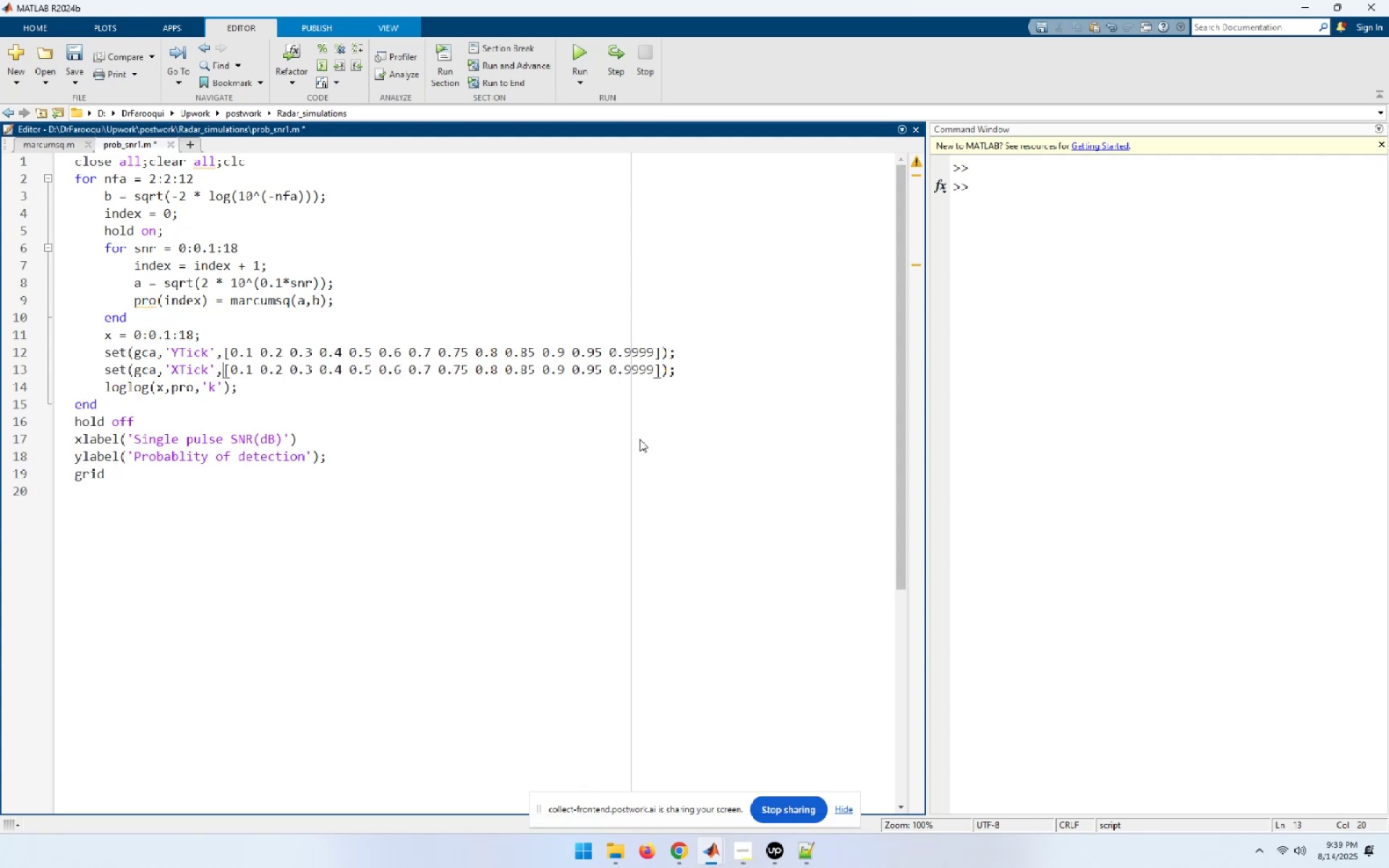 
key(Shift+ArrowRight)
 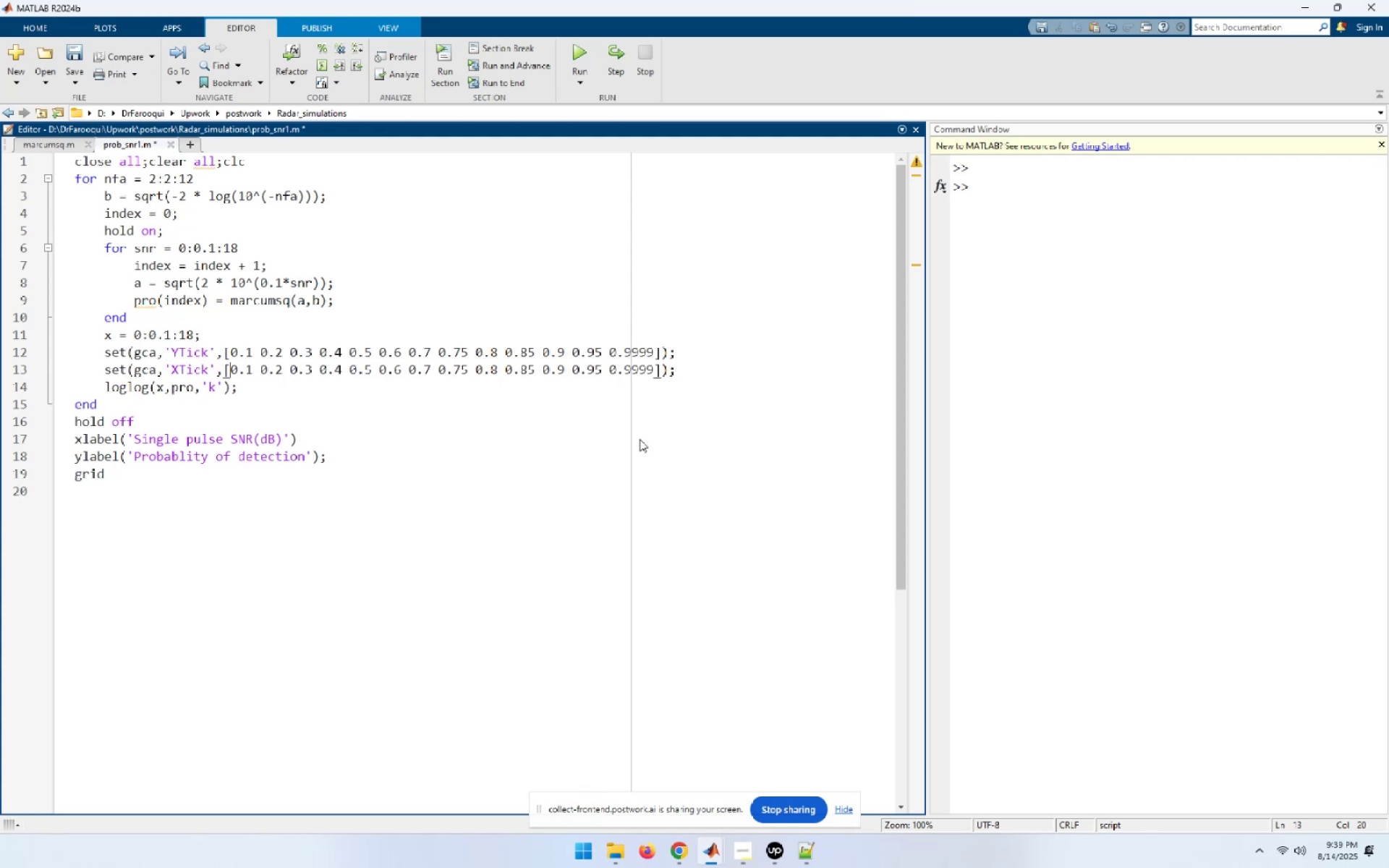 
key(Shift+End)
 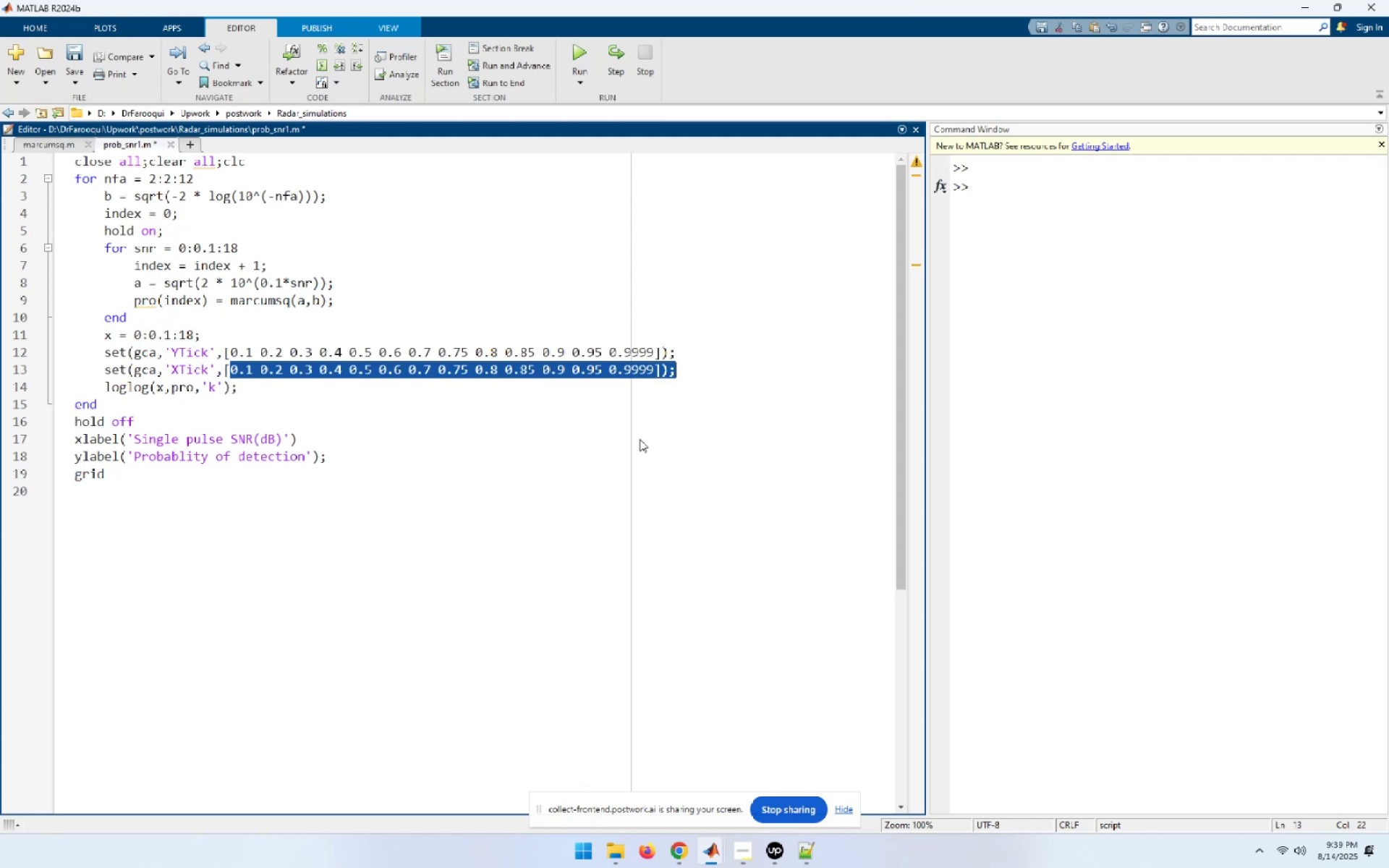 
key(Shift+ArrowLeft)
 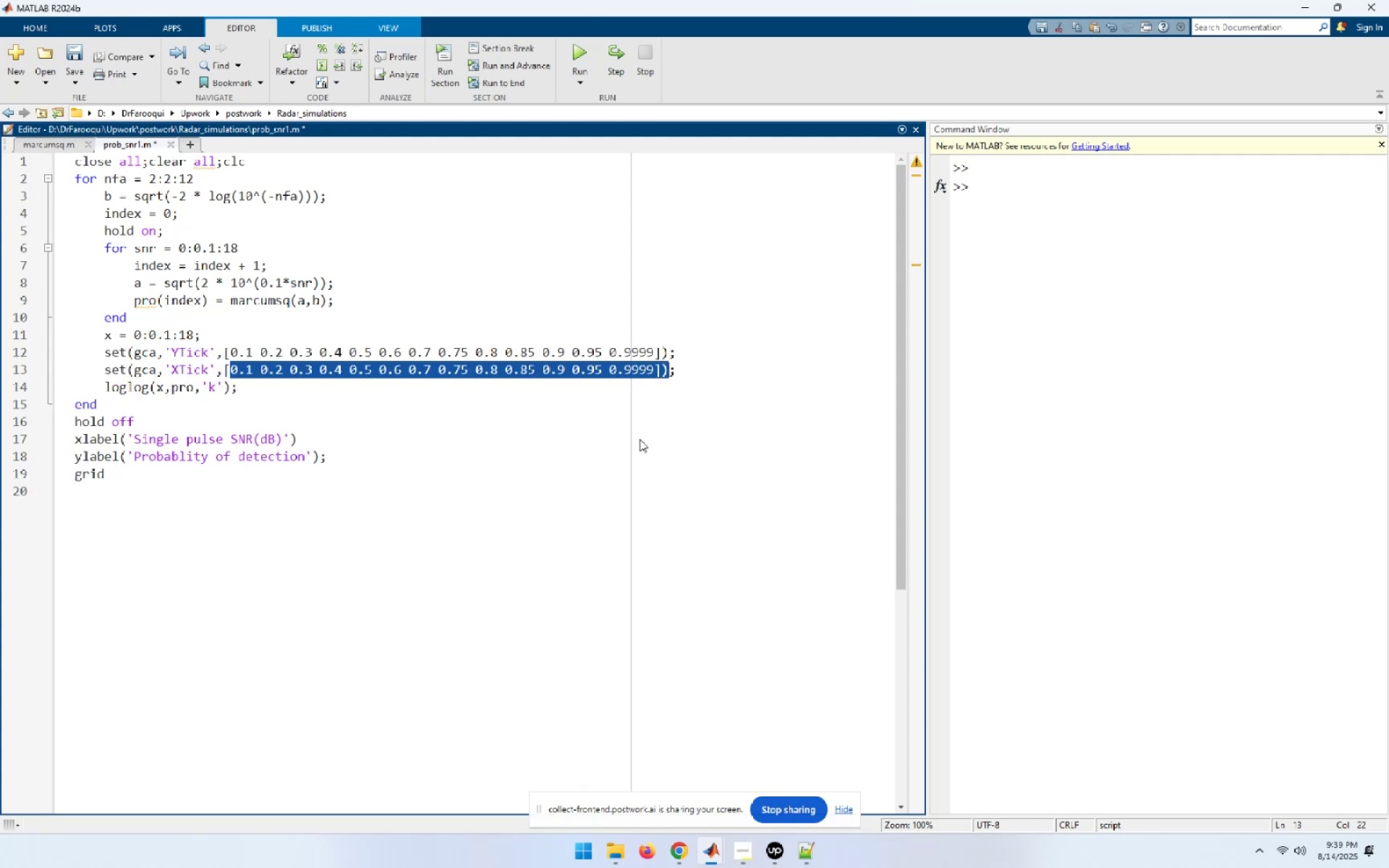 
key(Shift+ArrowLeft)
 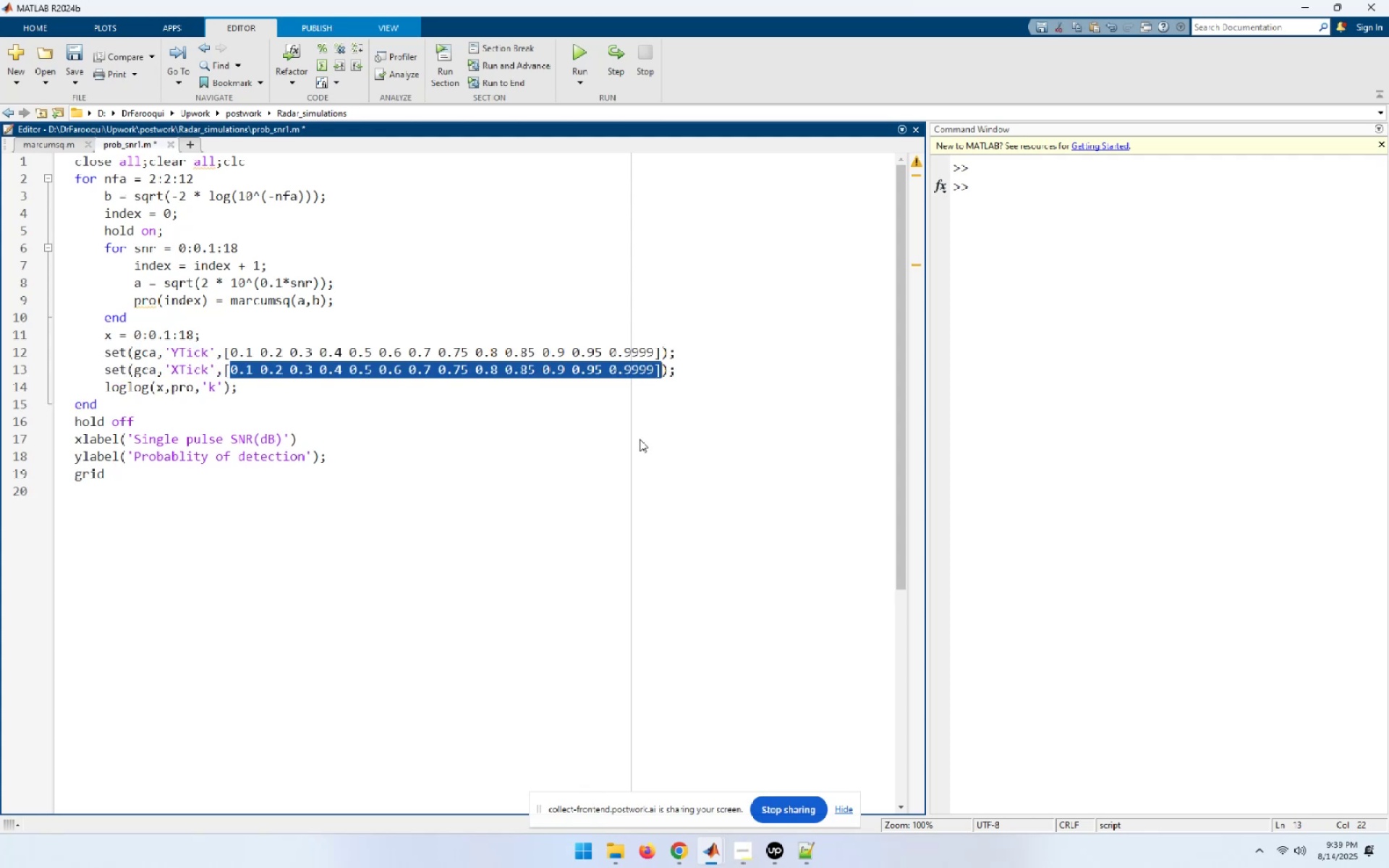 
key(Shift+ArrowLeft)
 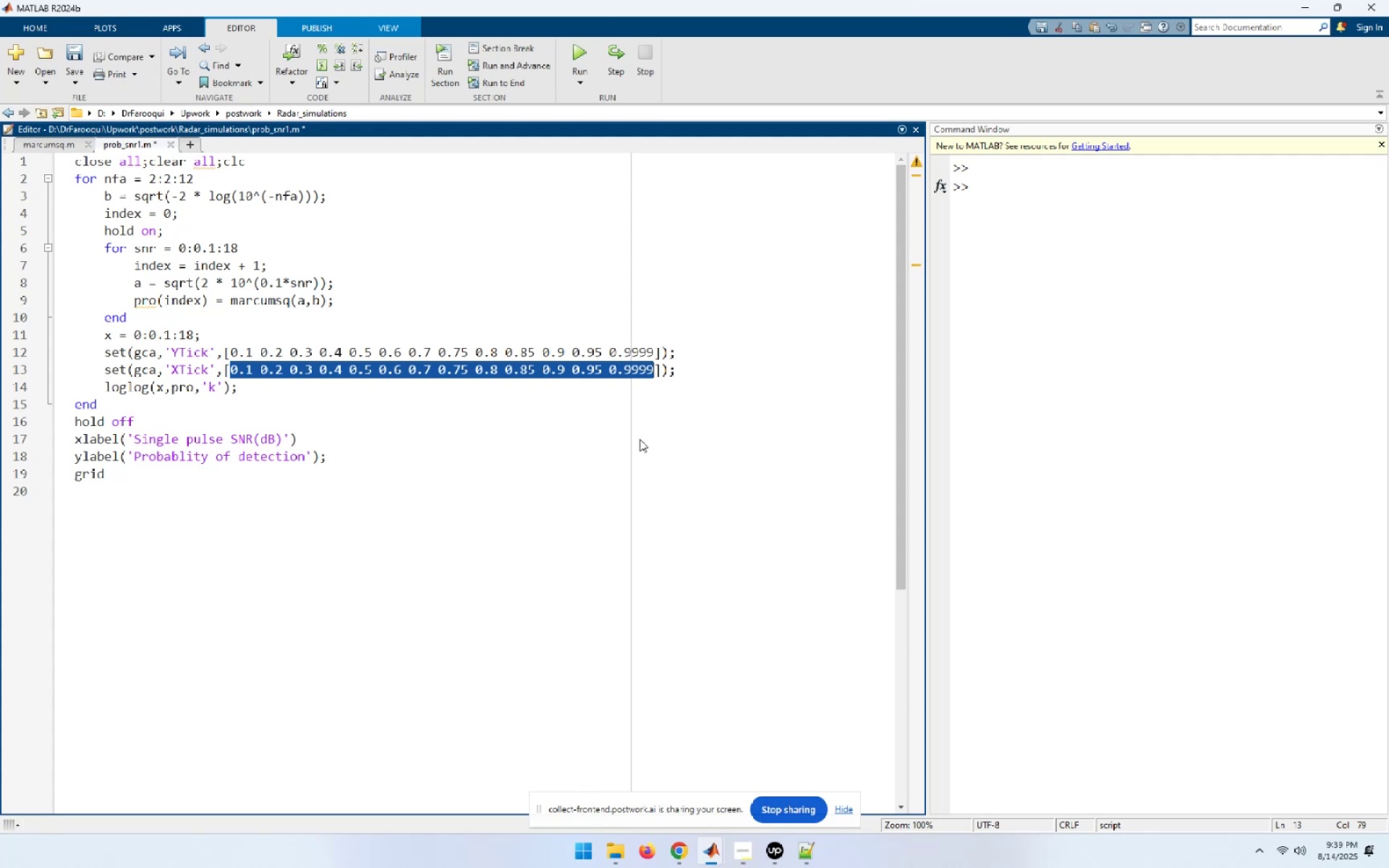 
key(Backspace)
 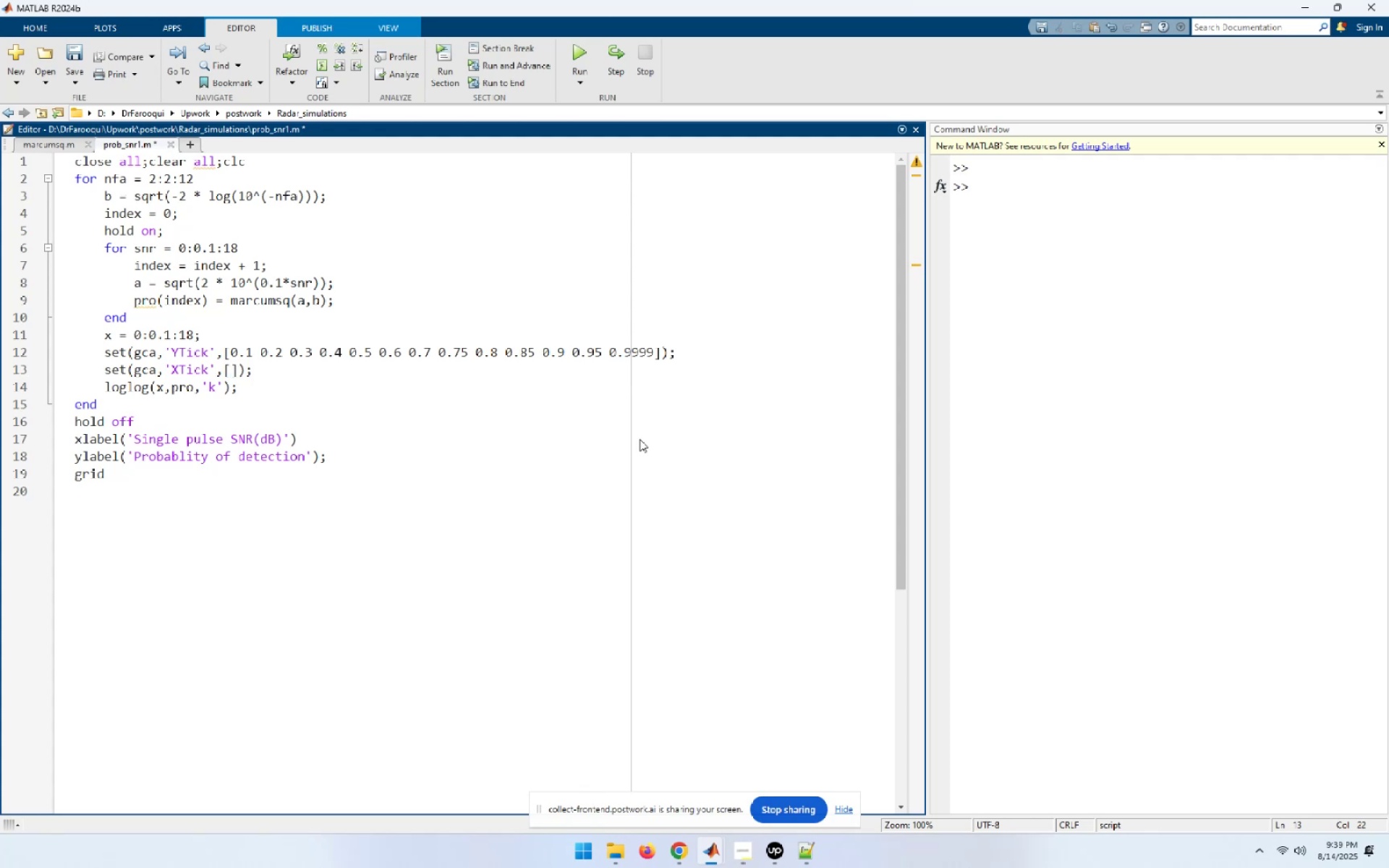 
key(1)
 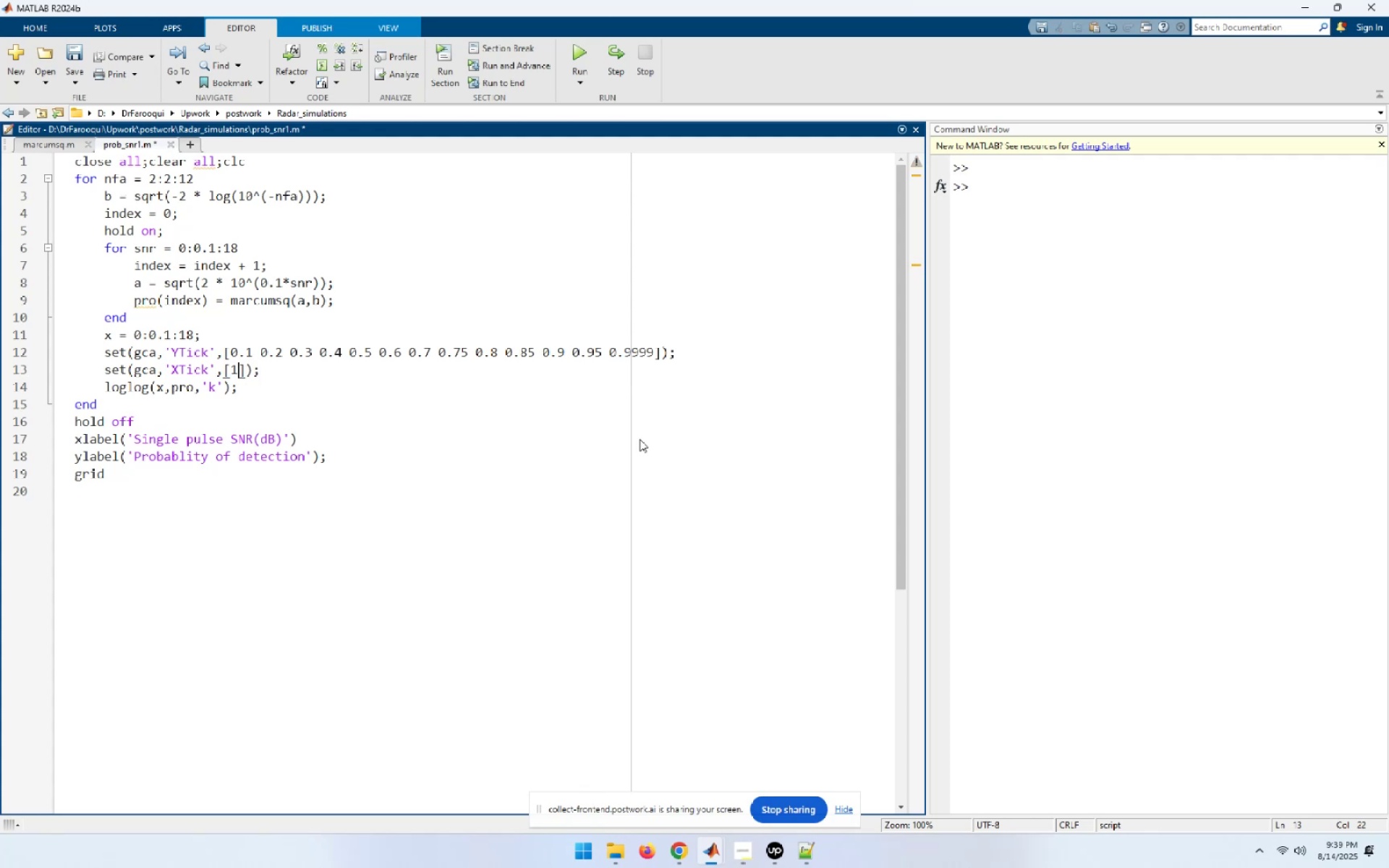 
key(Space)
 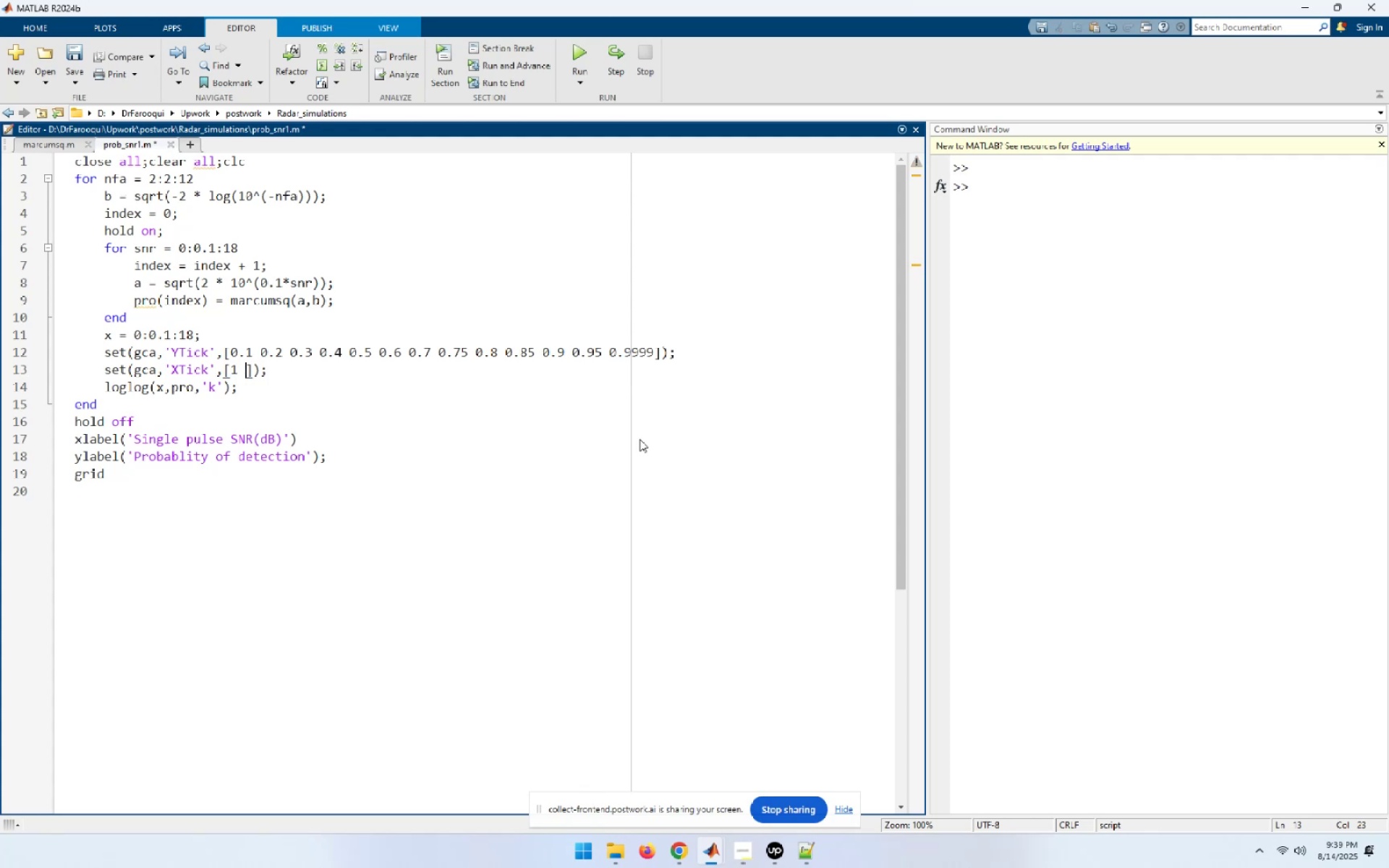 
key(2)
 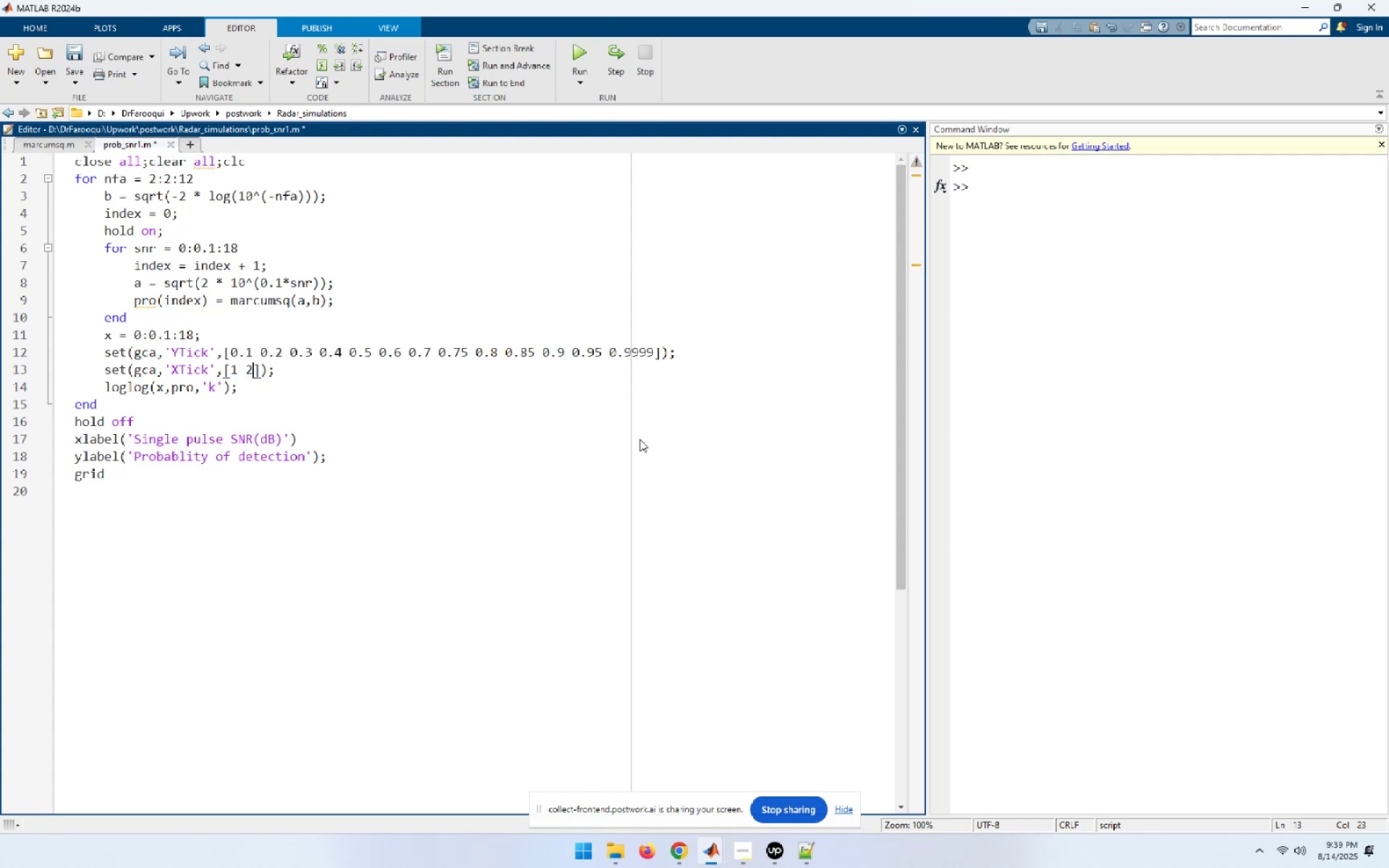 
key(Space)
 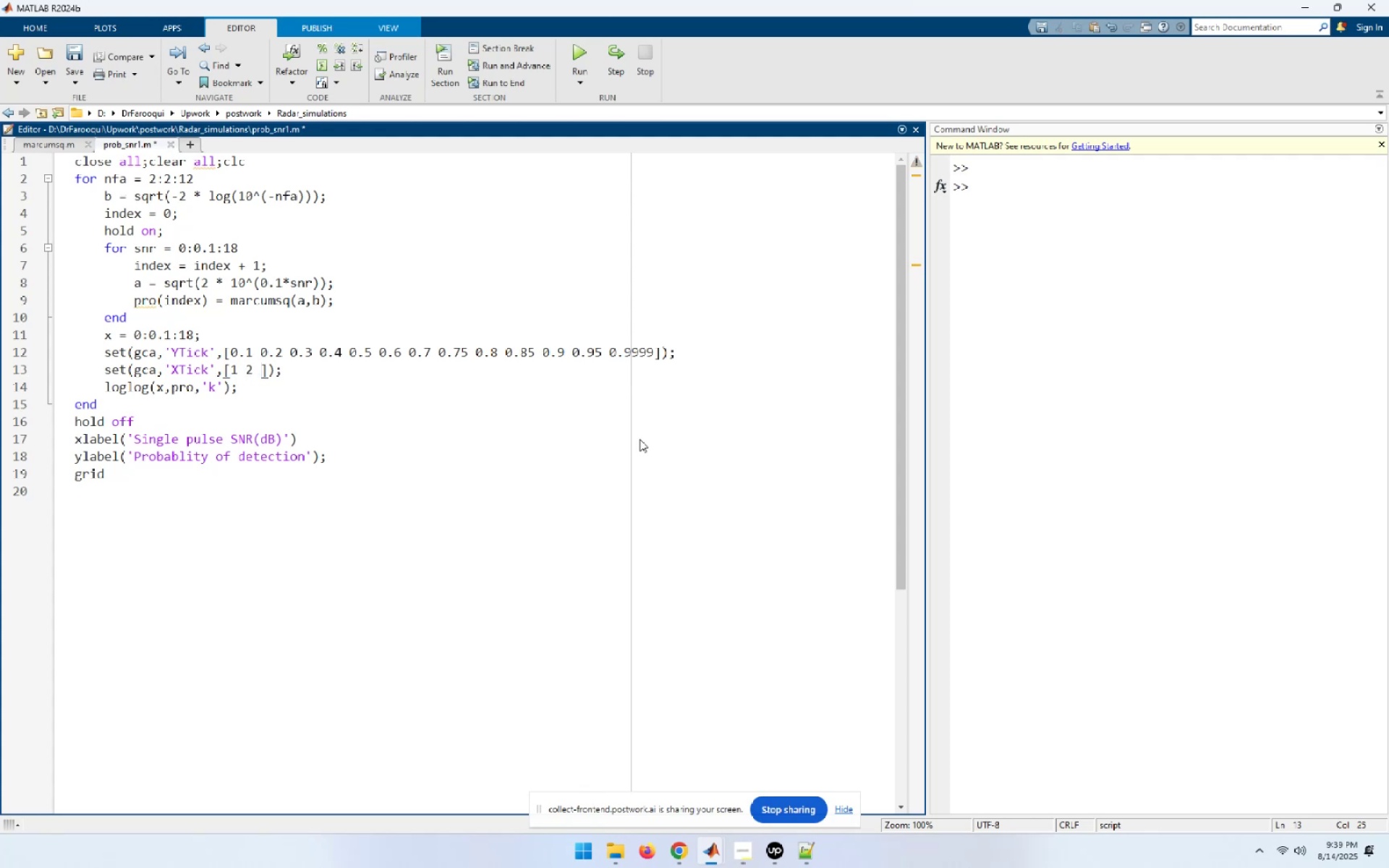 
key(3)
 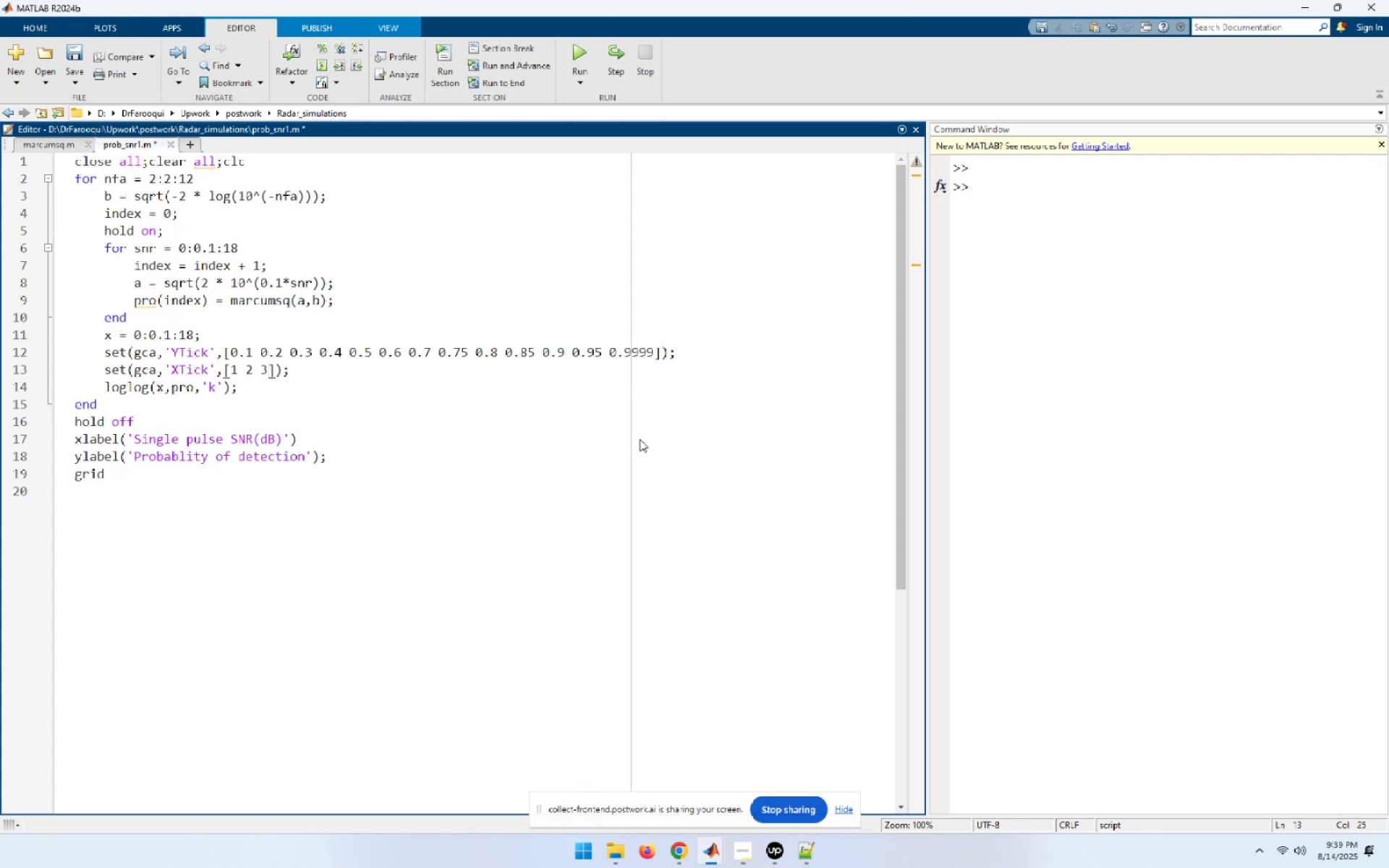 
key(Space)
 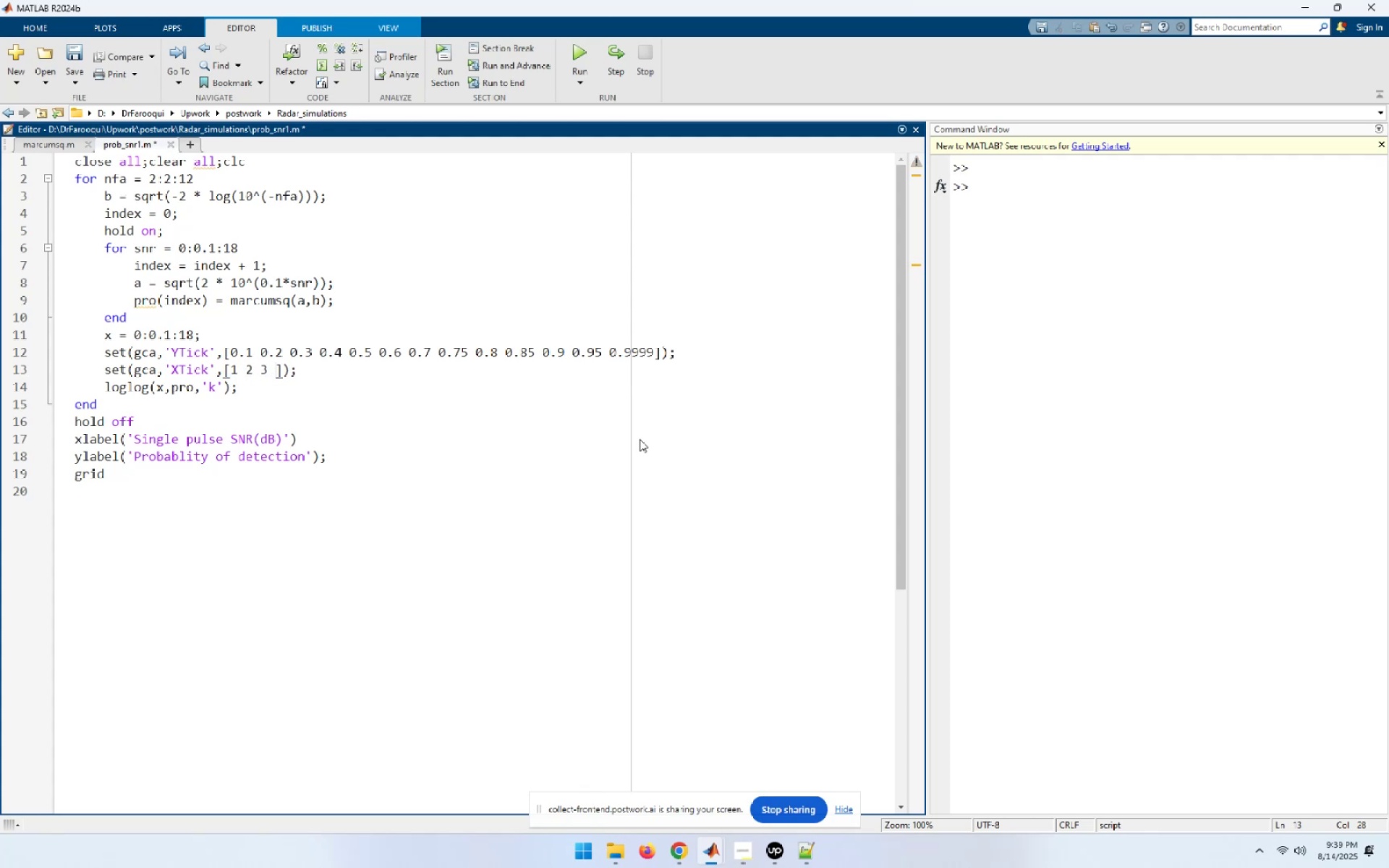 
key(4)
 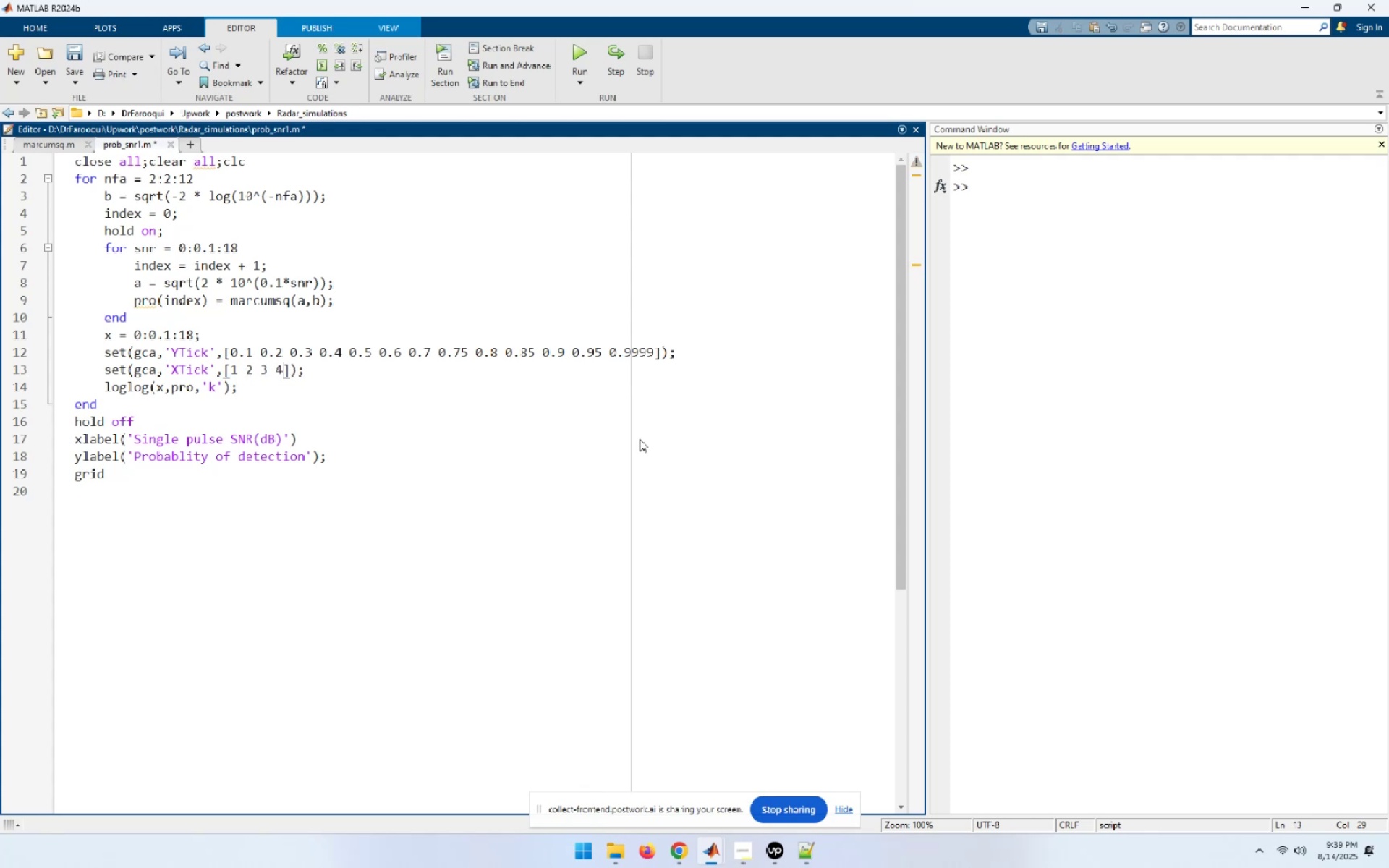 
key(Space)
 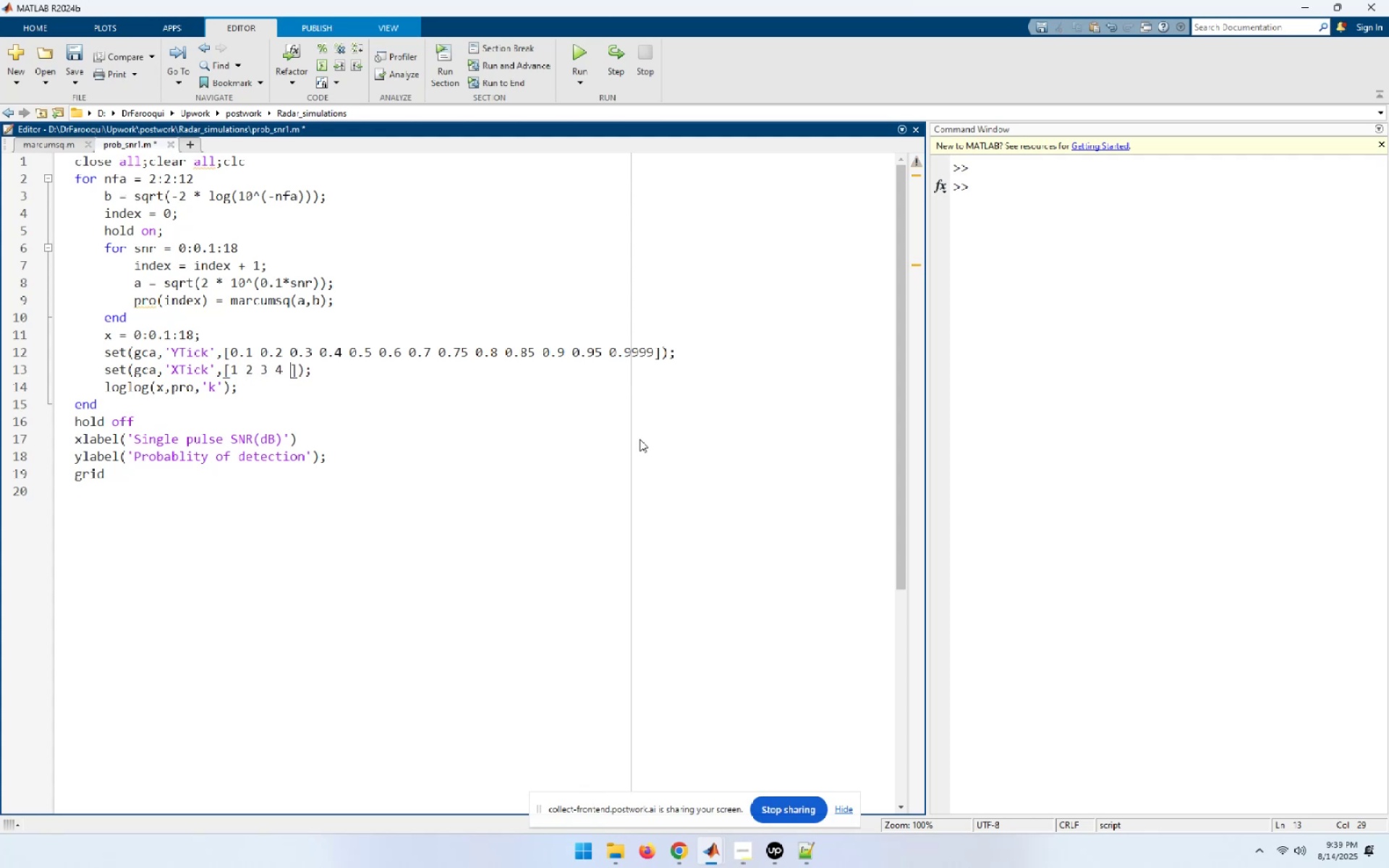 
key(5)
 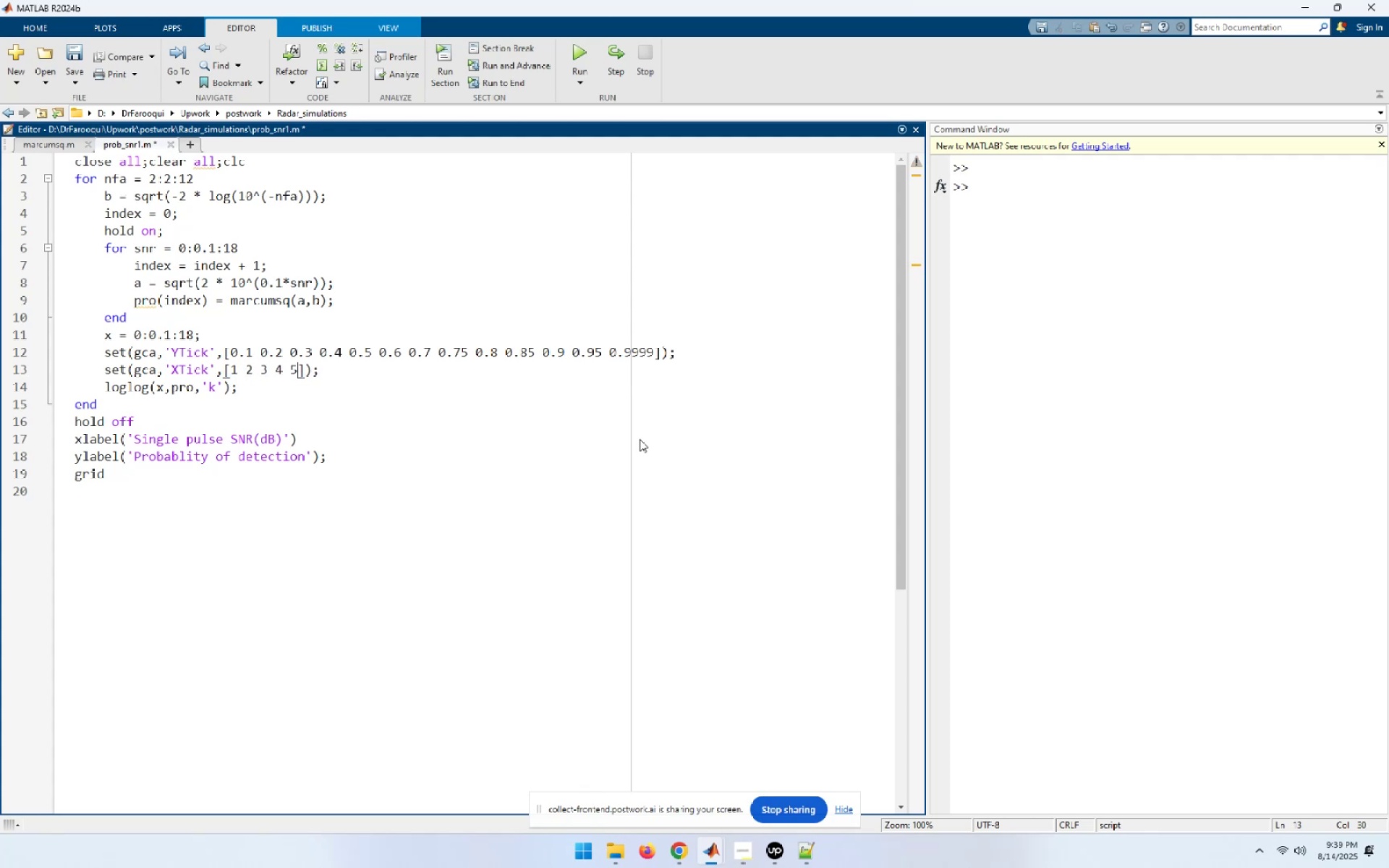 
key(Space)
 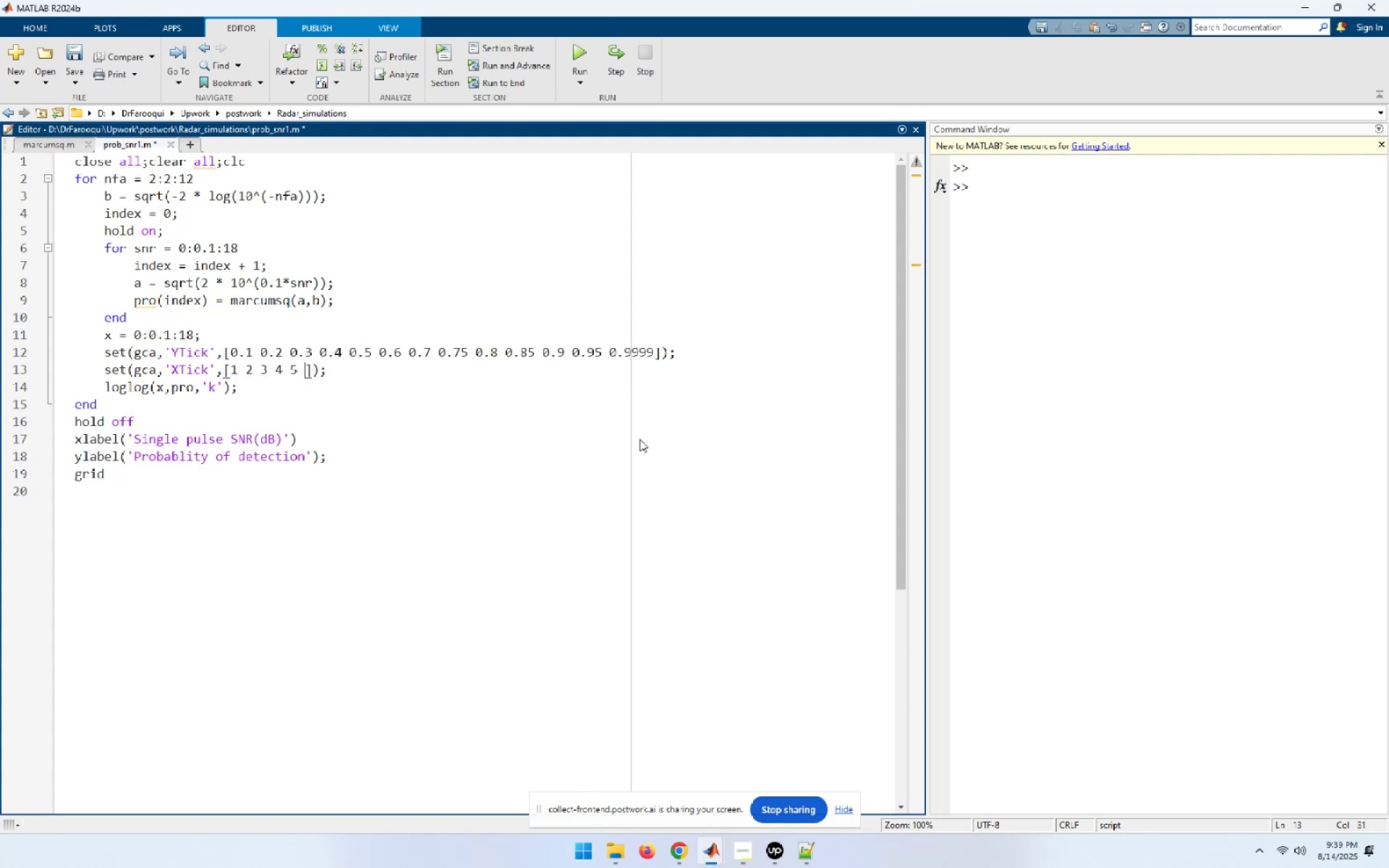 
key(6)
 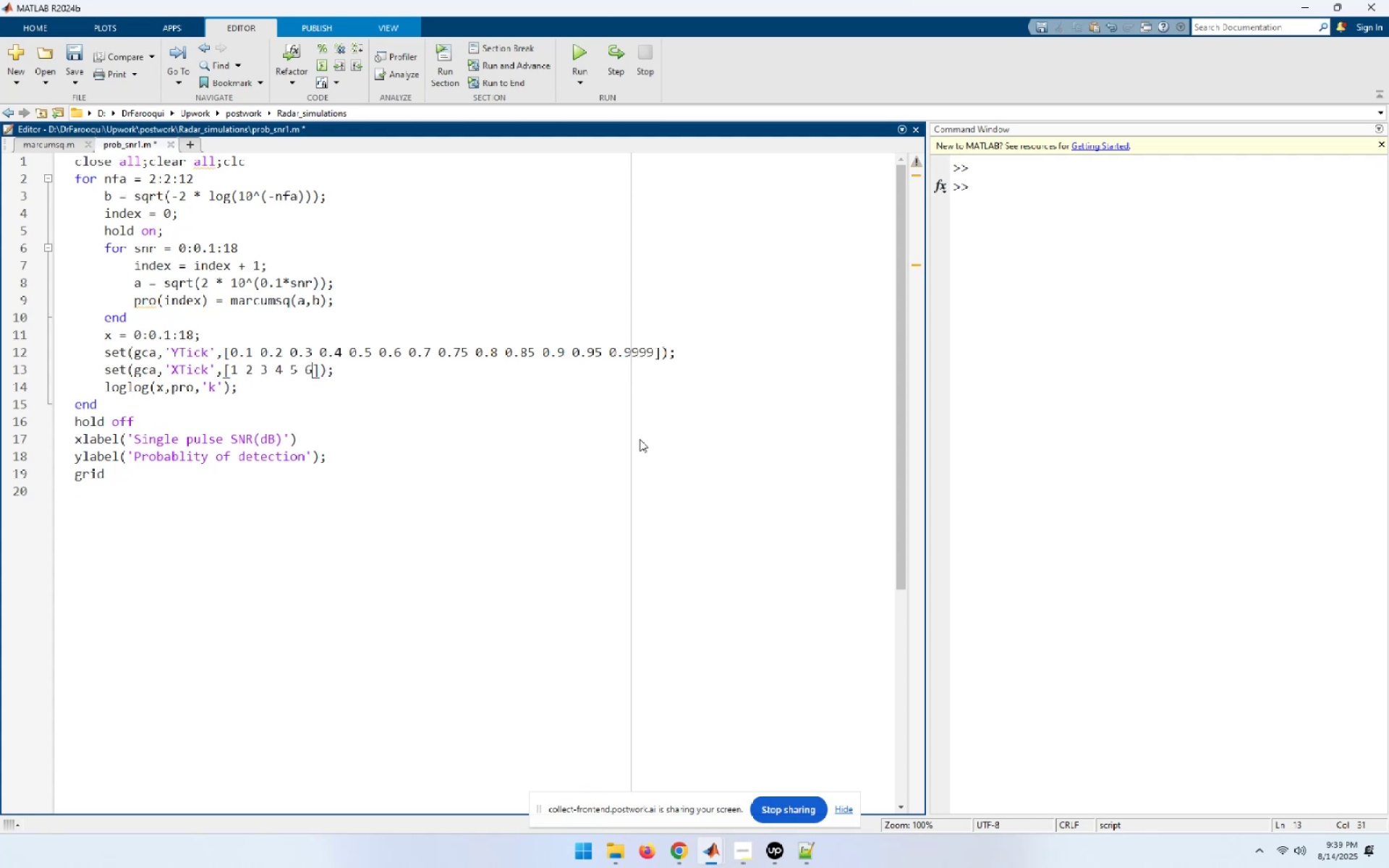 
key(Space)
 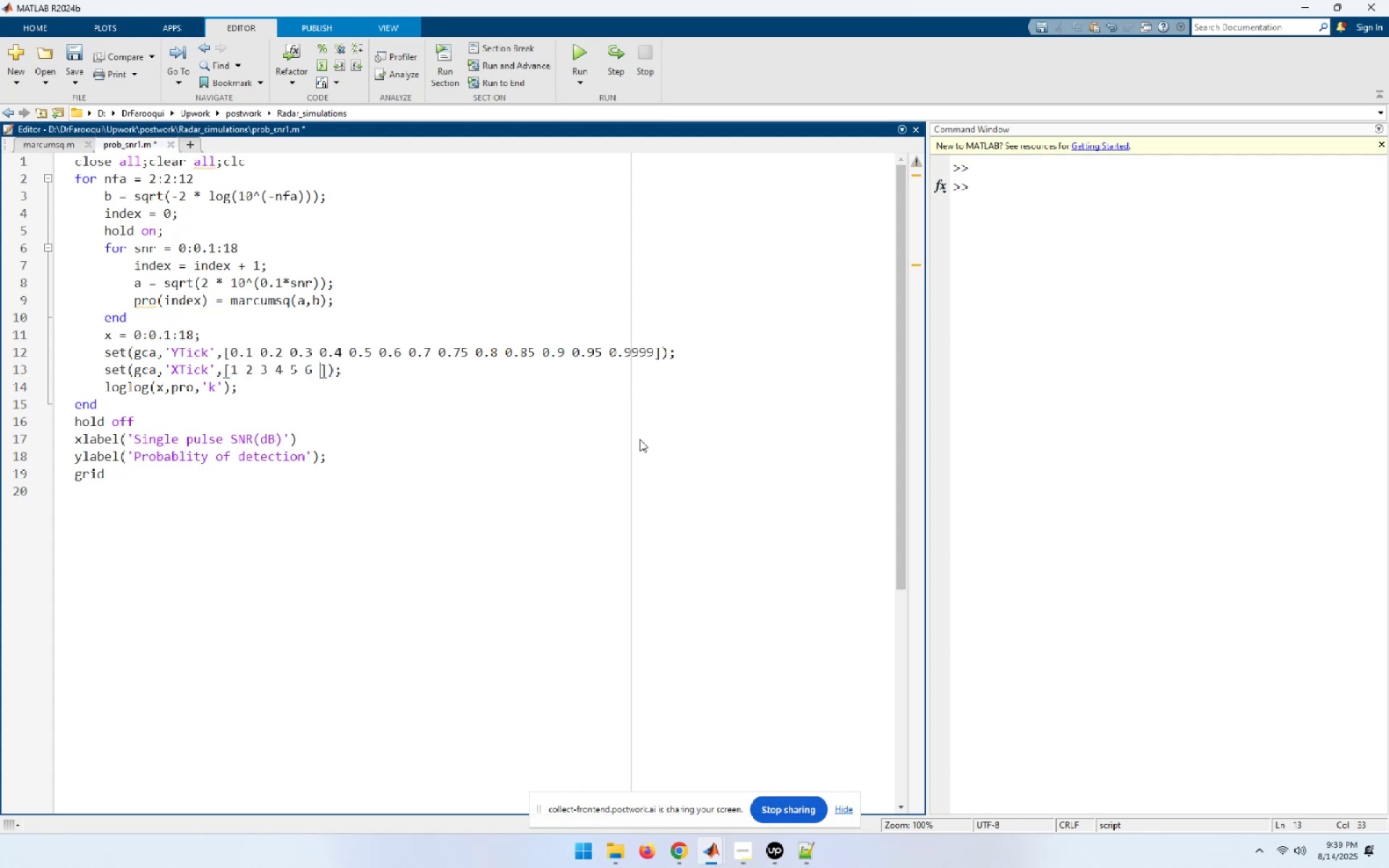 
key(7)
 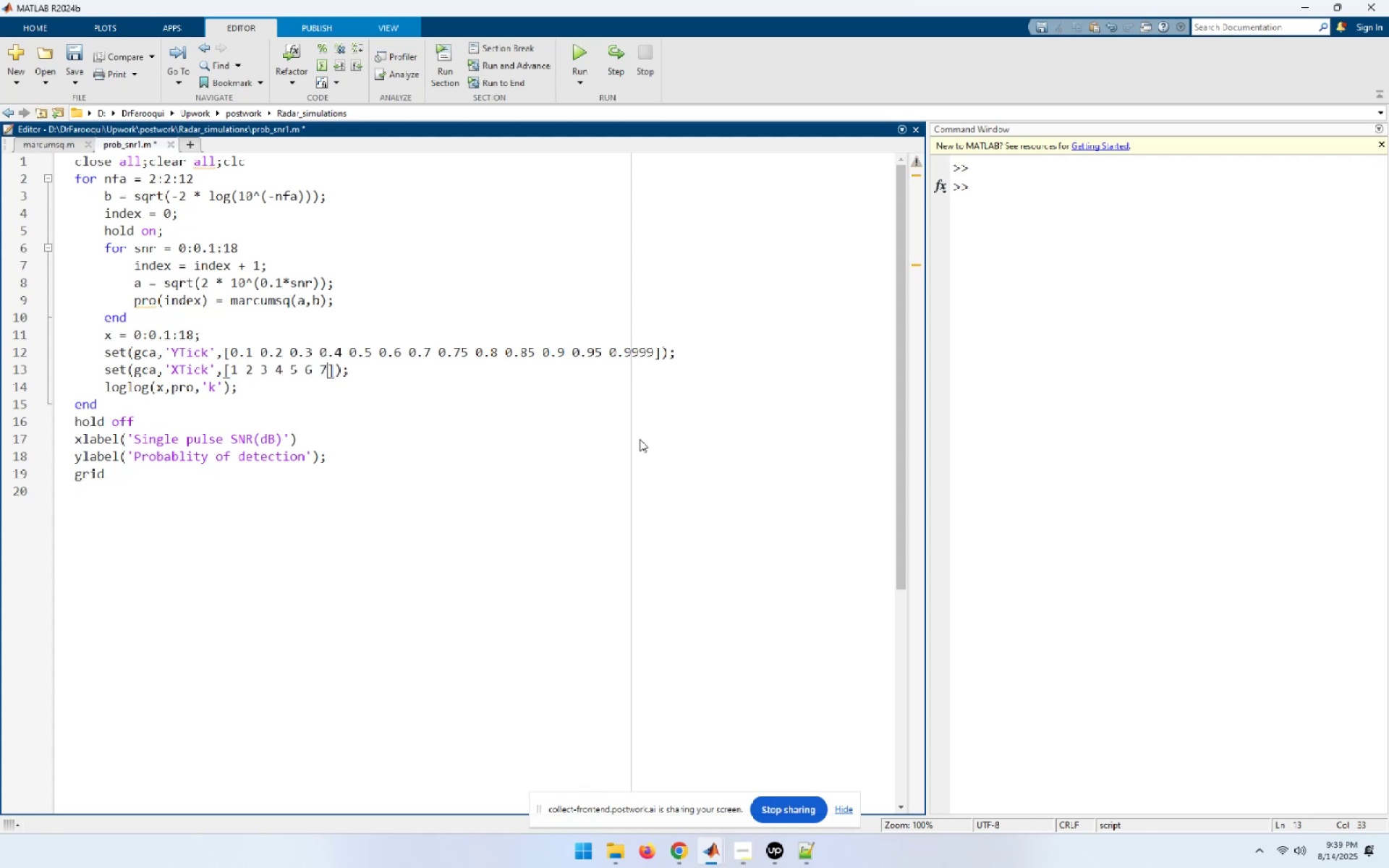 
key(Space)
 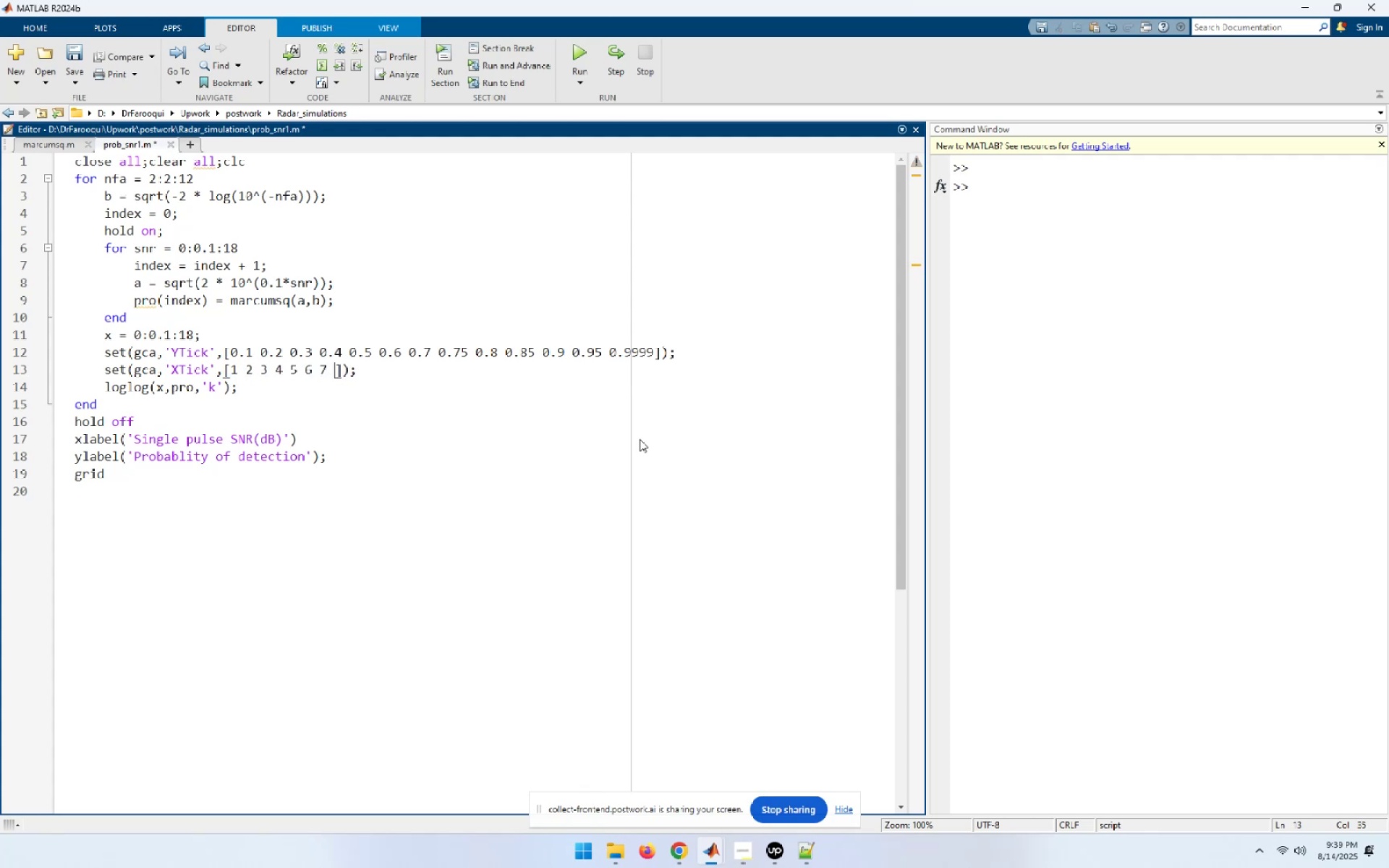 
key(8)
 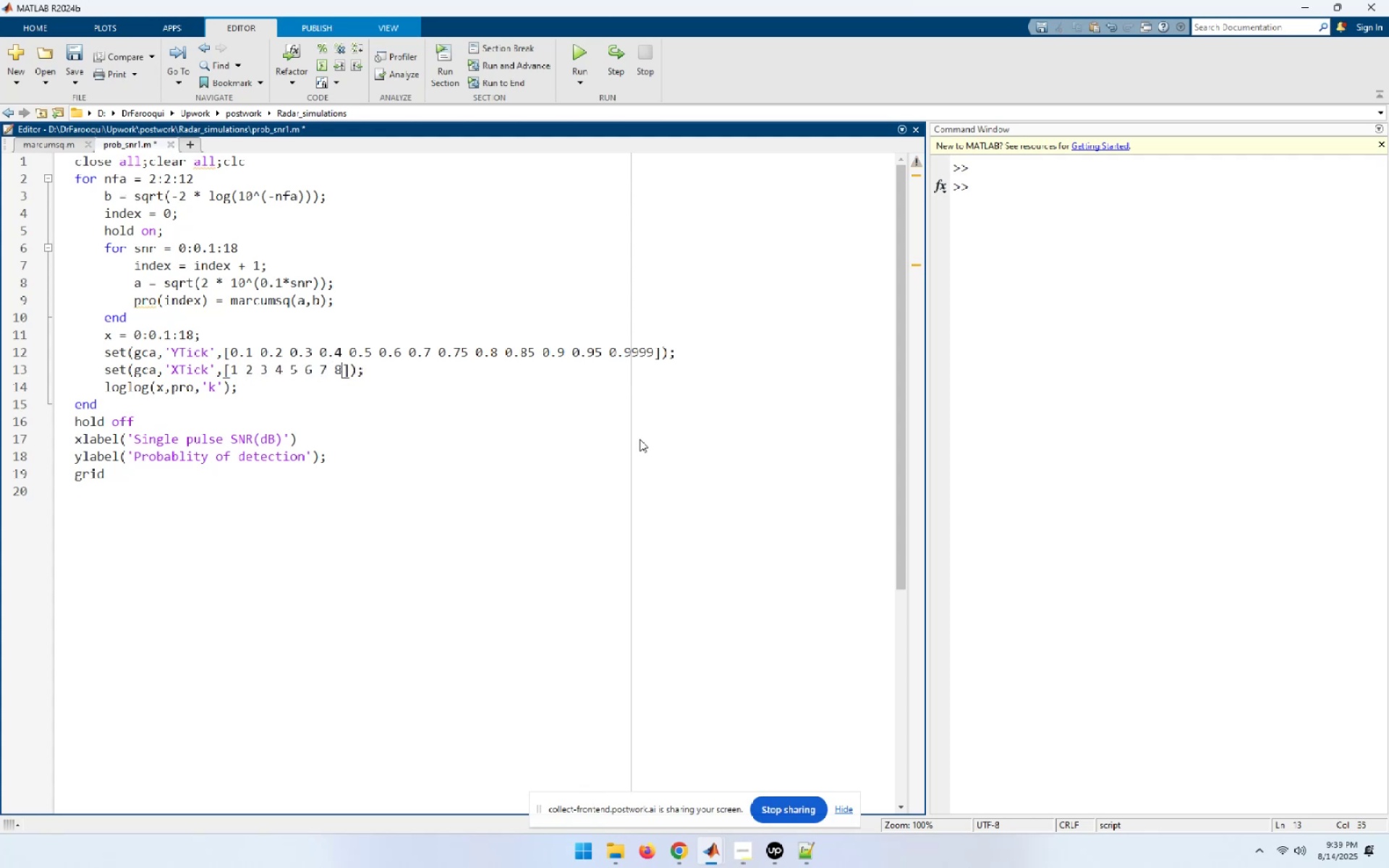 
key(Space)
 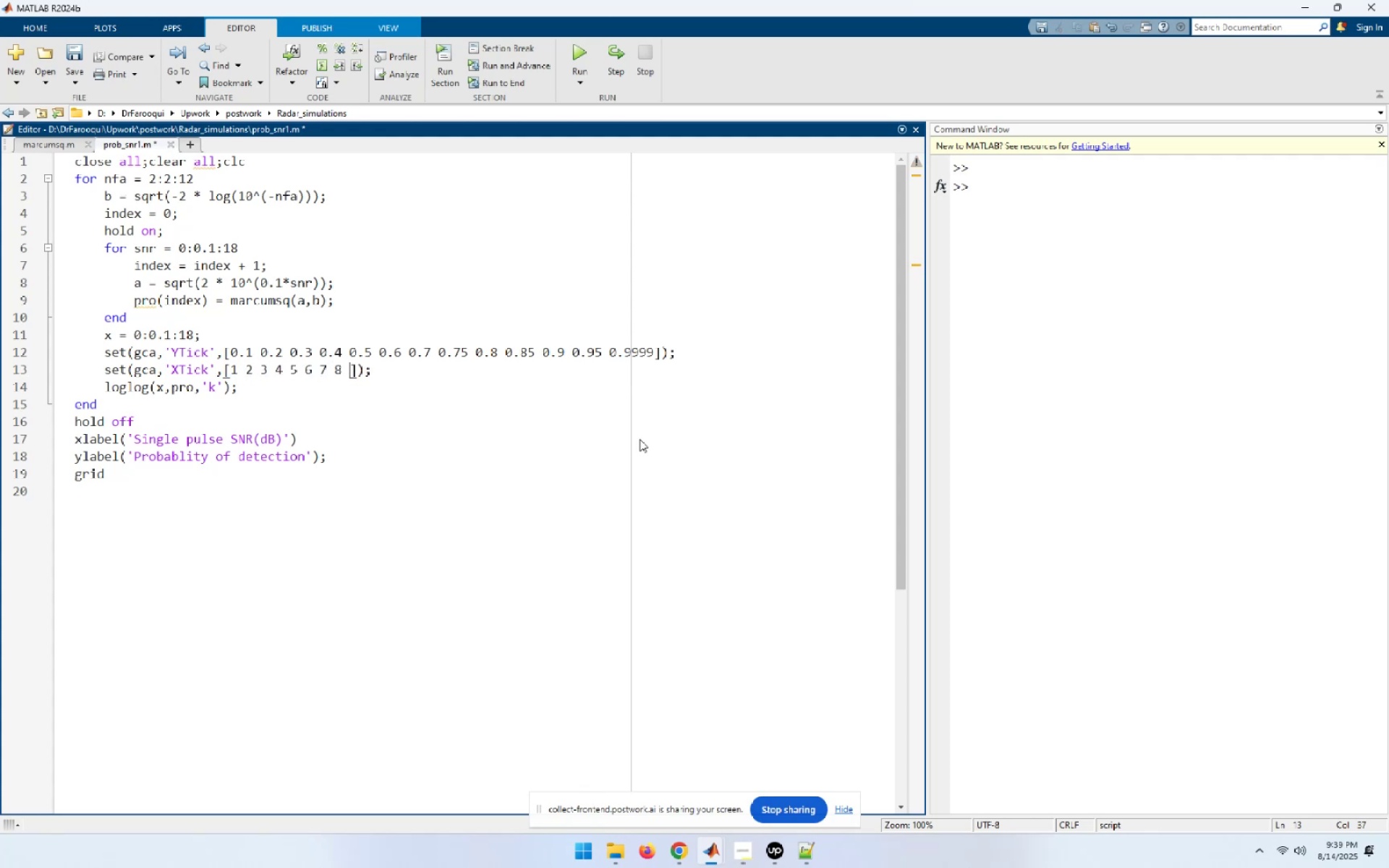 
key(9)
 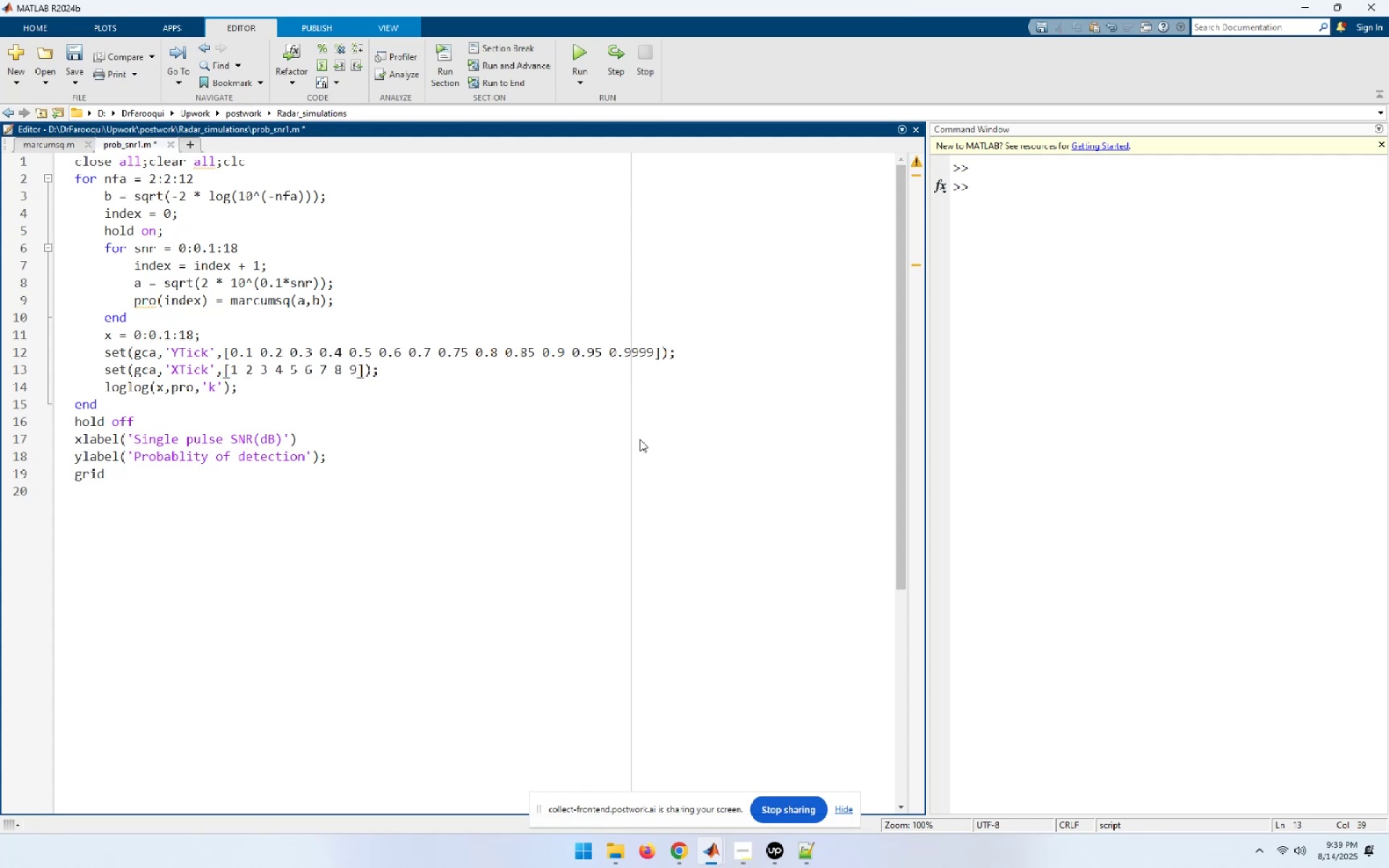 
key(Space)
 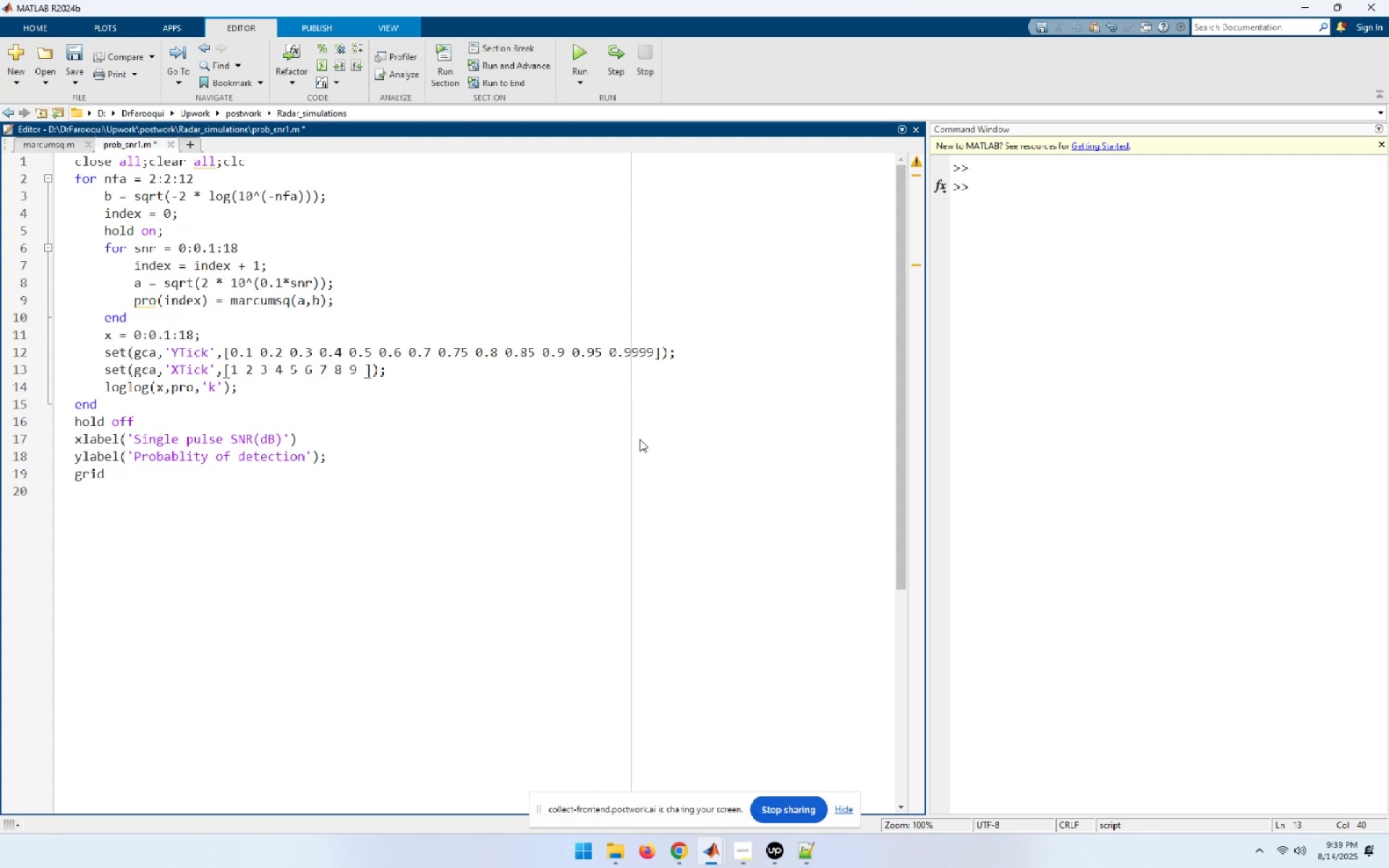 
key(Numpad1)
 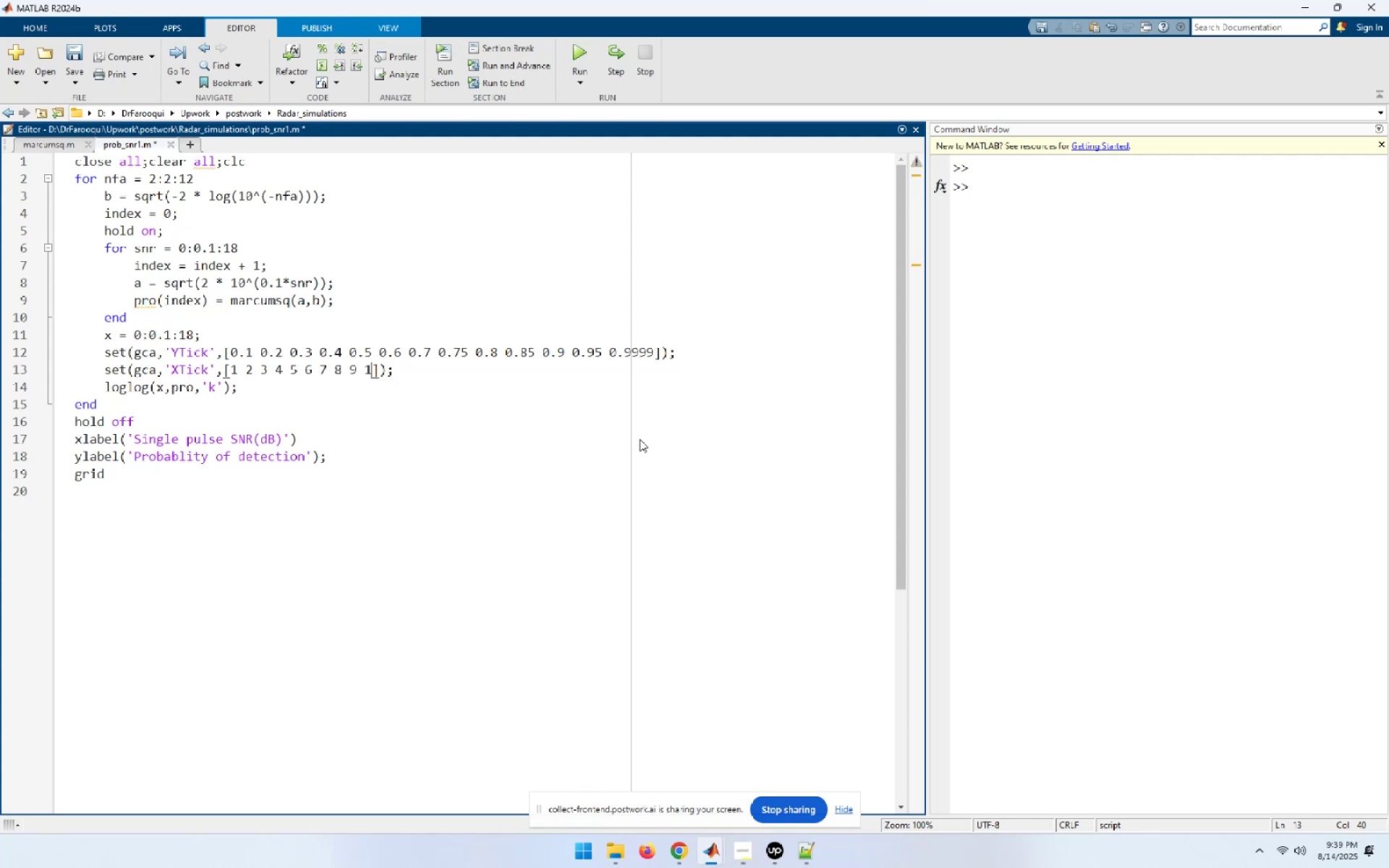 
key(Numpad0)
 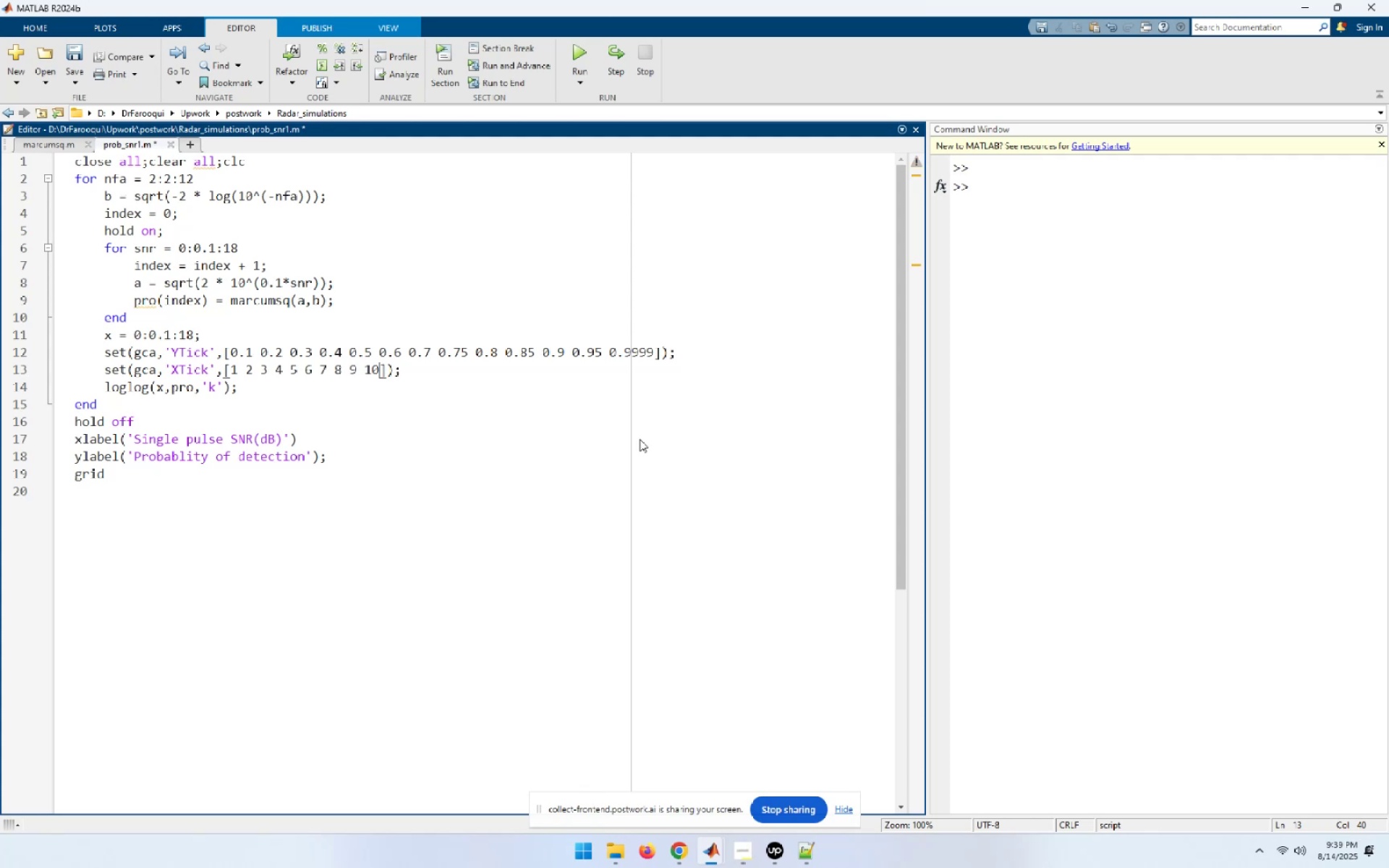 
key(Space)
 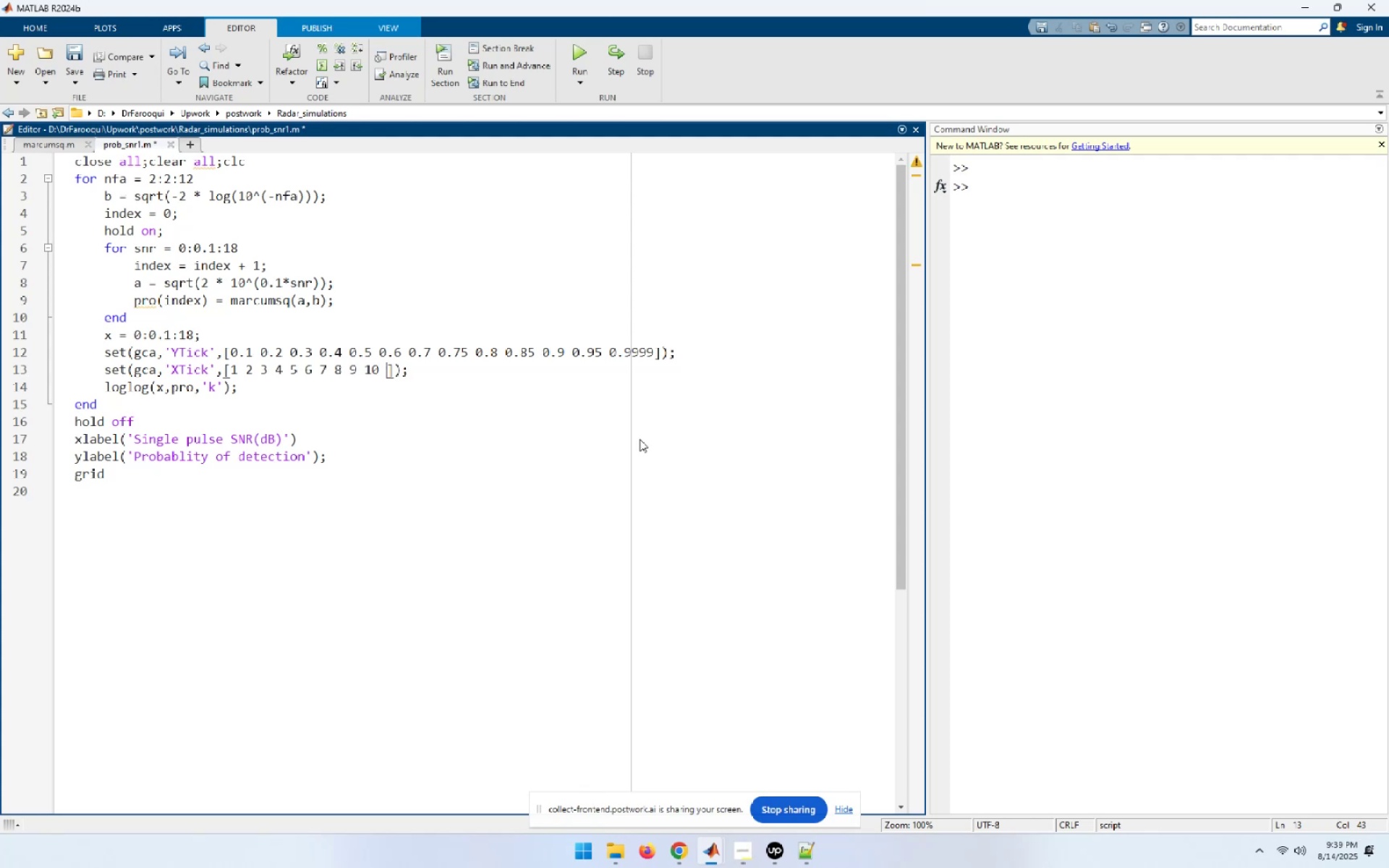 
key(Numpad1)
 